 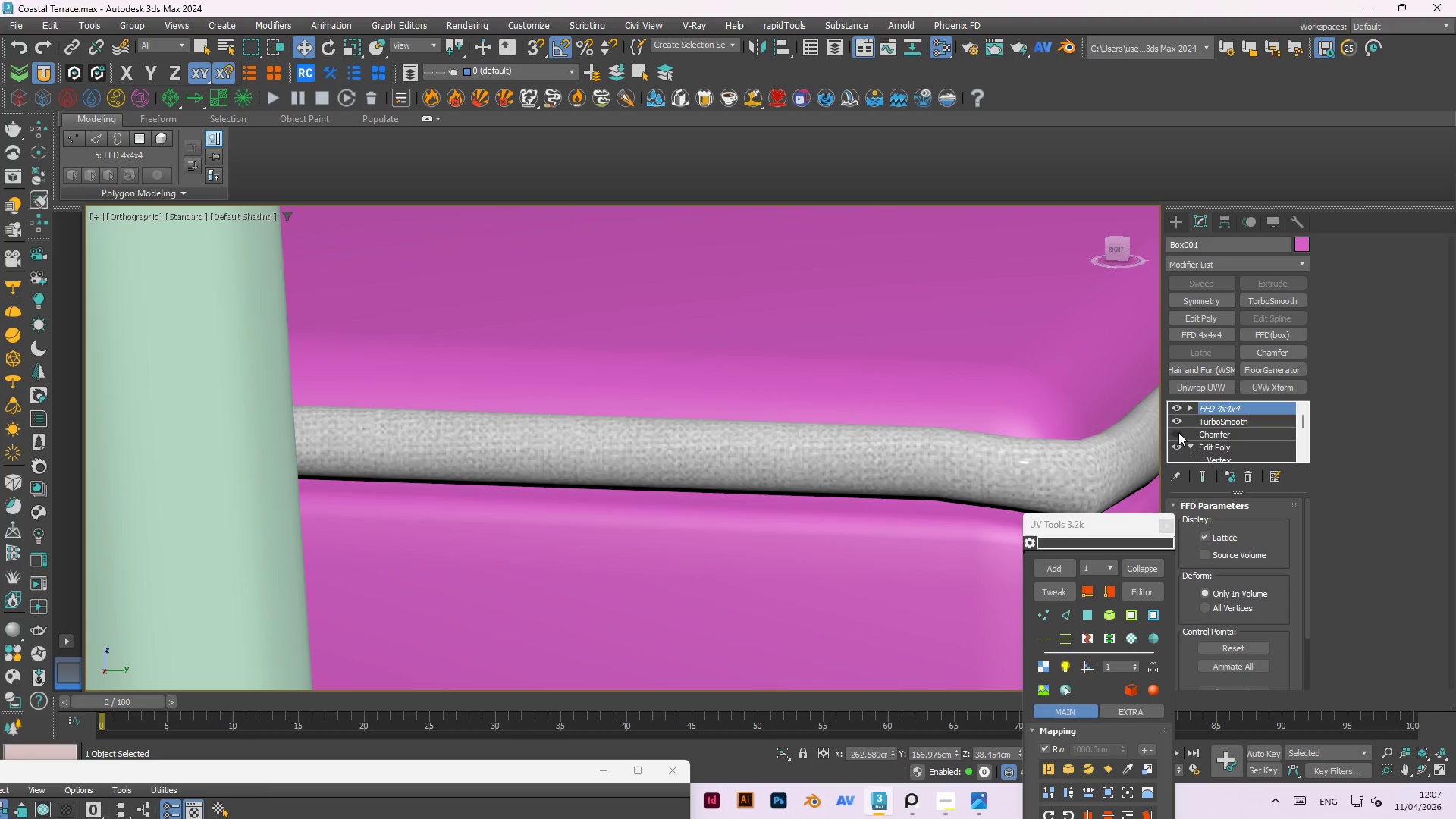 
scroll: coordinate [774, 428], scroll_direction: down, amount: 6.0
 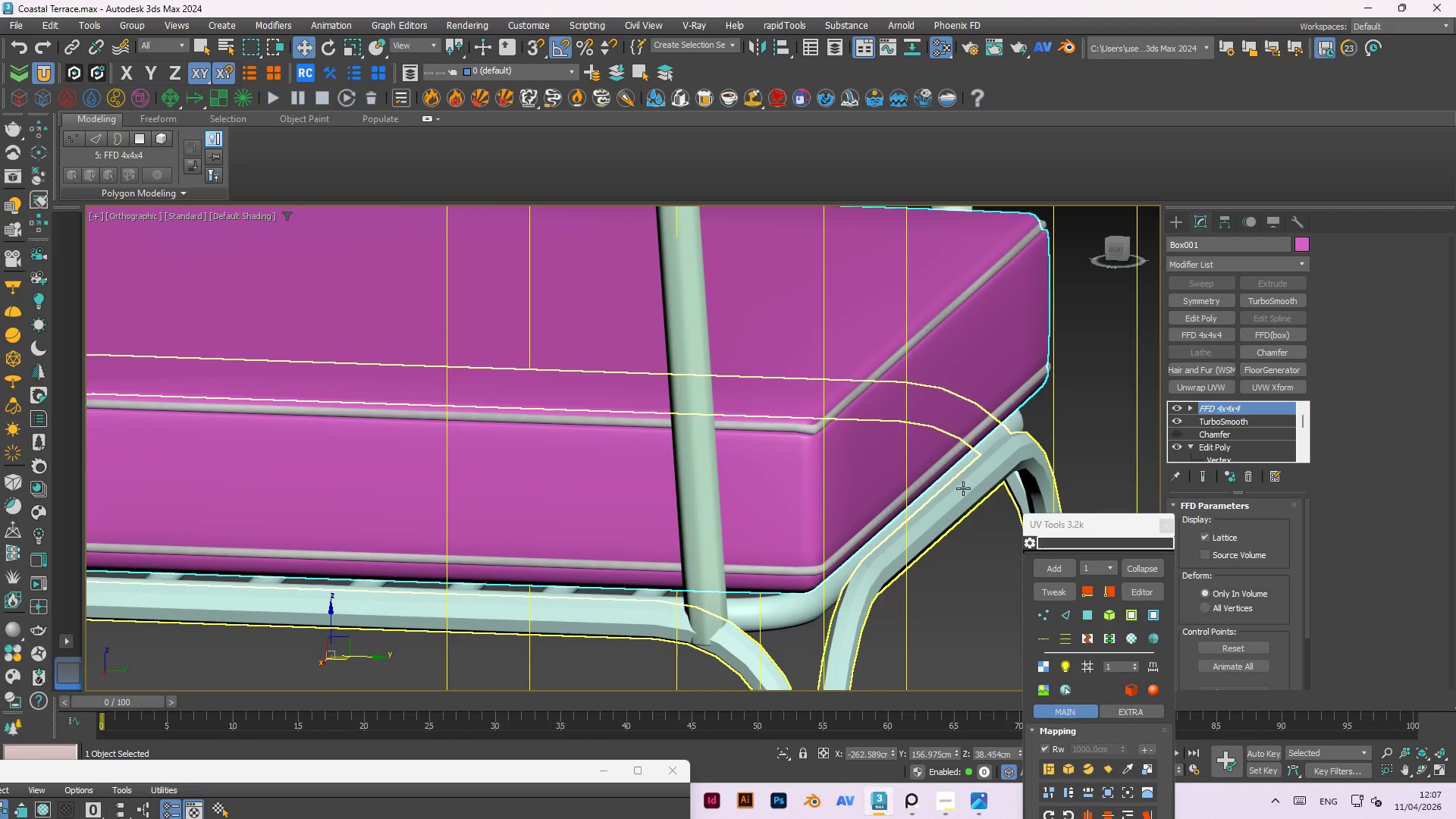 
scroll: coordinate [822, 661], scroll_direction: up, amount: 6.0
 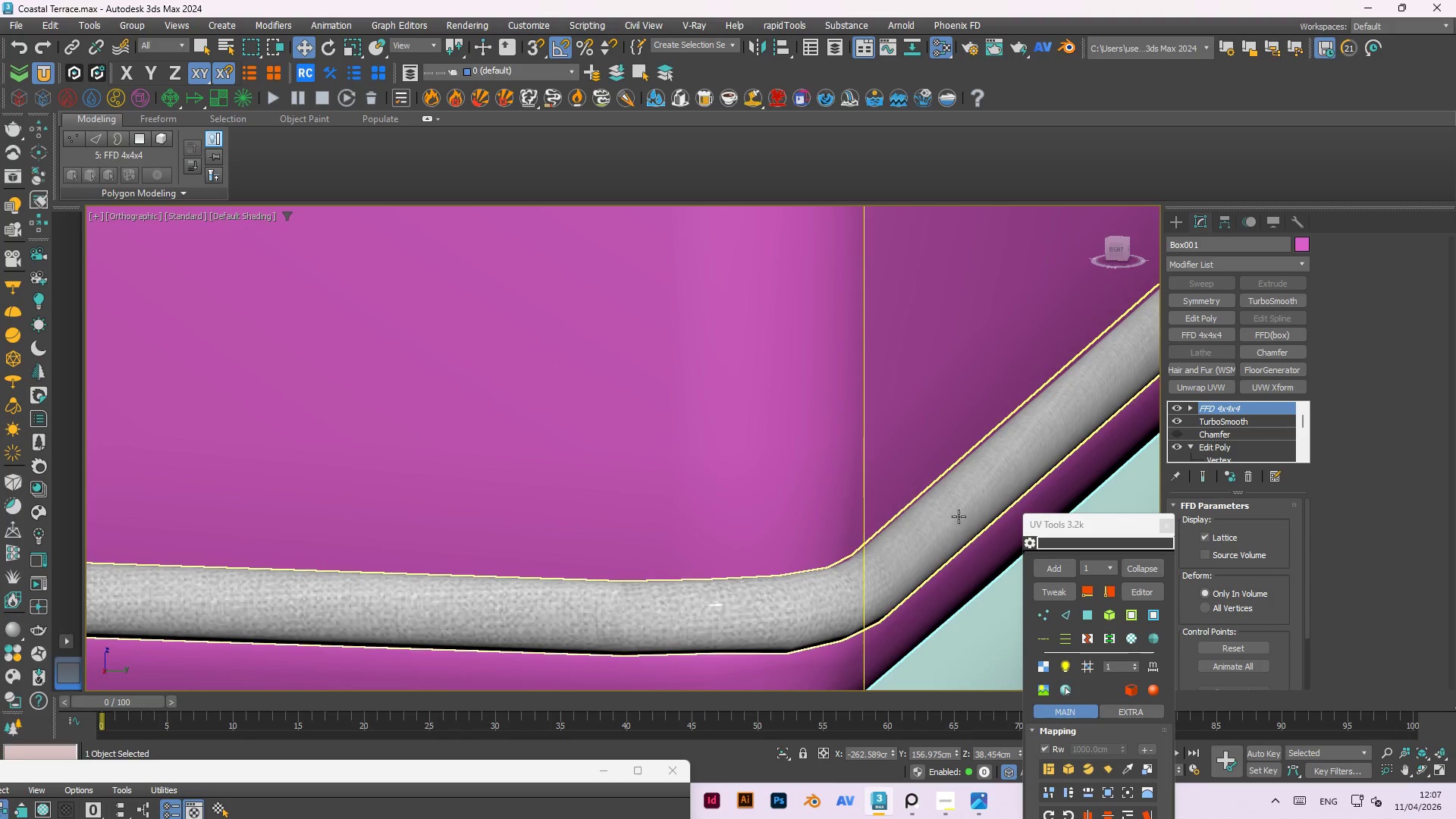 
hold_key(key=AltLeft, duration=0.48)
 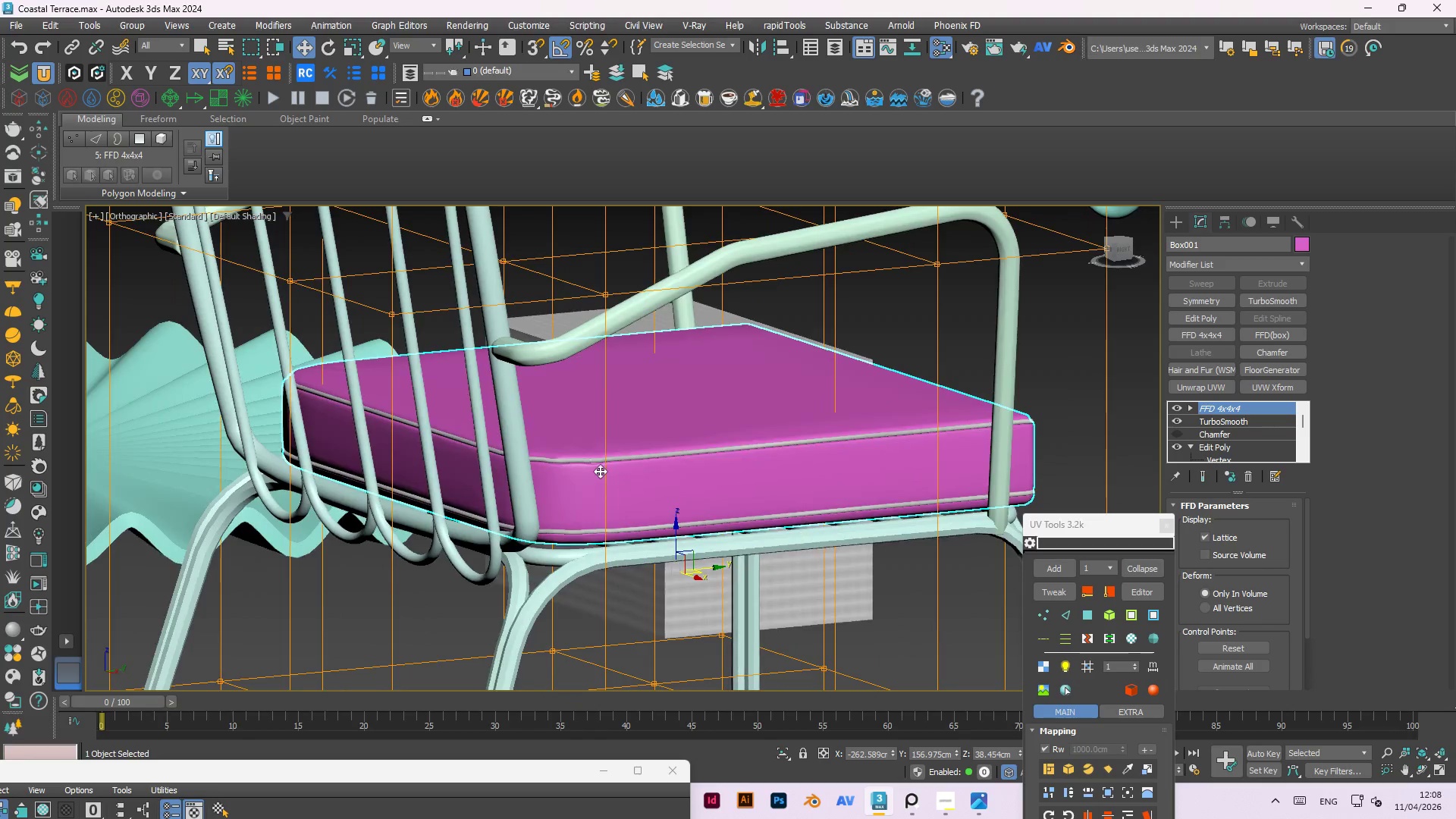 
scroll: coordinate [864, 537], scroll_direction: down, amount: 8.0
 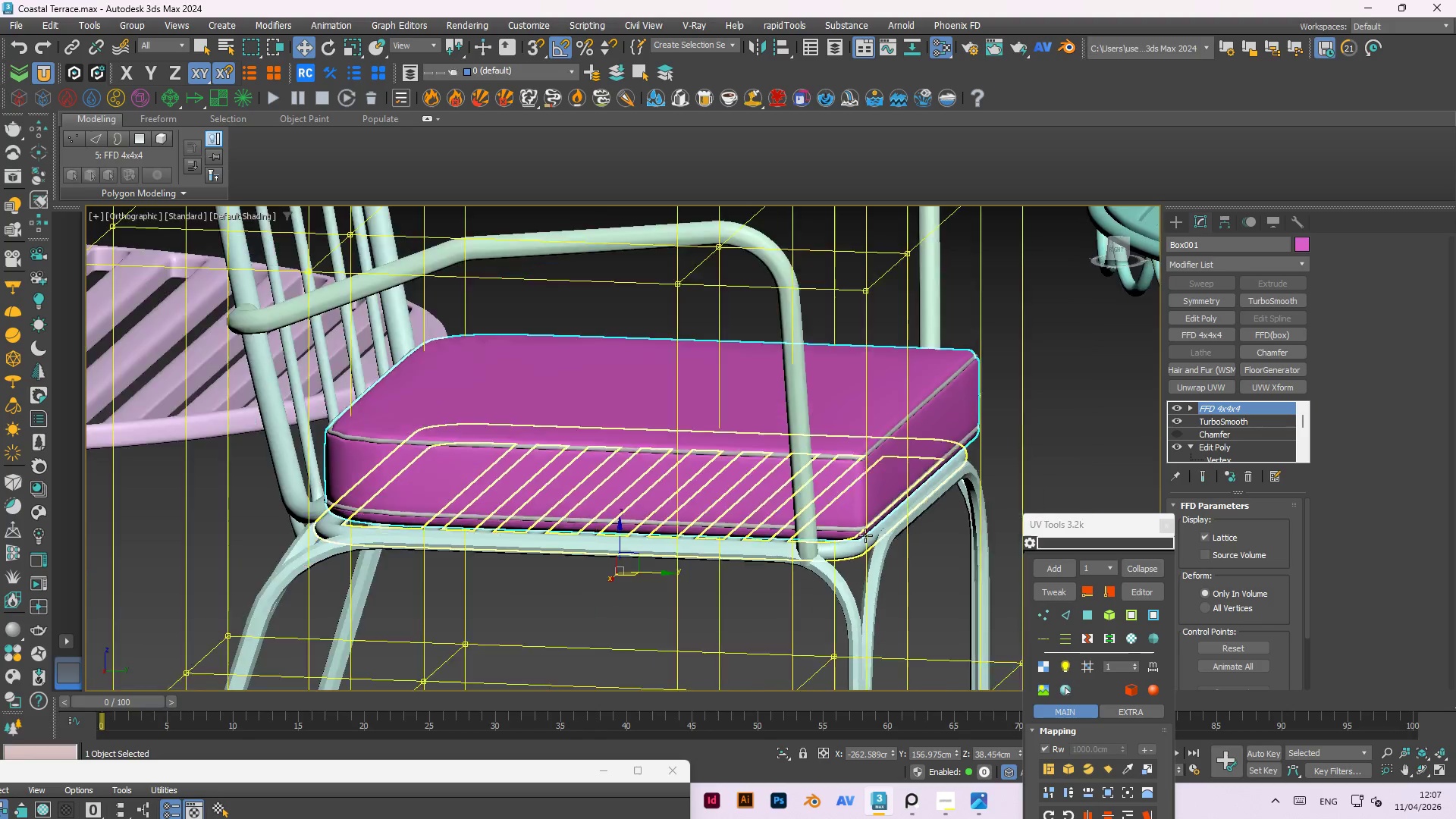 
scroll: coordinate [467, 419], scroll_direction: up, amount: 6.0
 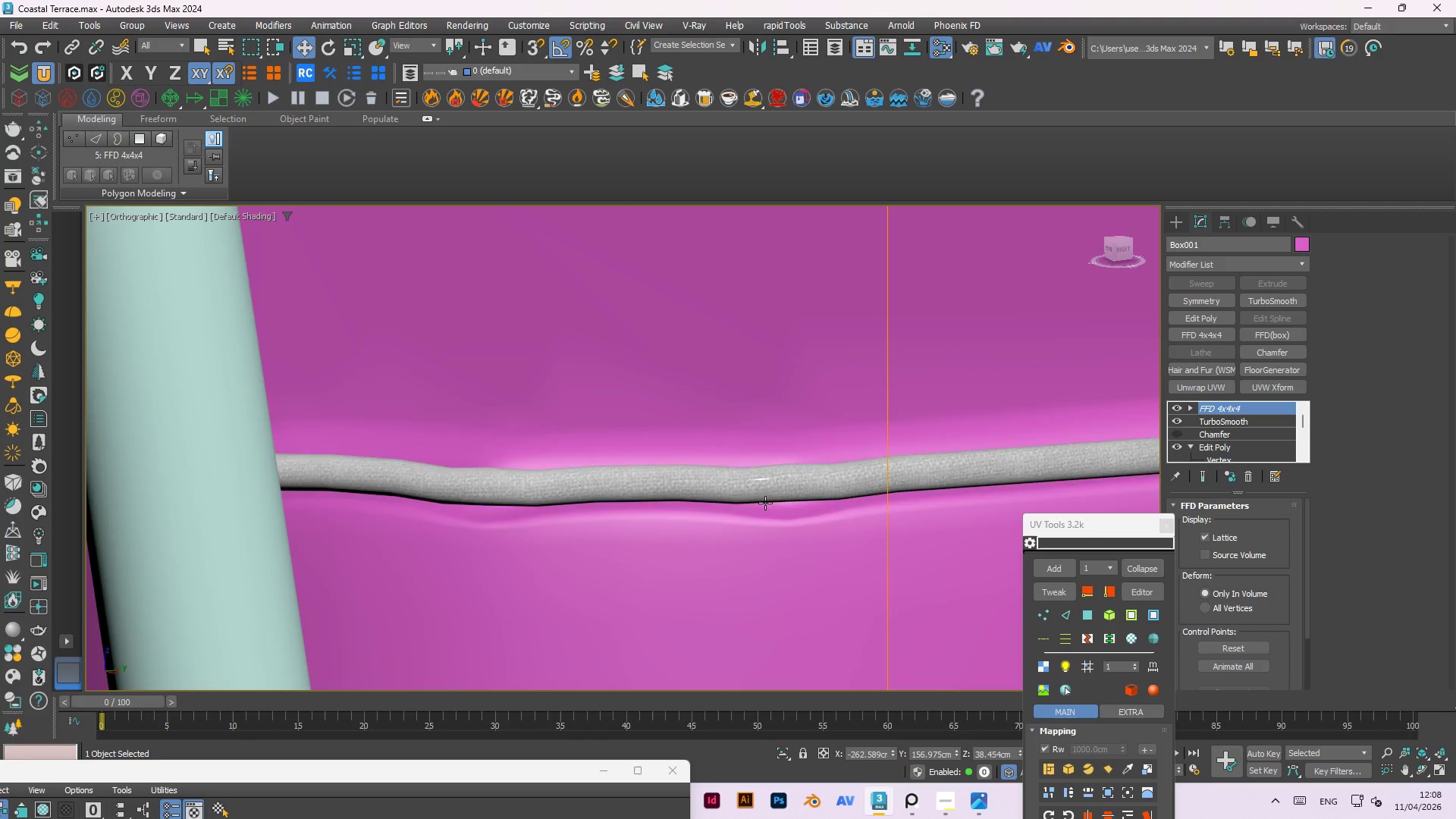 
scroll: coordinate [676, 416], scroll_direction: down, amount: 6.0
 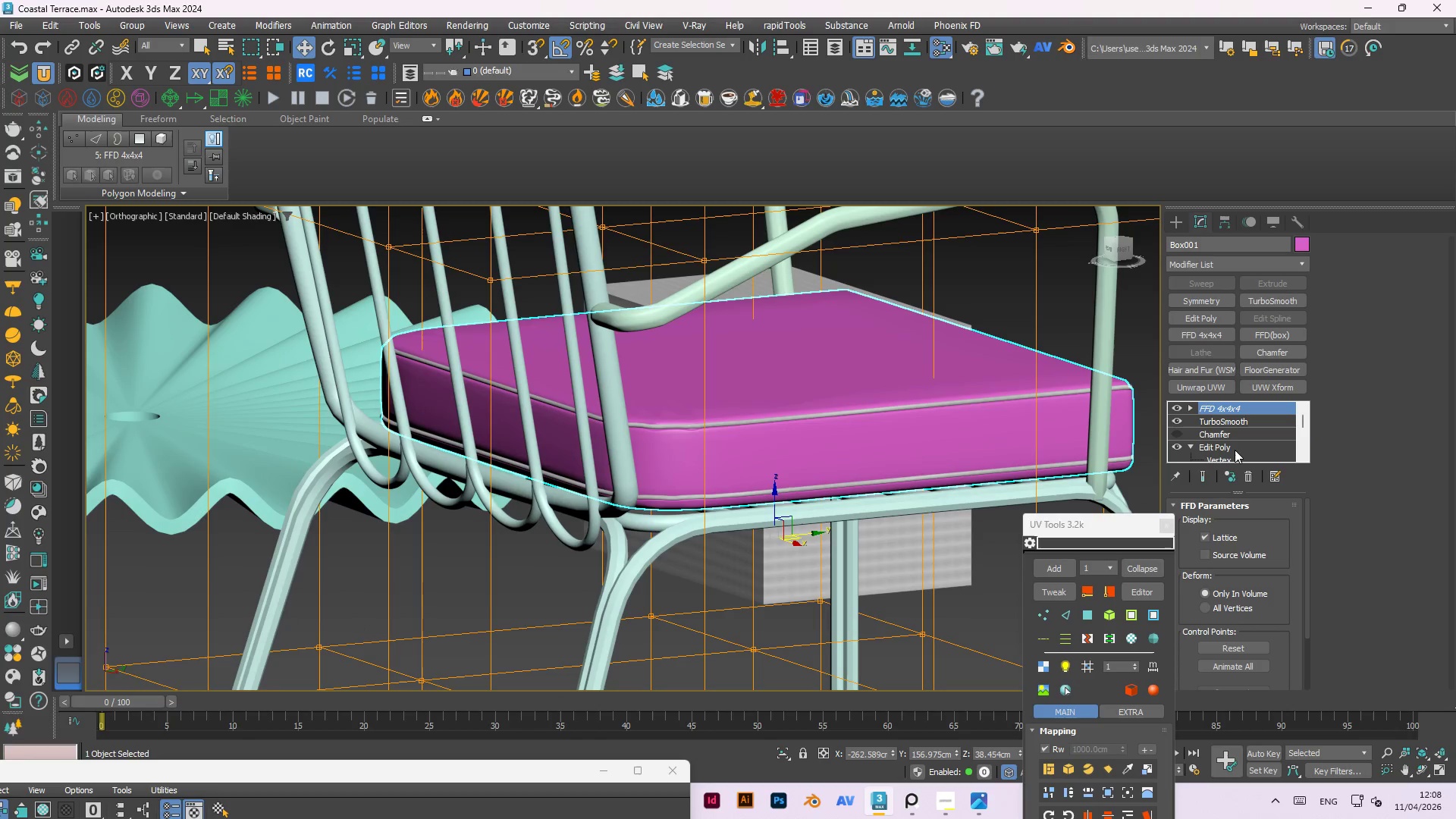 
left_click([1228, 434])
 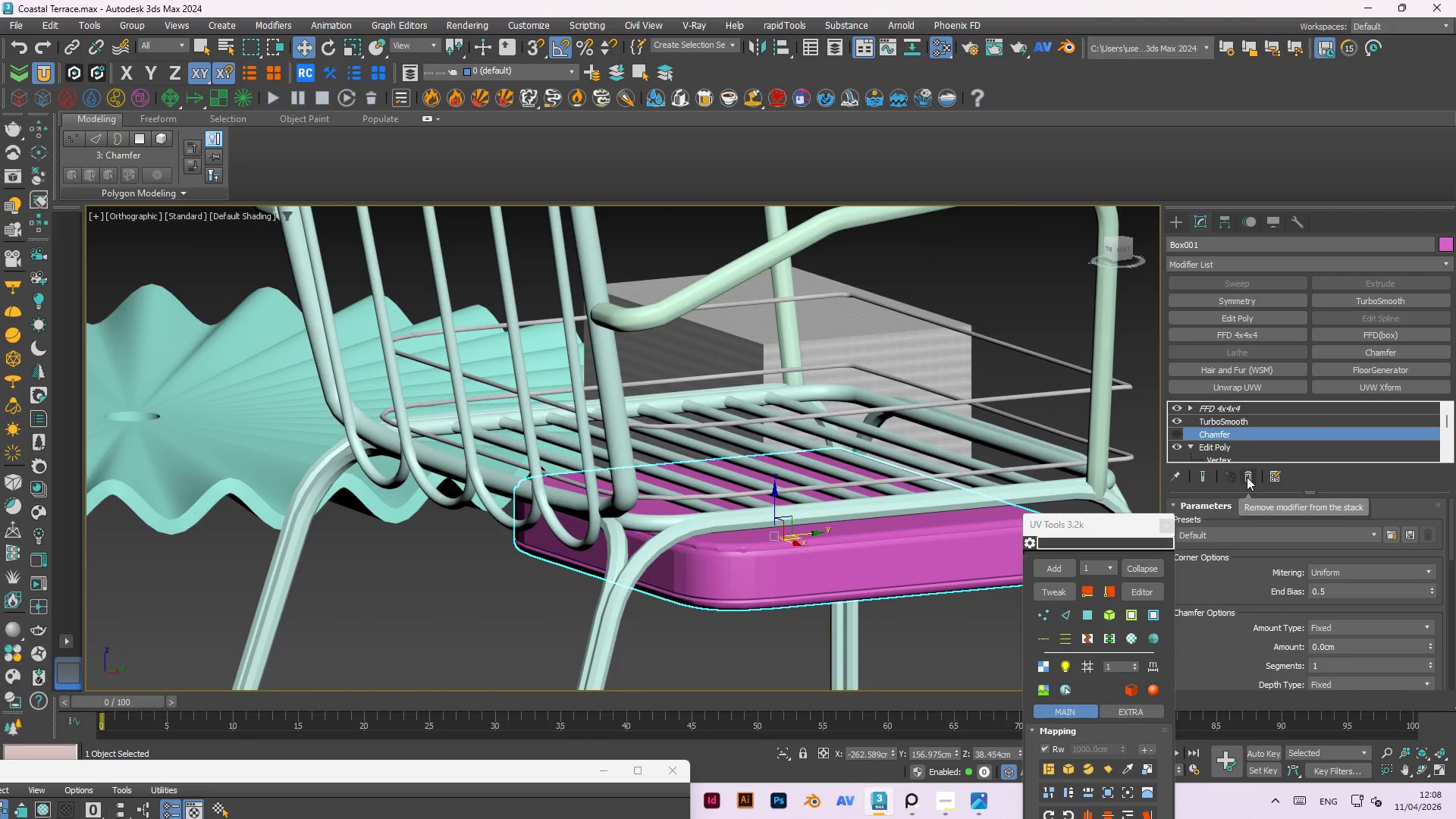 
left_click([1247, 477])
 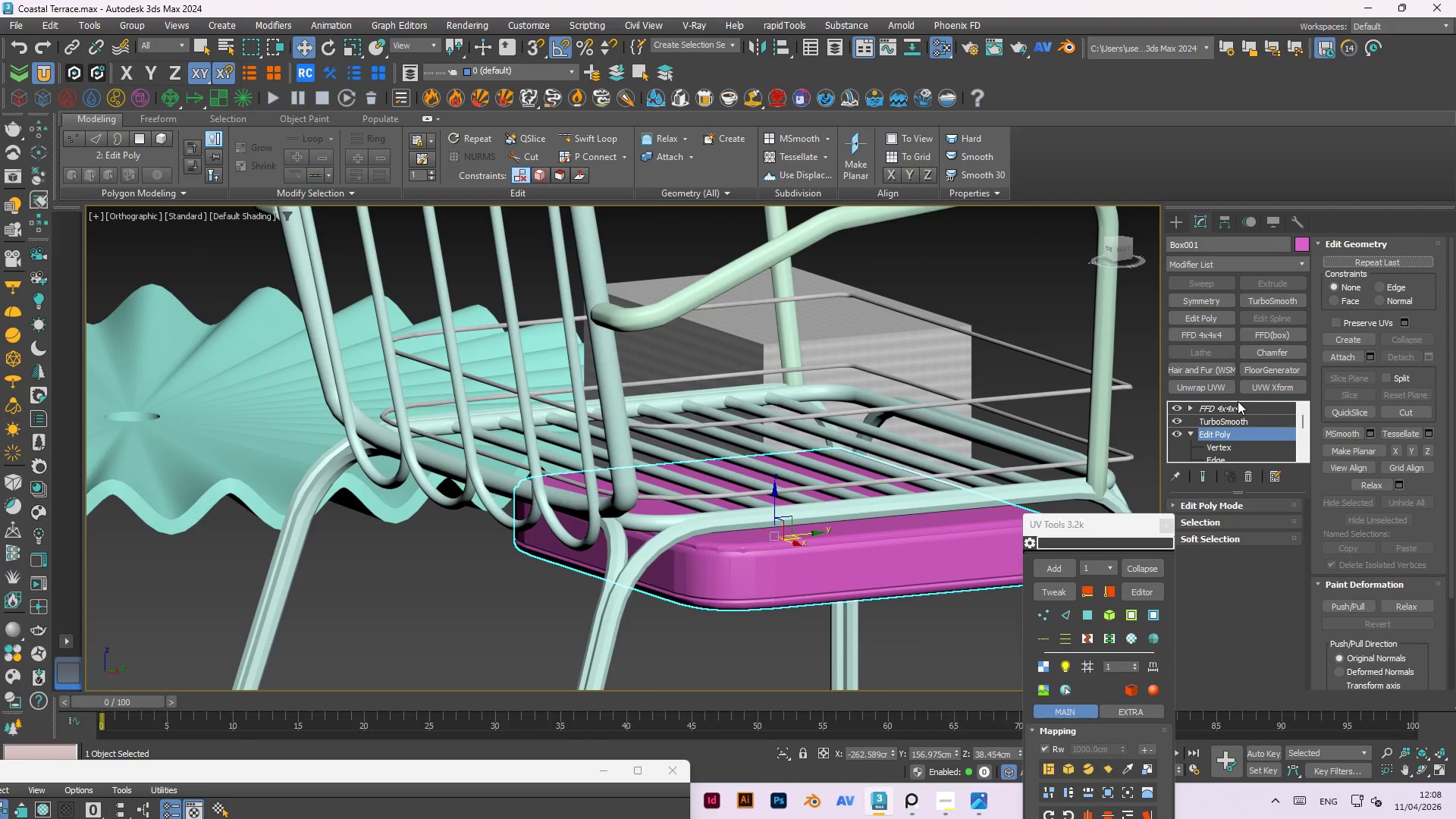 
left_click([1234, 410])
 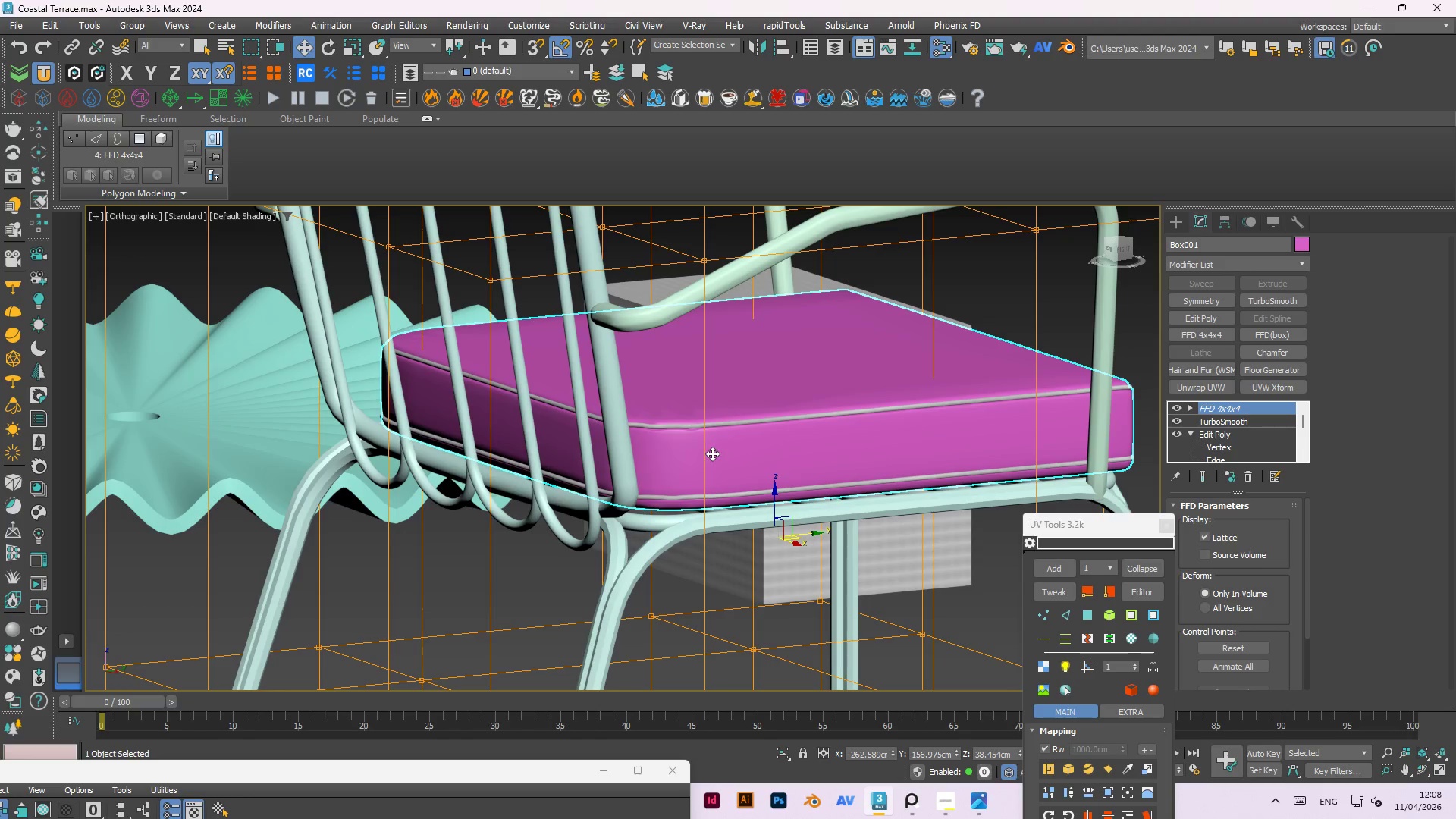 
scroll: coordinate [689, 524], scroll_direction: down, amount: 1.0
 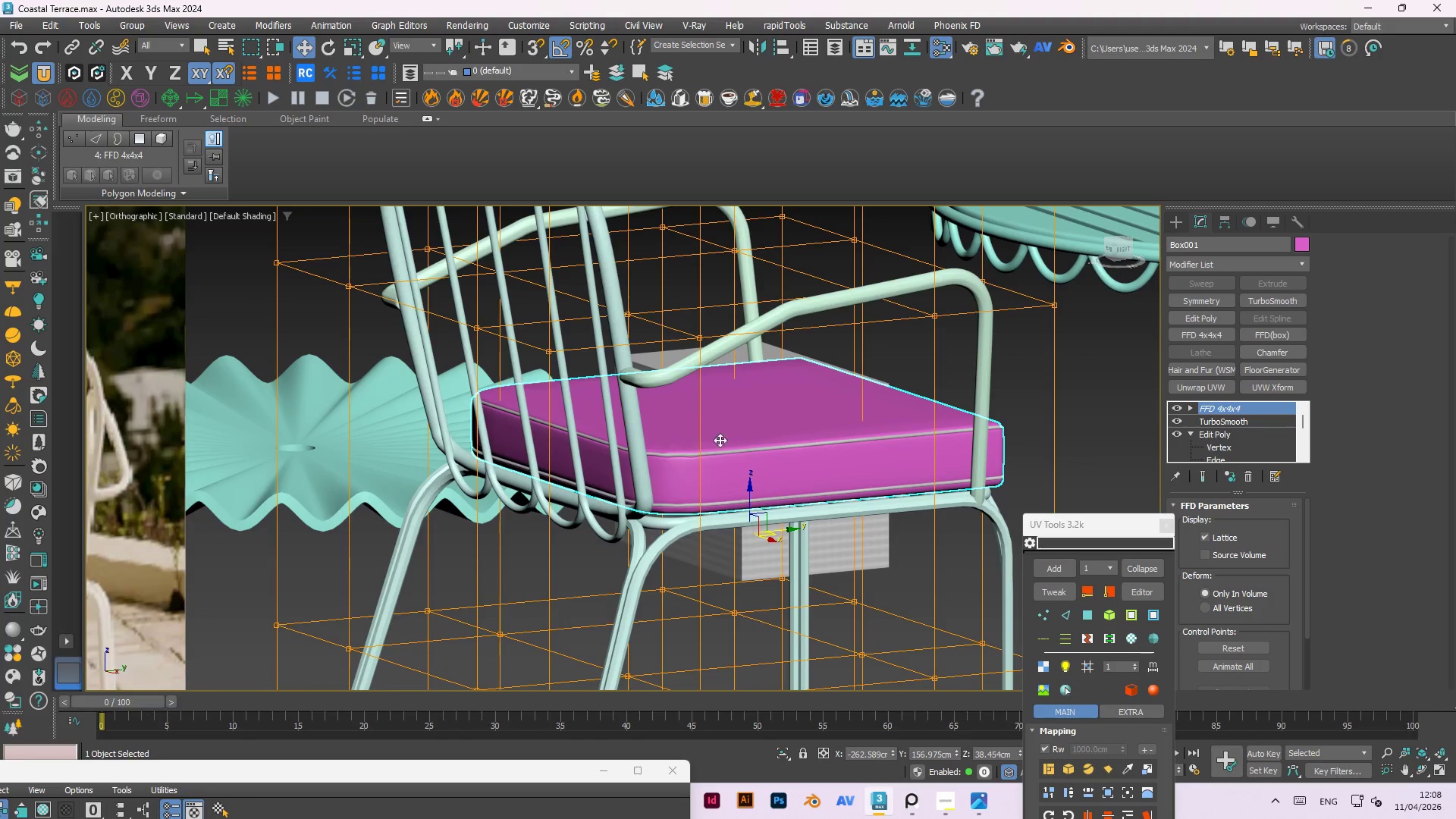 
left_click([970, 395])
 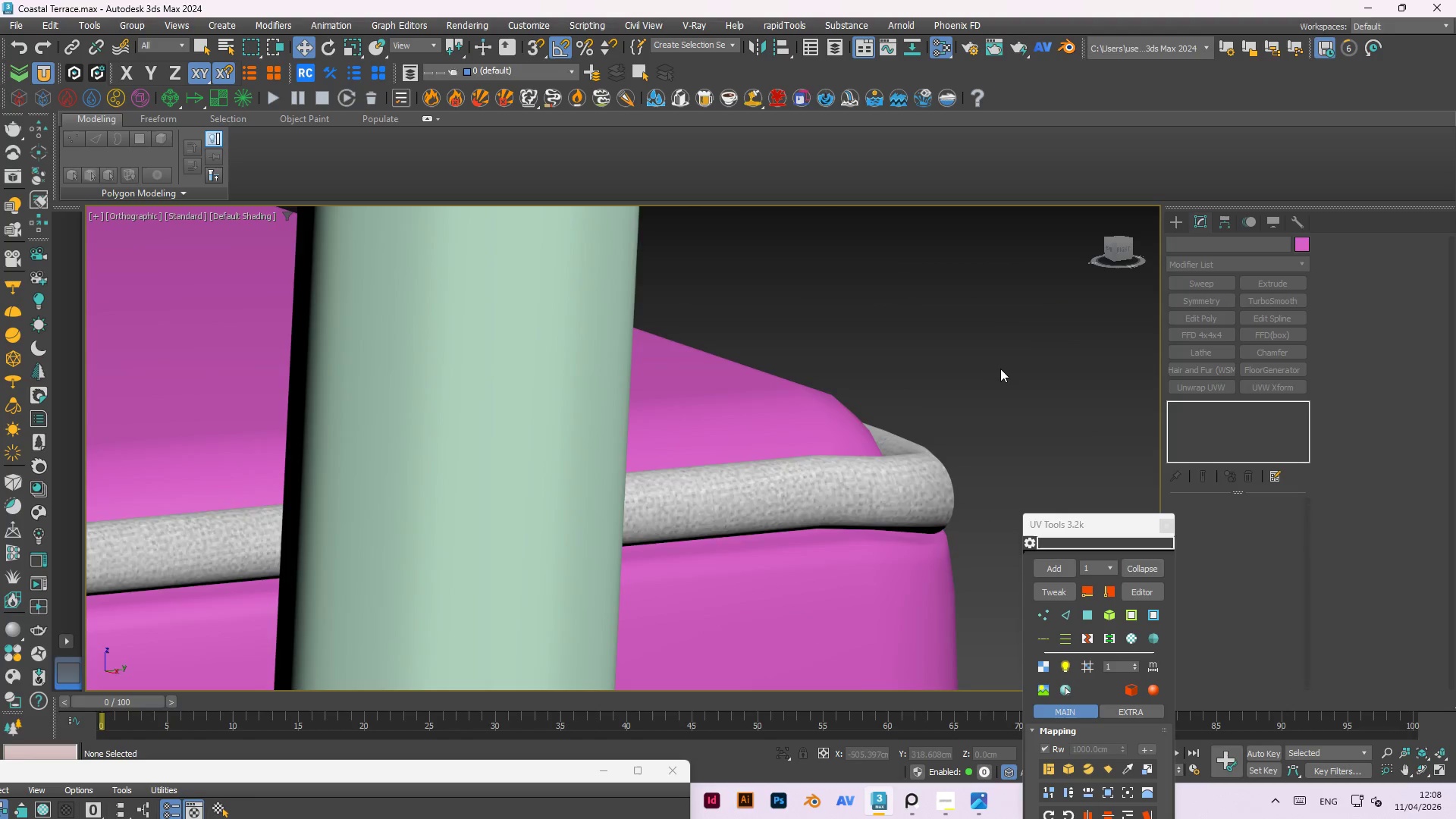 
scroll: coordinate [968, 546], scroll_direction: up, amount: 9.0
 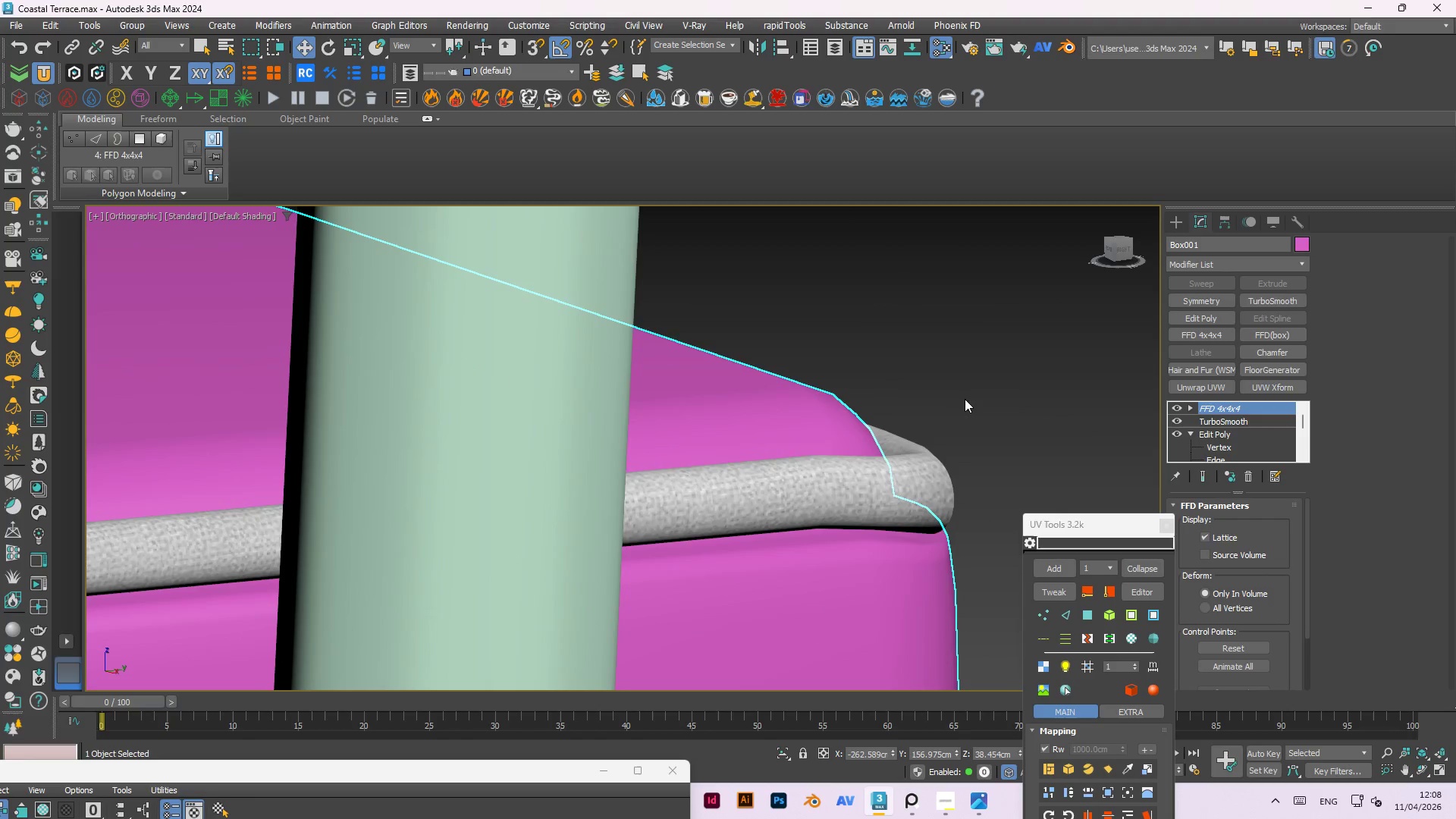 
left_click([941, 507])
 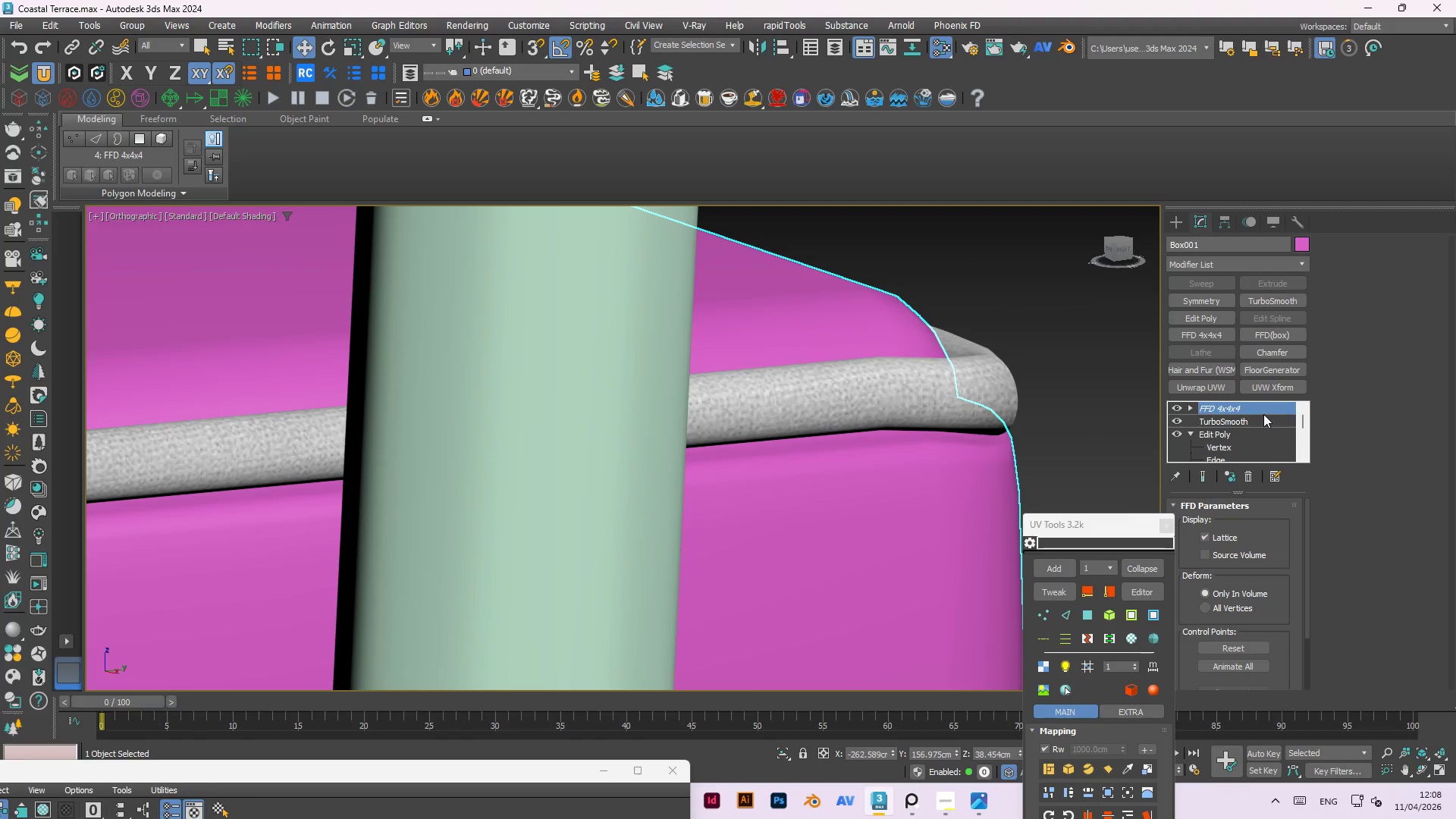 
scroll: coordinate [969, 421], scroll_direction: none, amount: 0.0
 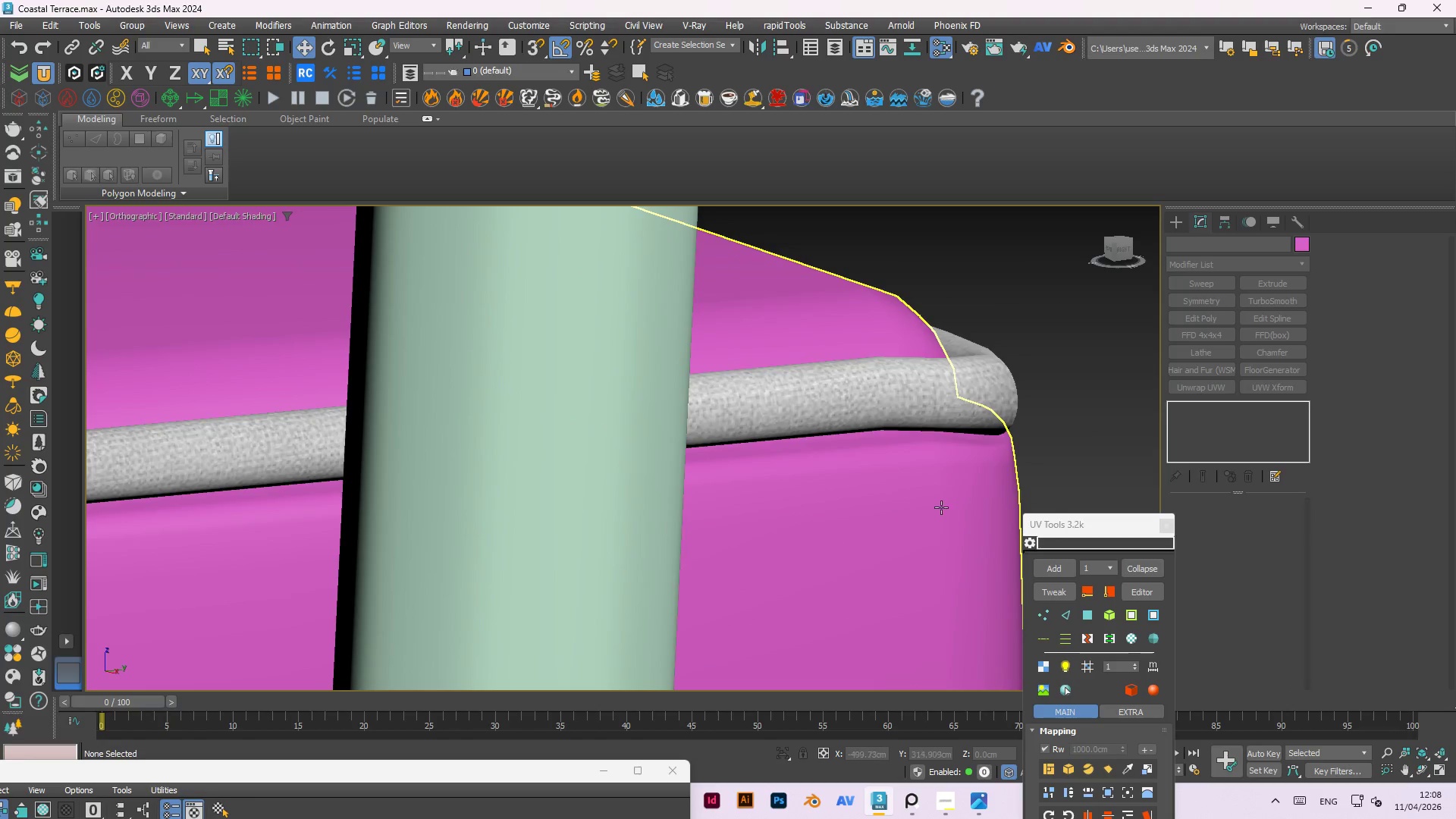 
left_click([1257, 419])
 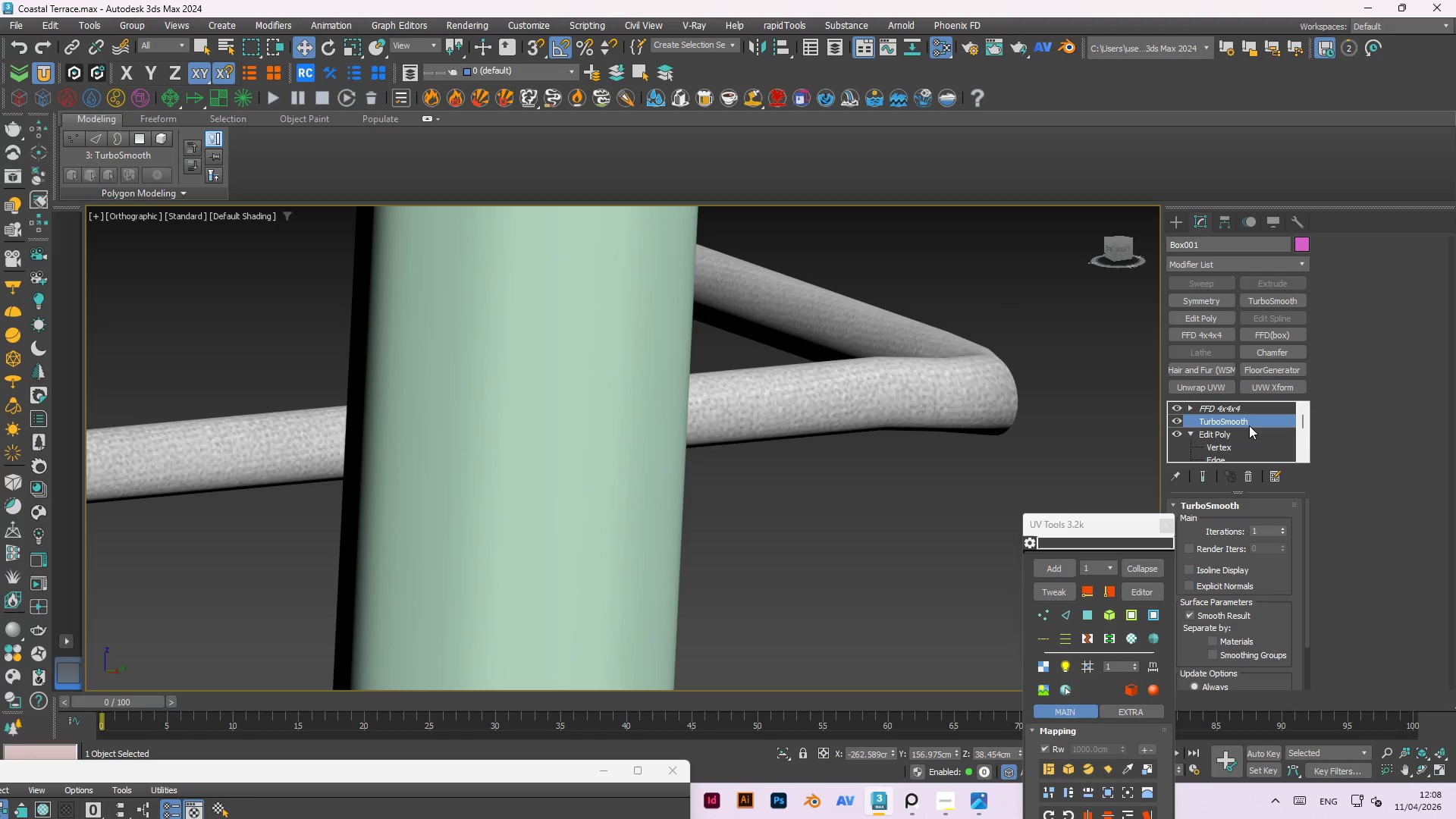 
left_click([1243, 408])
 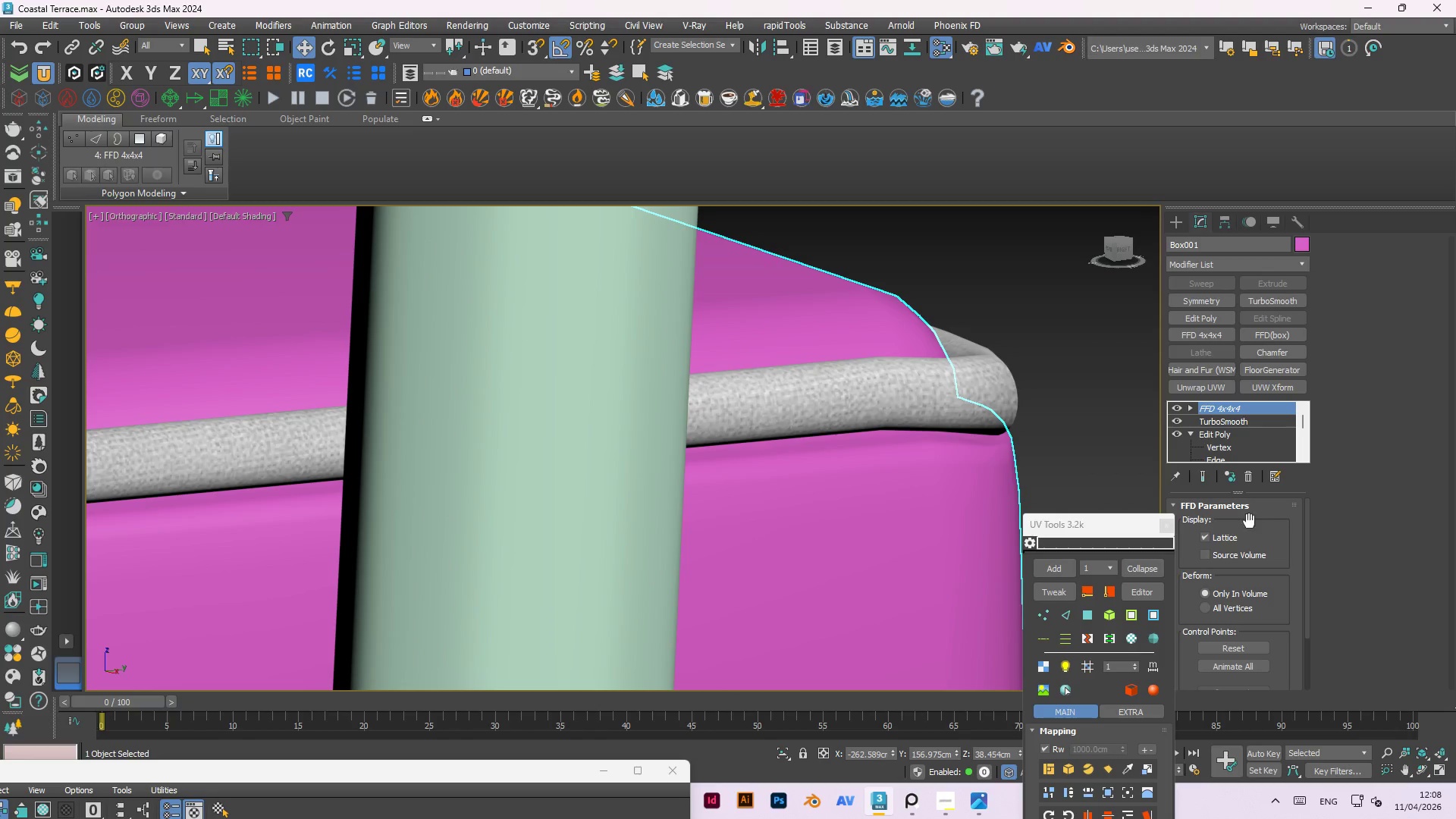 
left_click([1248, 417])
 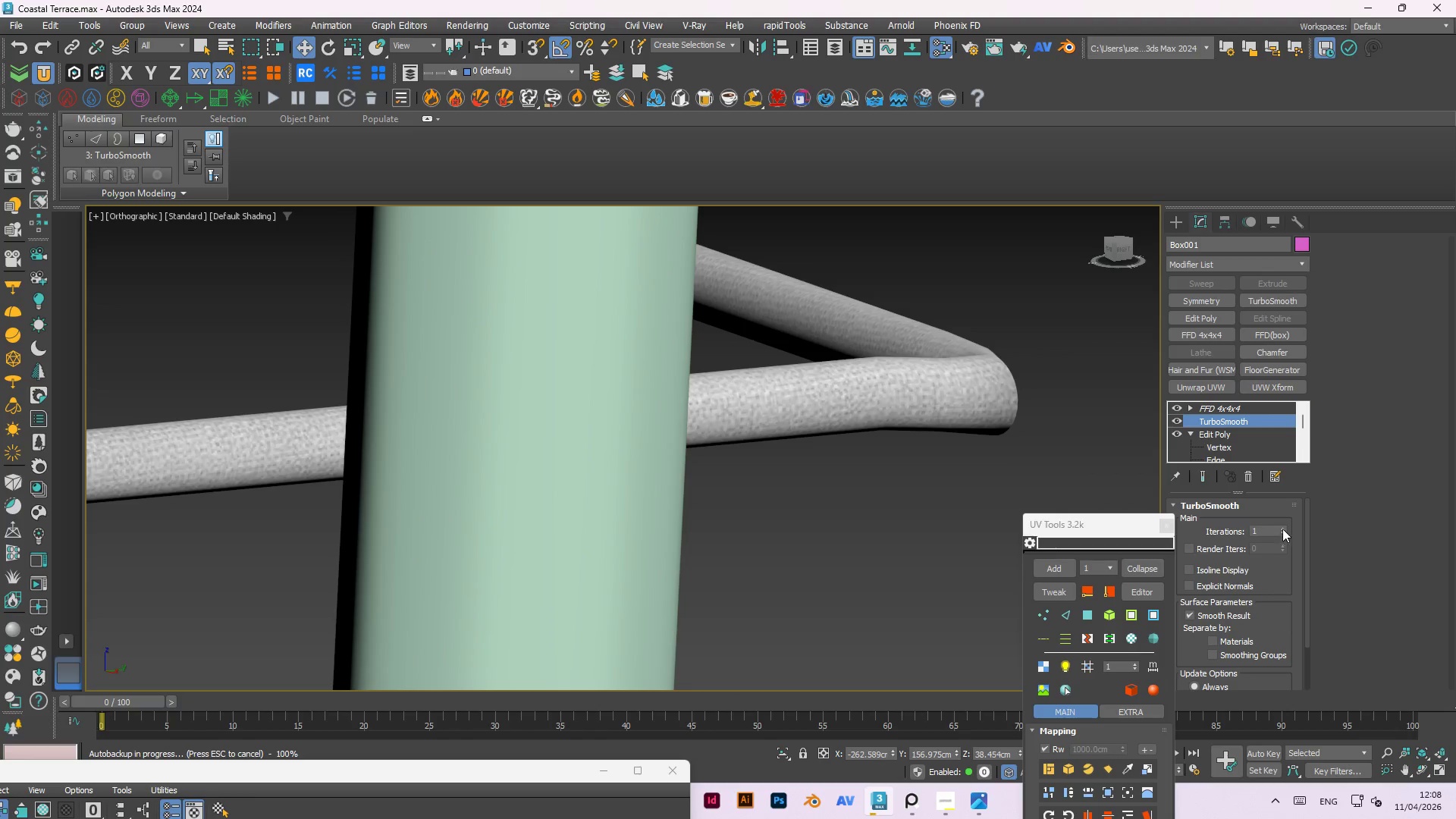 
left_click([1283, 528])
 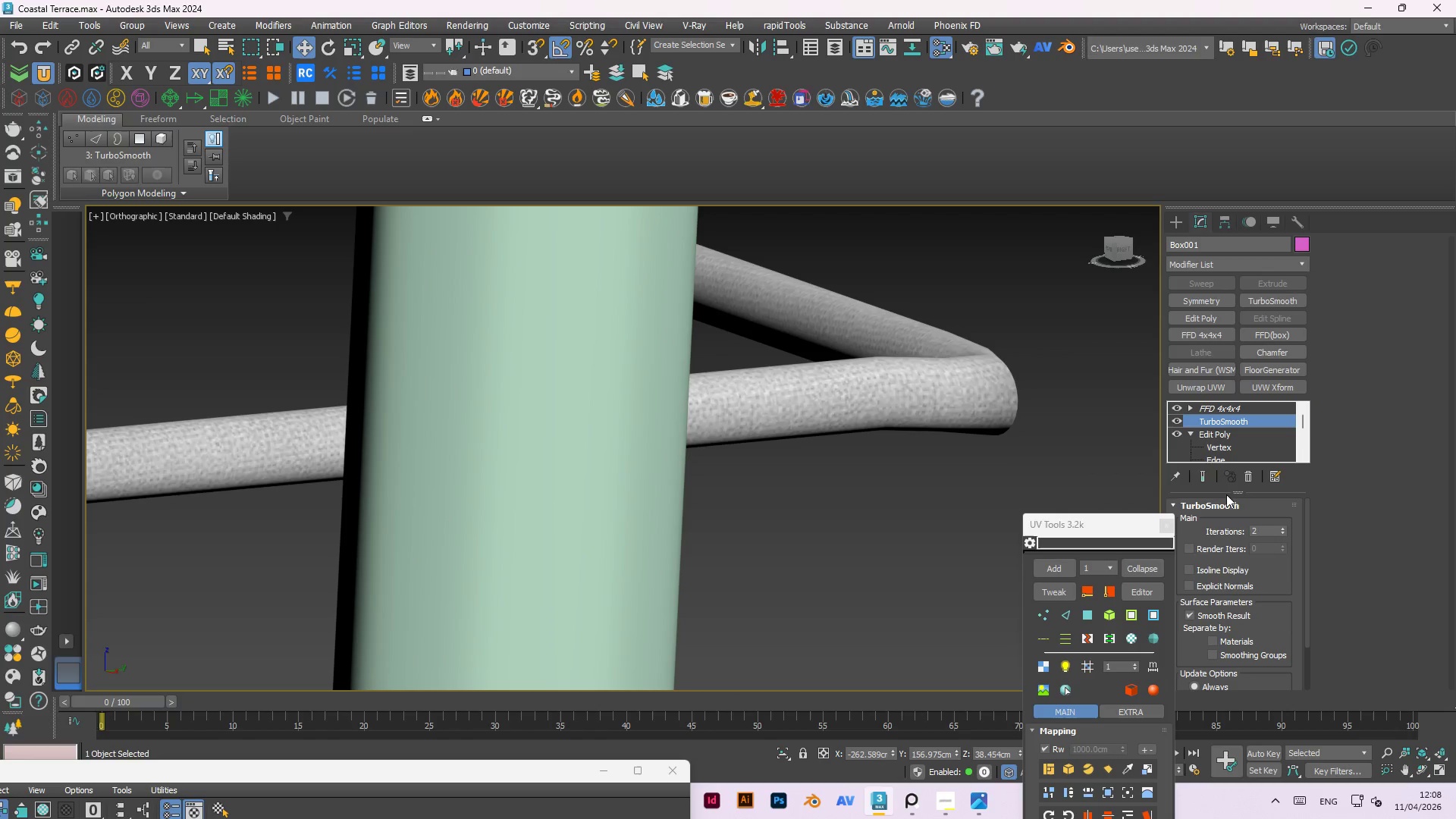 
left_click([1206, 410])
 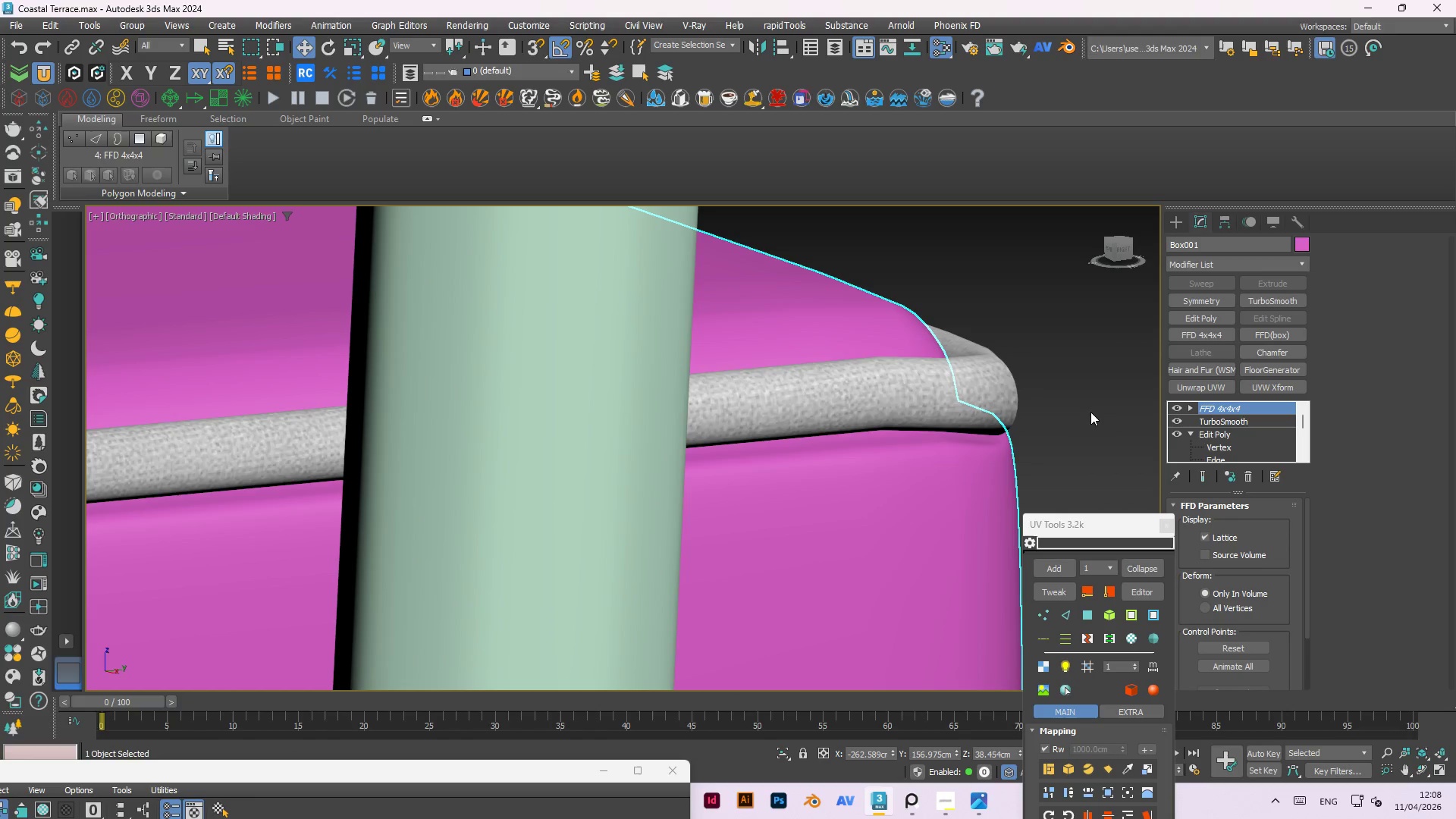 
left_click([1096, 405])
 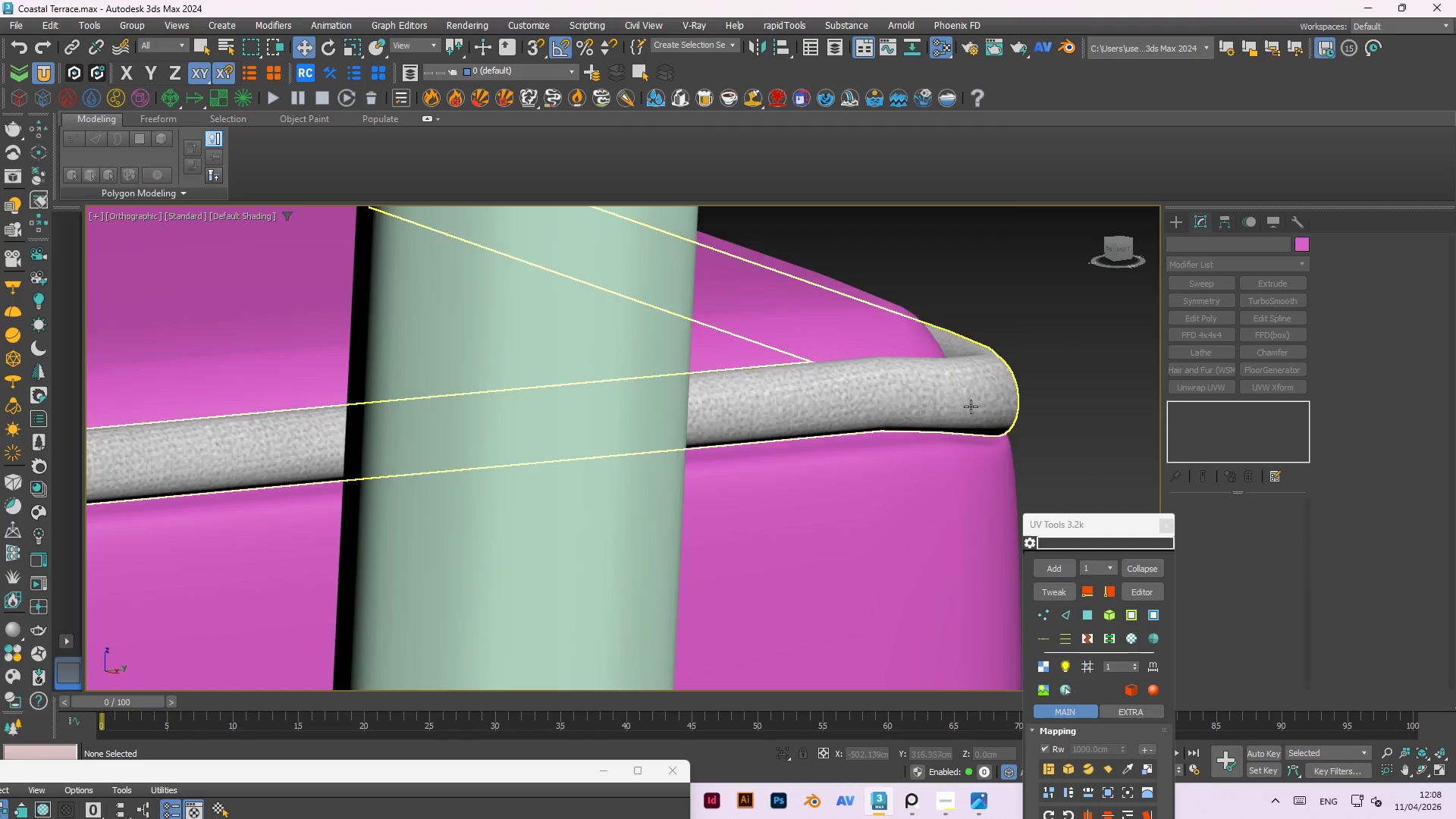 
left_click([972, 401])
 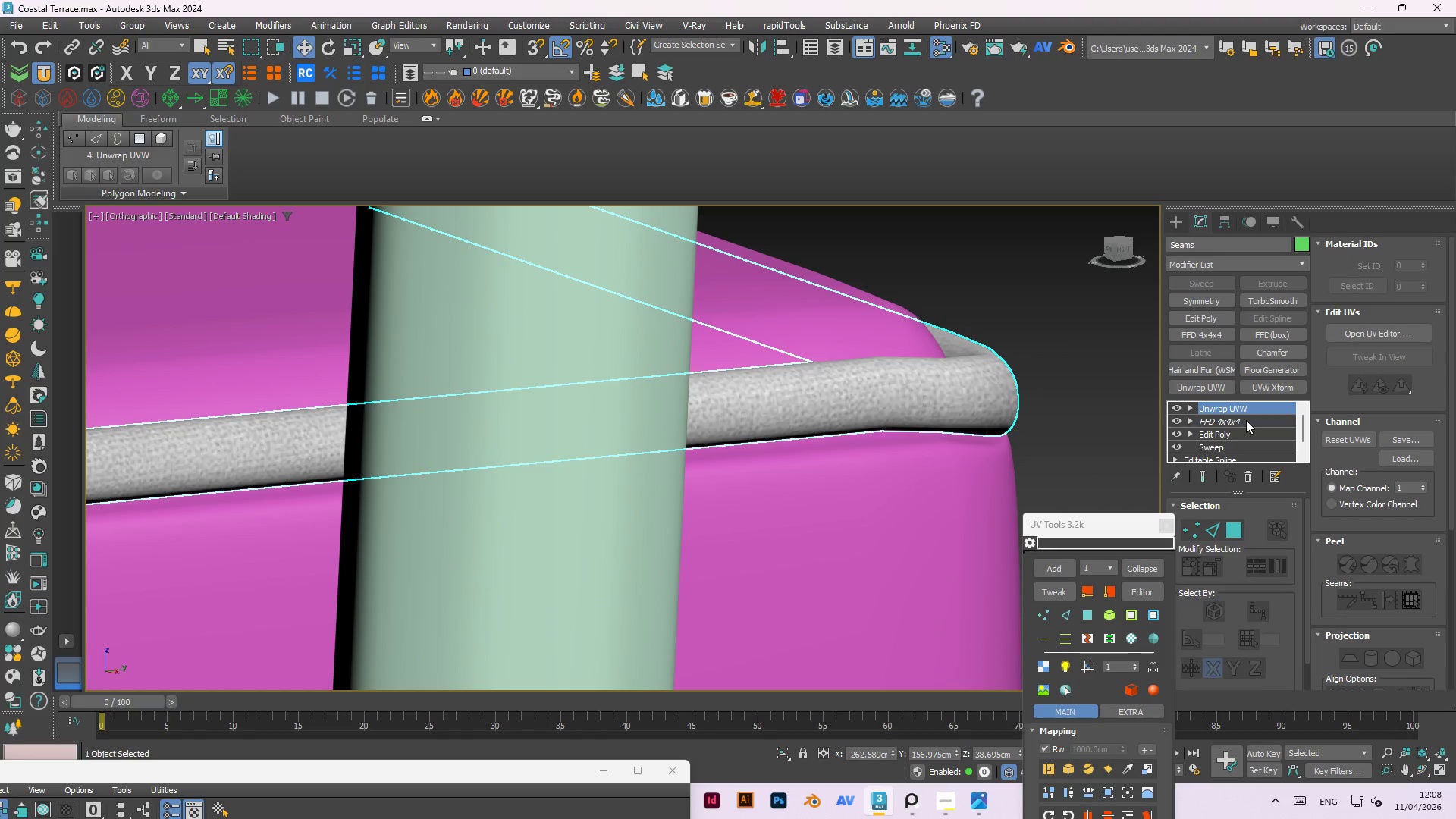 
wait(5.38)
 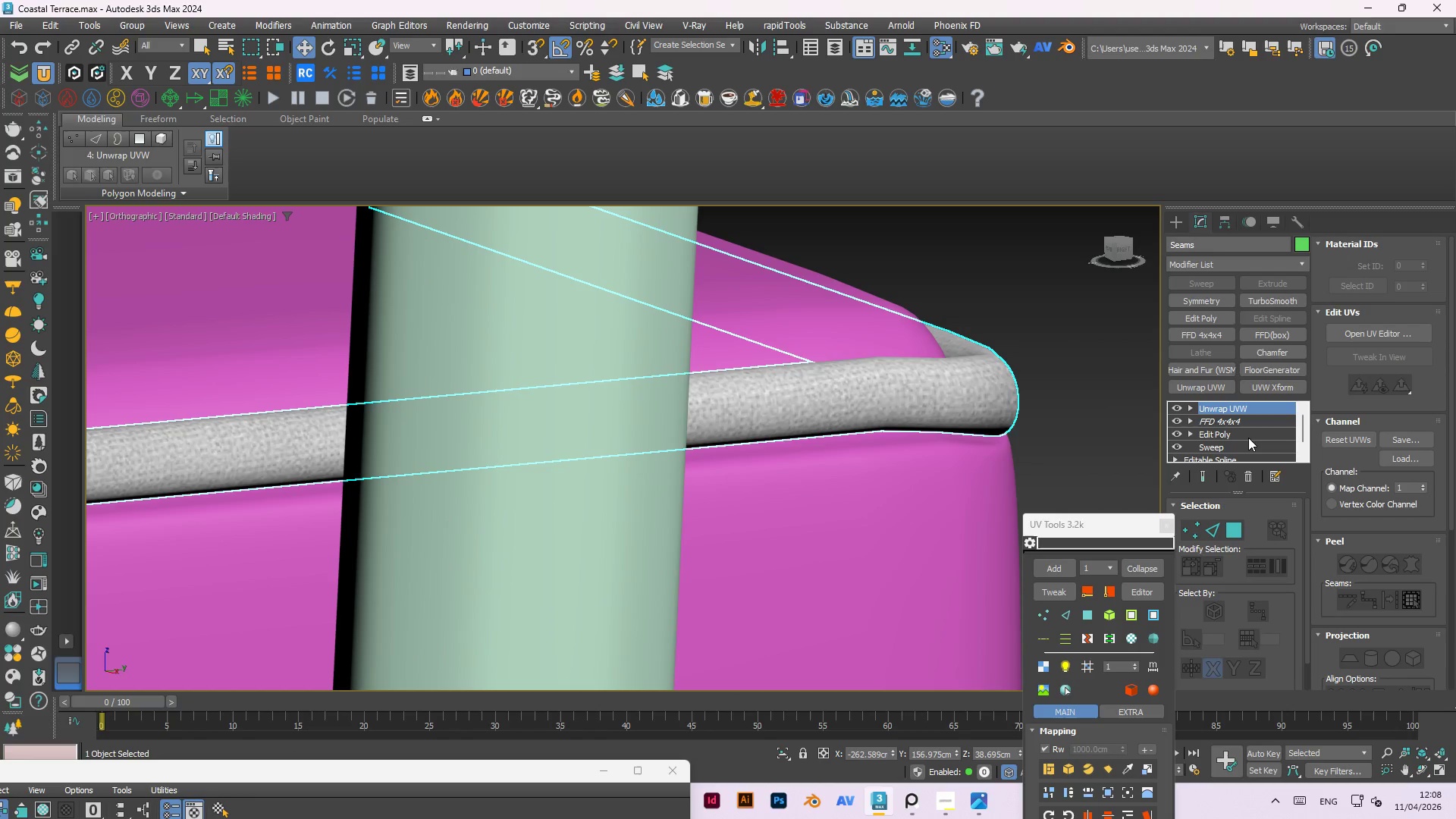 
scroll: coordinate [1012, 394], scroll_direction: down, amount: 10.0
 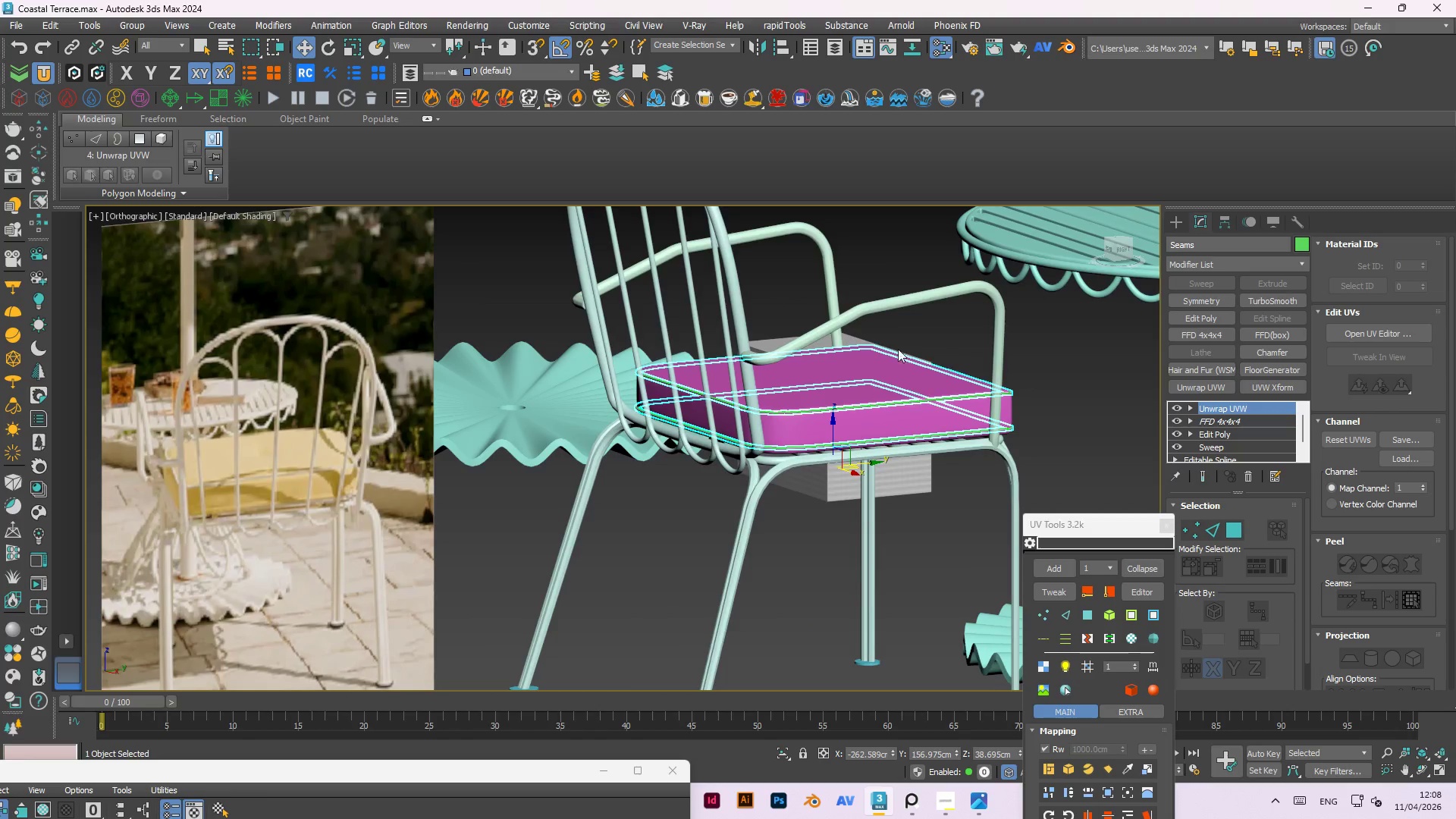 
scroll: coordinate [1006, 413], scroll_direction: up, amount: 3.0
 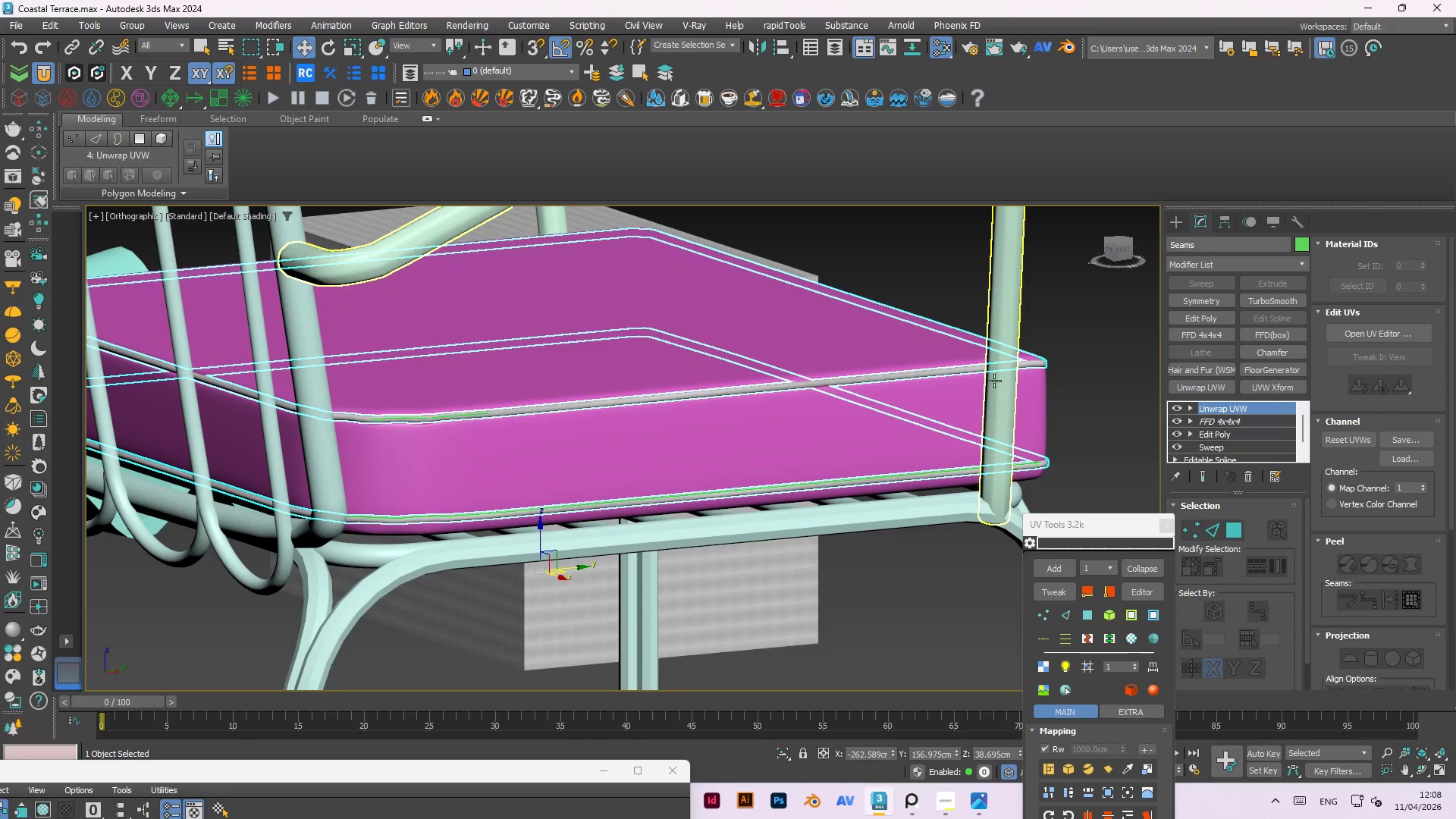 
left_click([953, 395])
 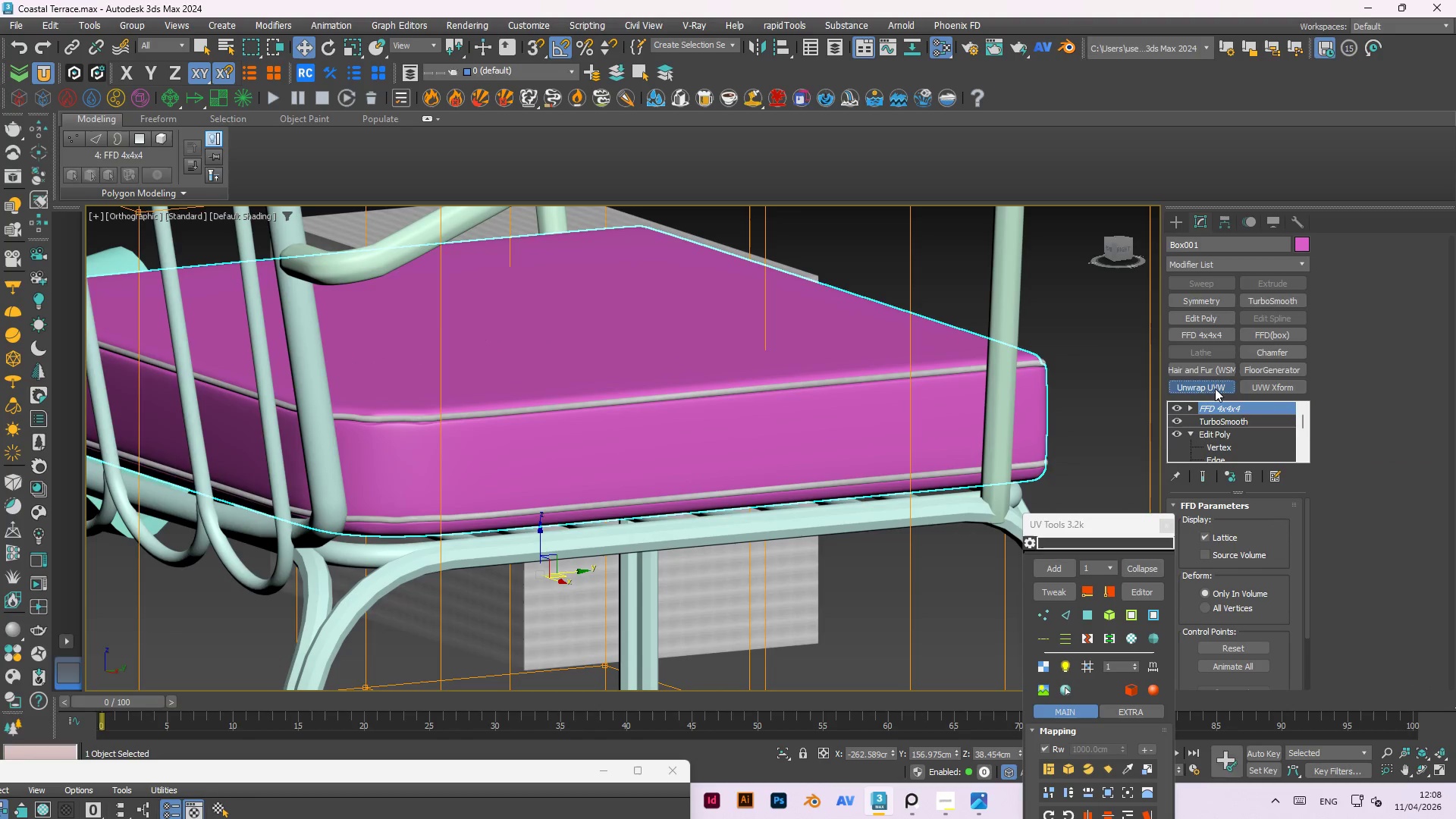 
scroll: coordinate [576, 406], scroll_direction: down, amount: 5.0
 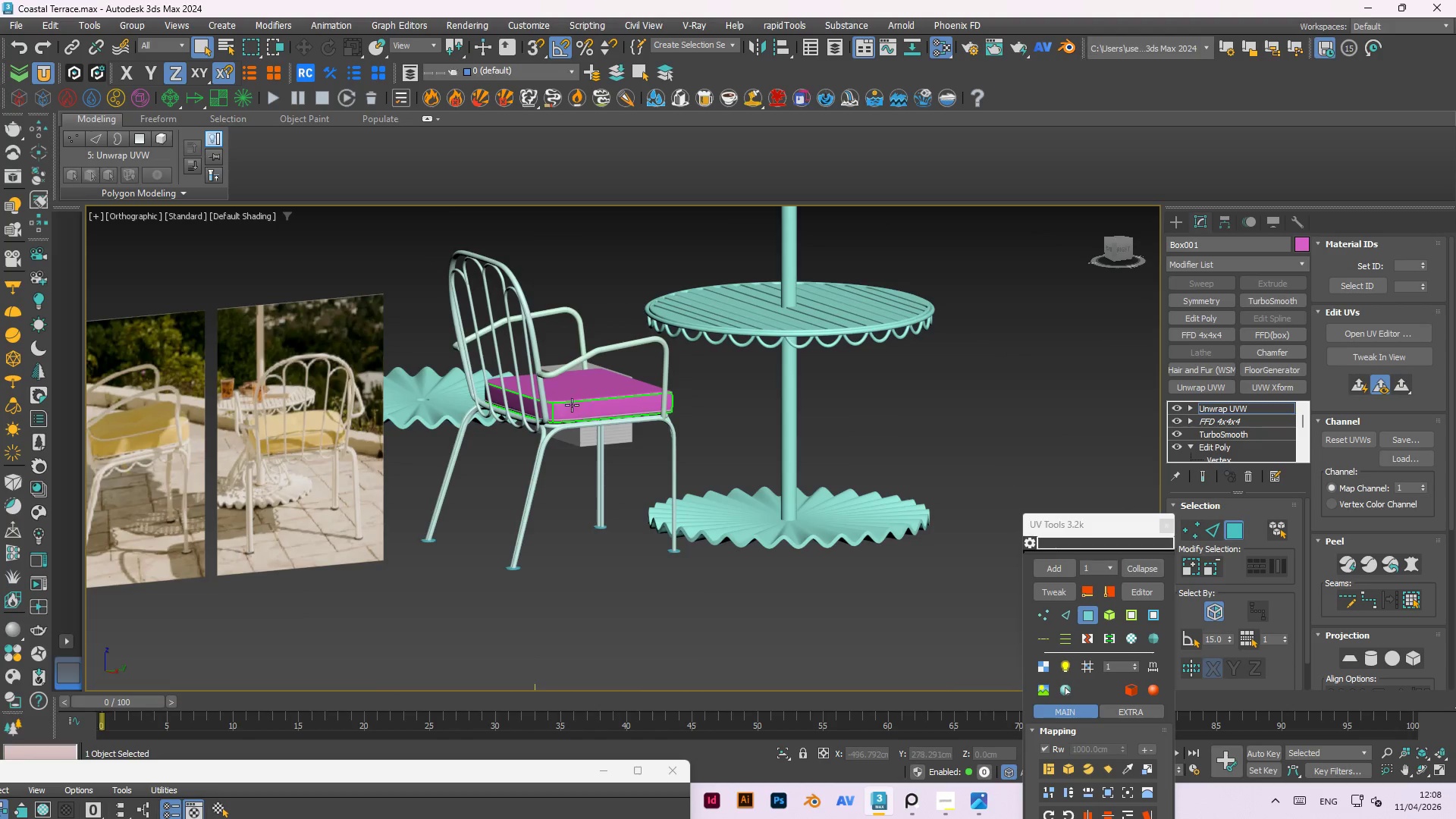 
scroll: coordinate [424, 405], scroll_direction: up, amount: 8.0
 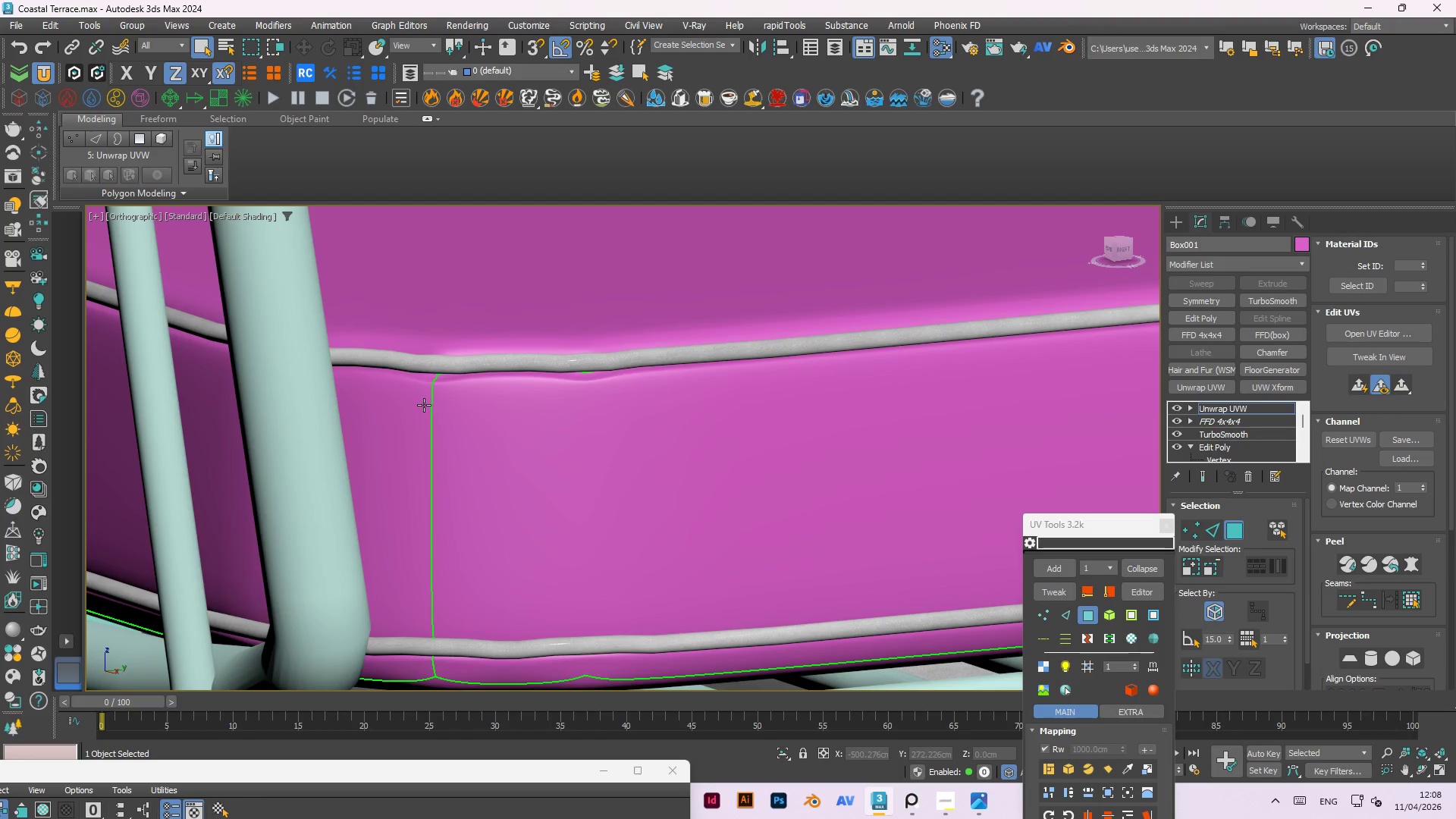 
key(Alt+Q)
 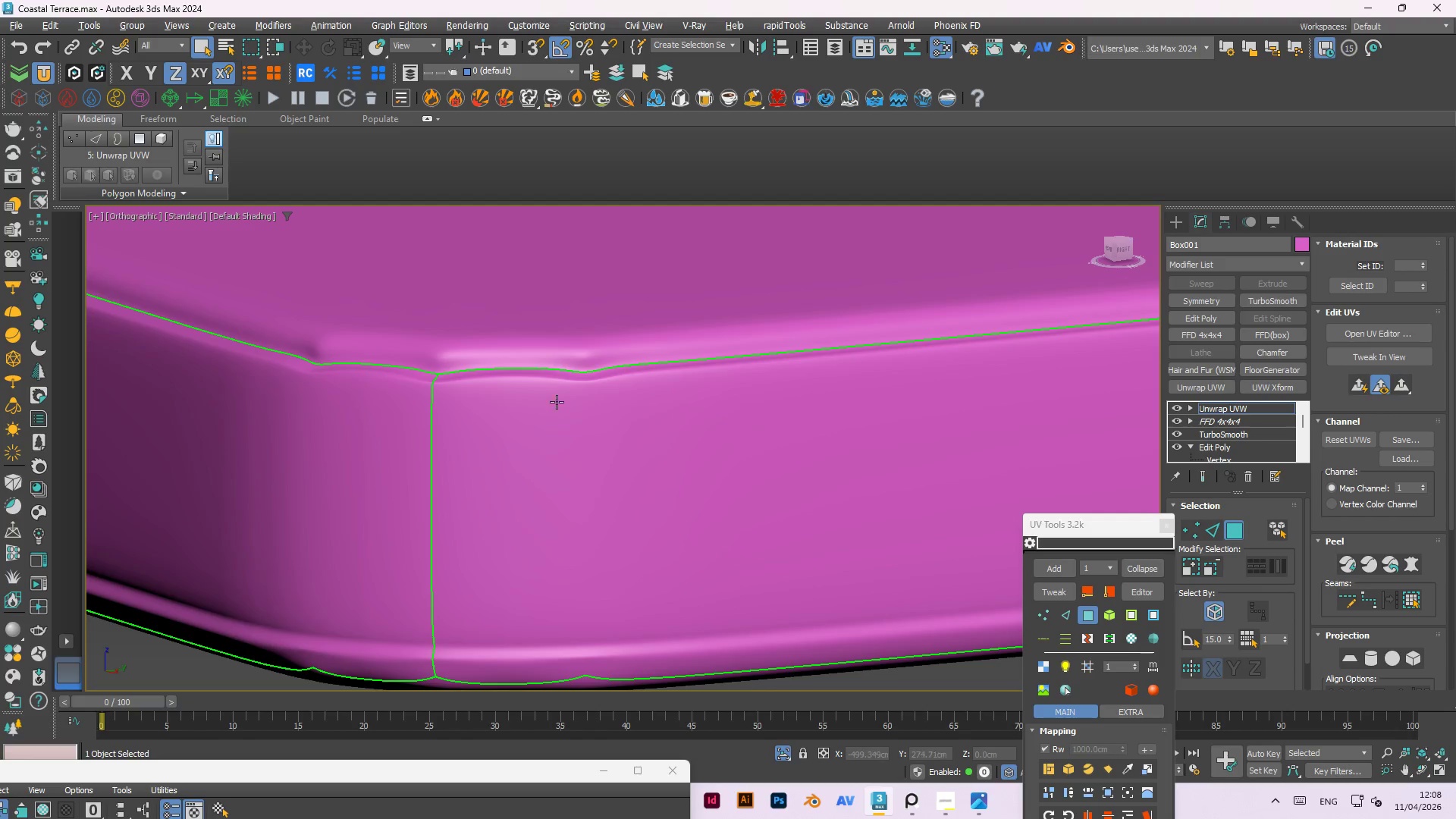 
scroll: coordinate [571, 416], scroll_direction: down, amount: 4.0
 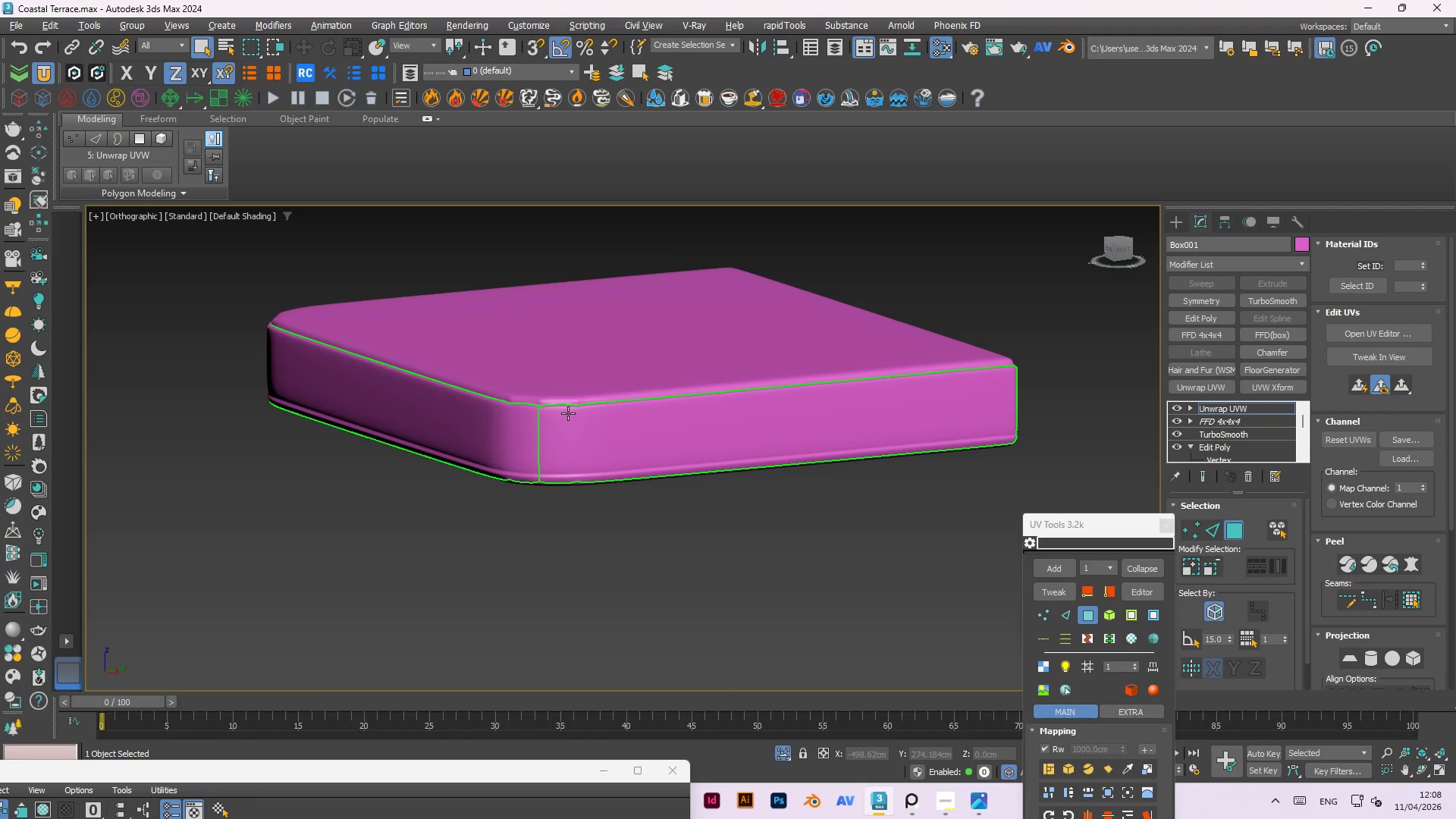 
key(Control+ControlLeft)
 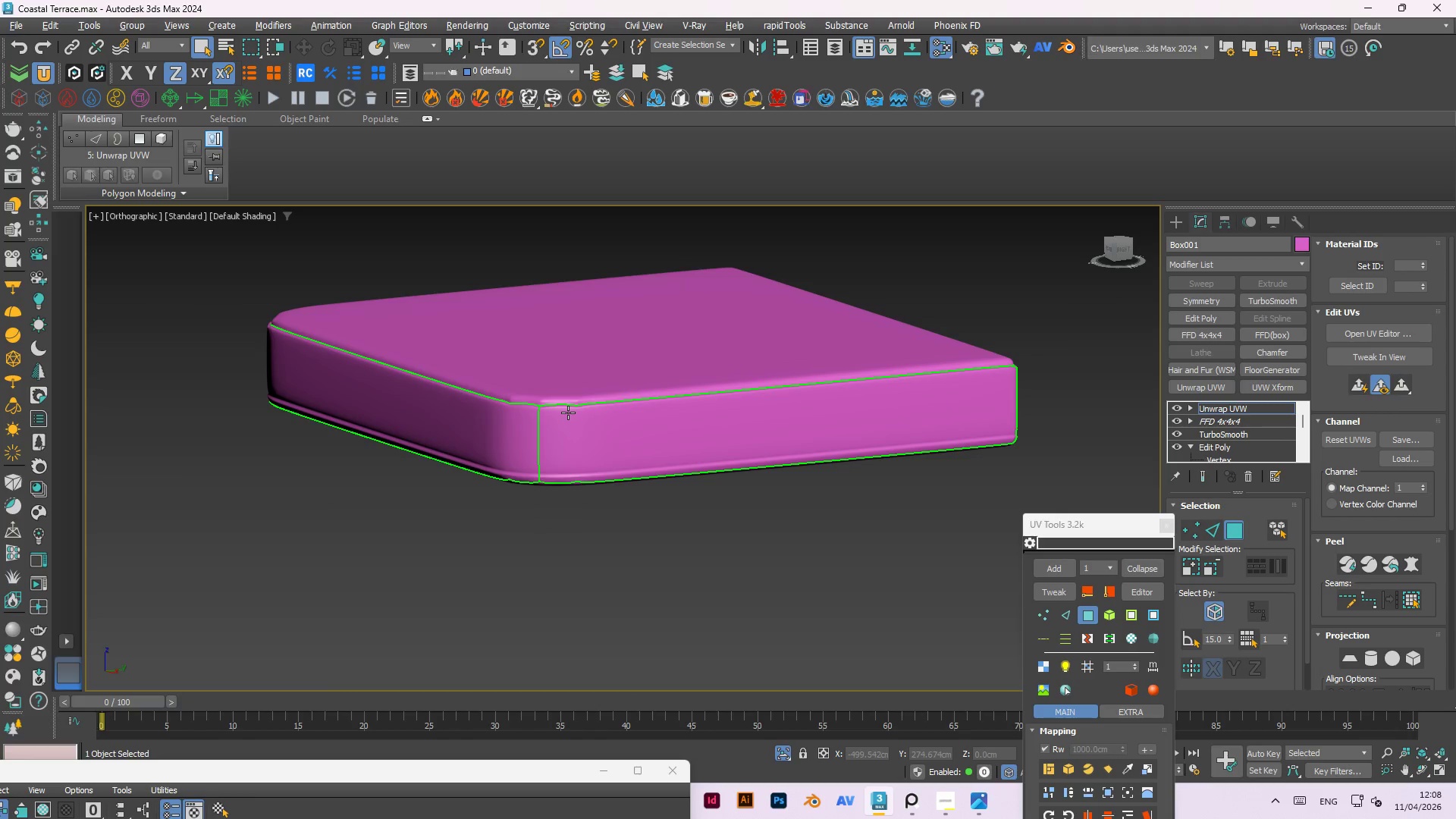 
key(Control+Z)
 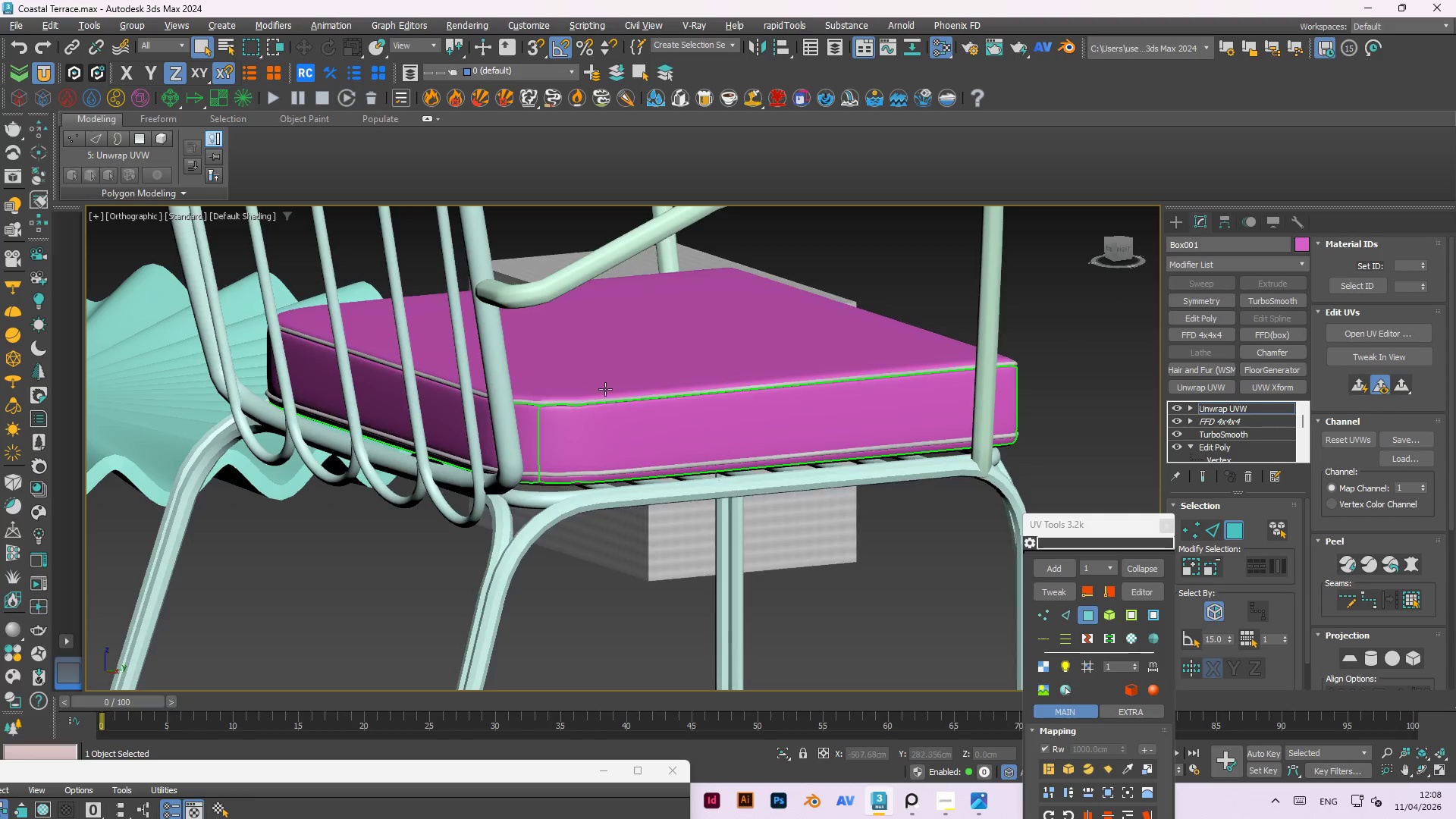 
scroll: coordinate [654, 464], scroll_direction: down, amount: 6.0
 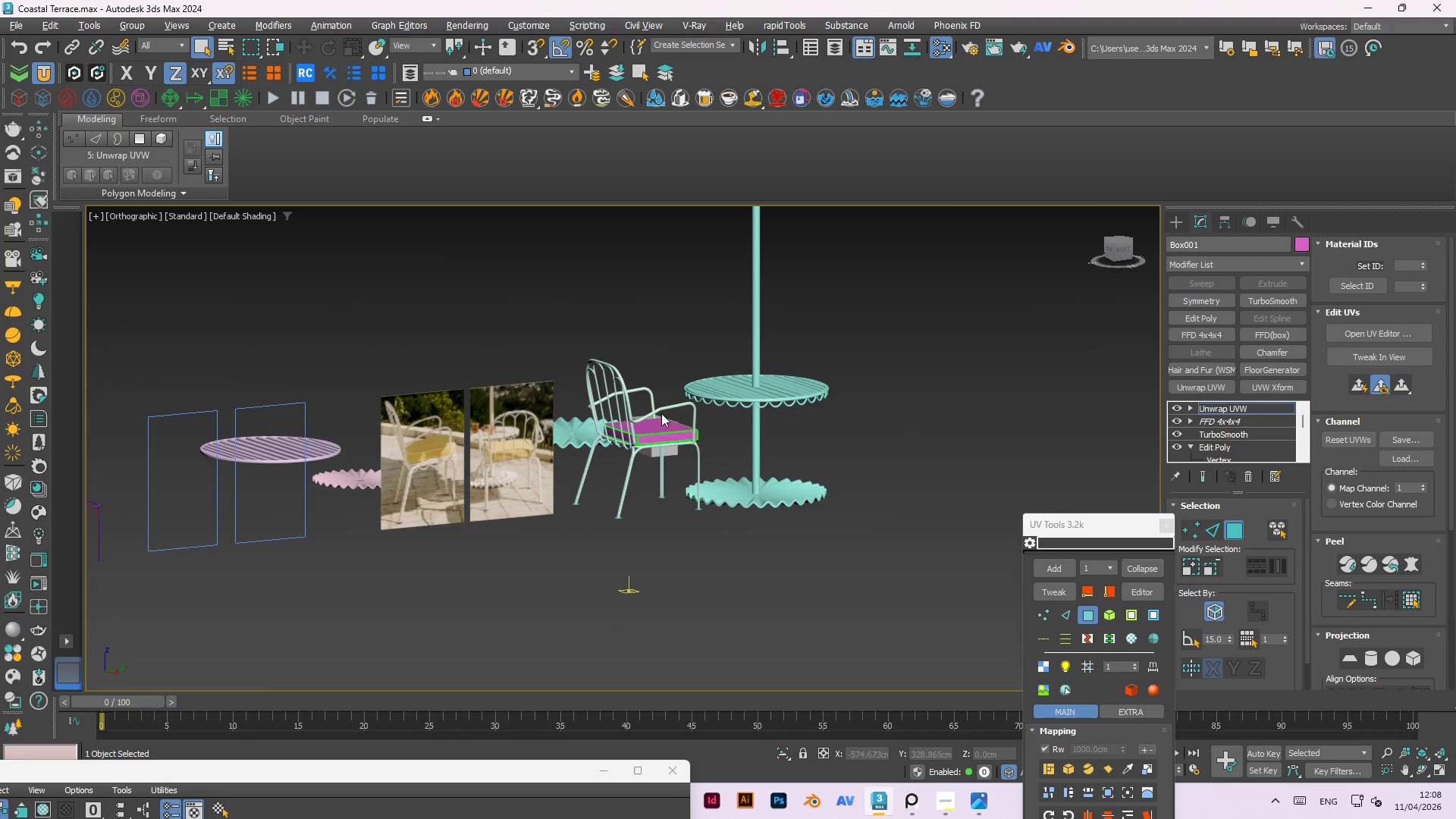 
right_click([692, 474])
 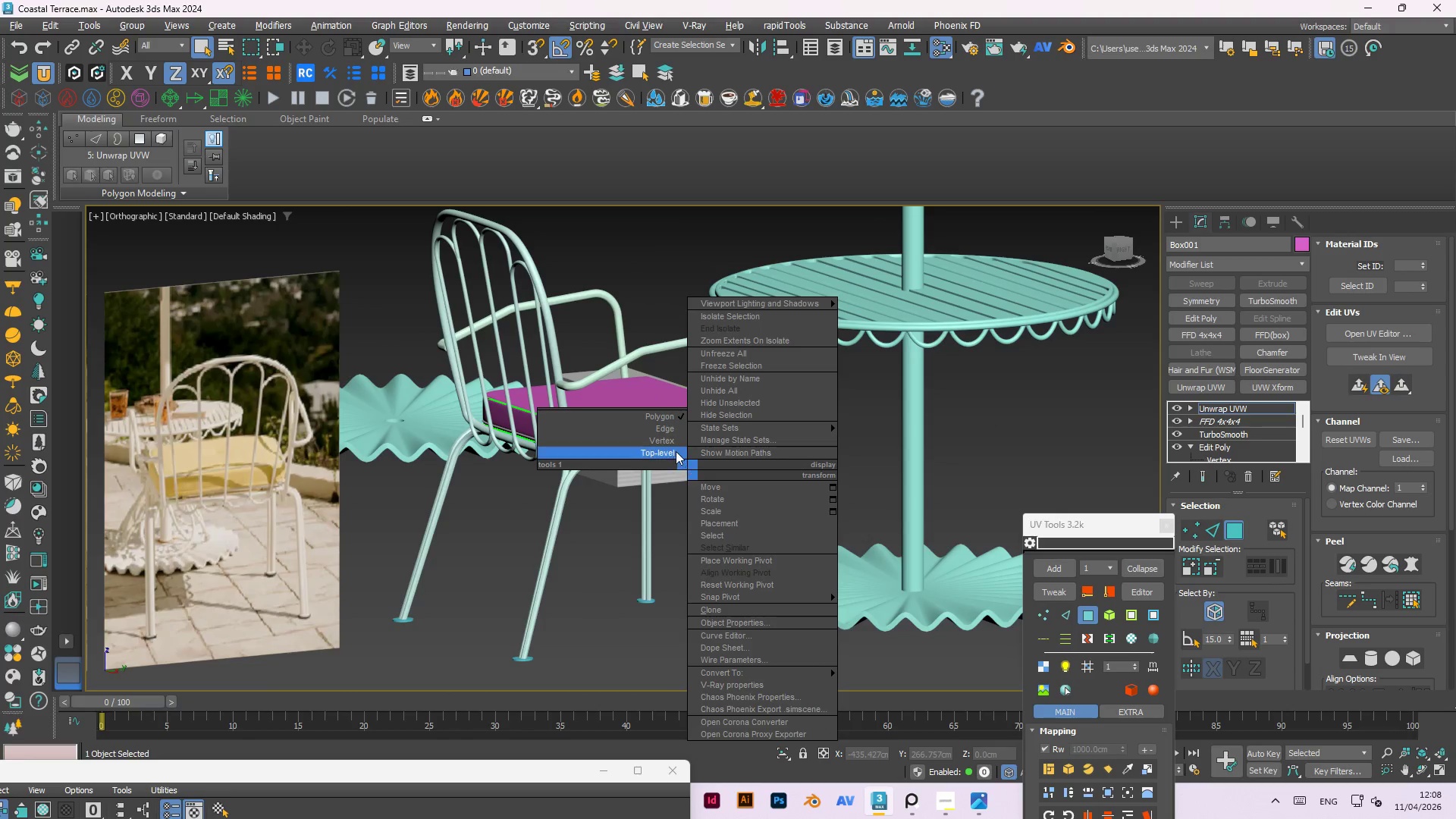 
scroll: coordinate [668, 443], scroll_direction: up, amount: 3.0
 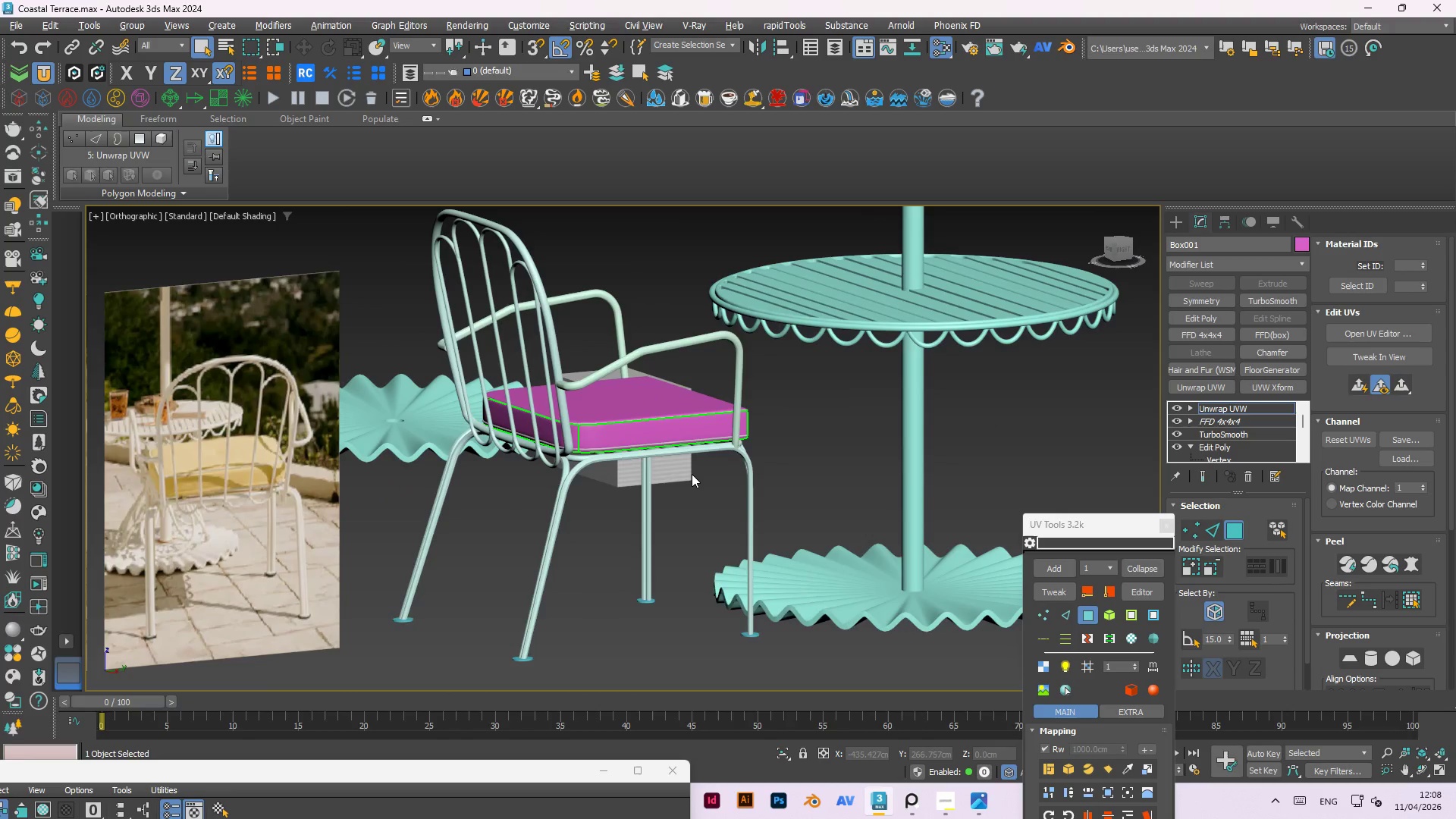 
left_click([669, 451])
 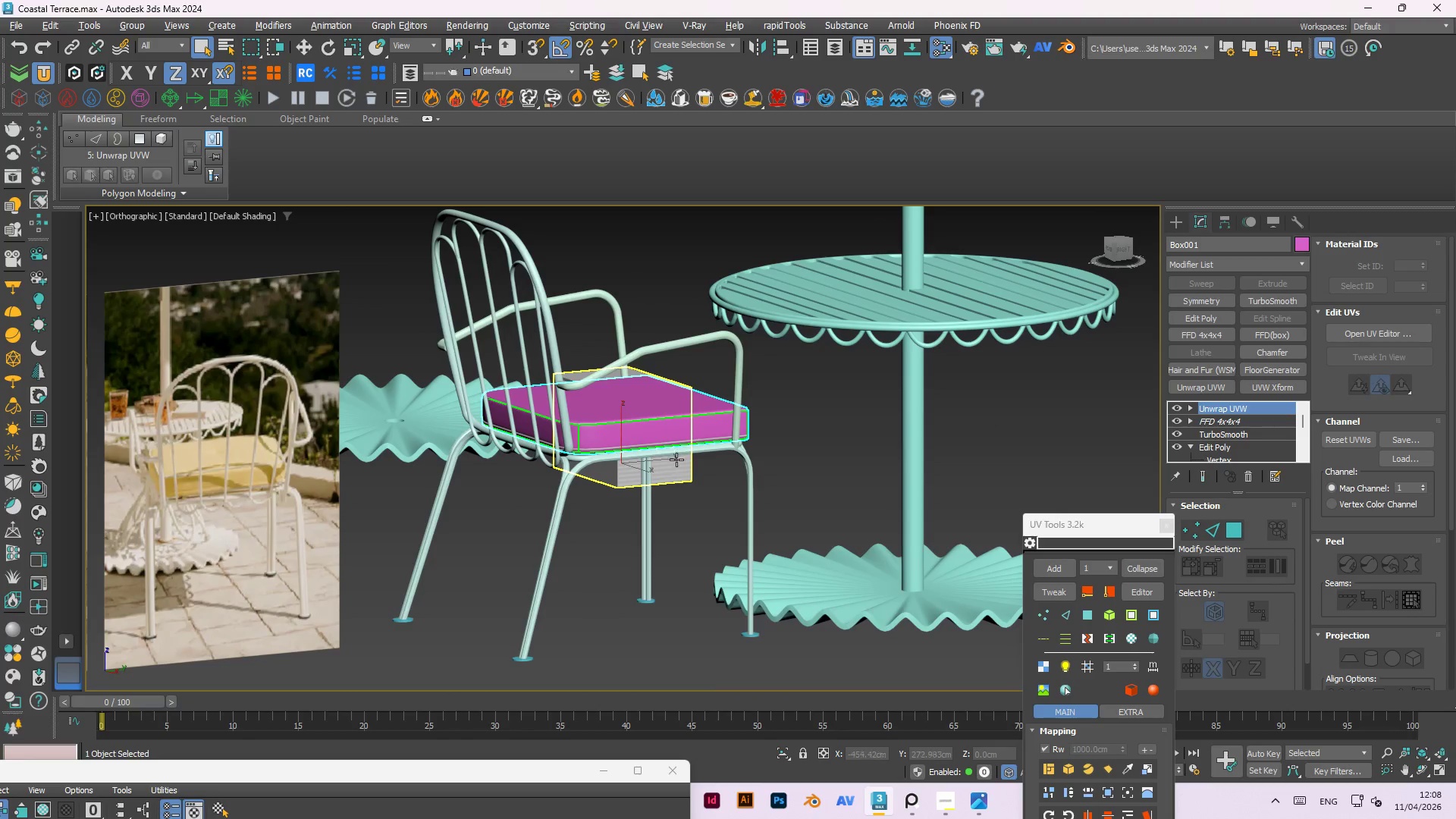 
hold_key(key=ControlLeft, duration=0.78)
left_click([673, 477])
 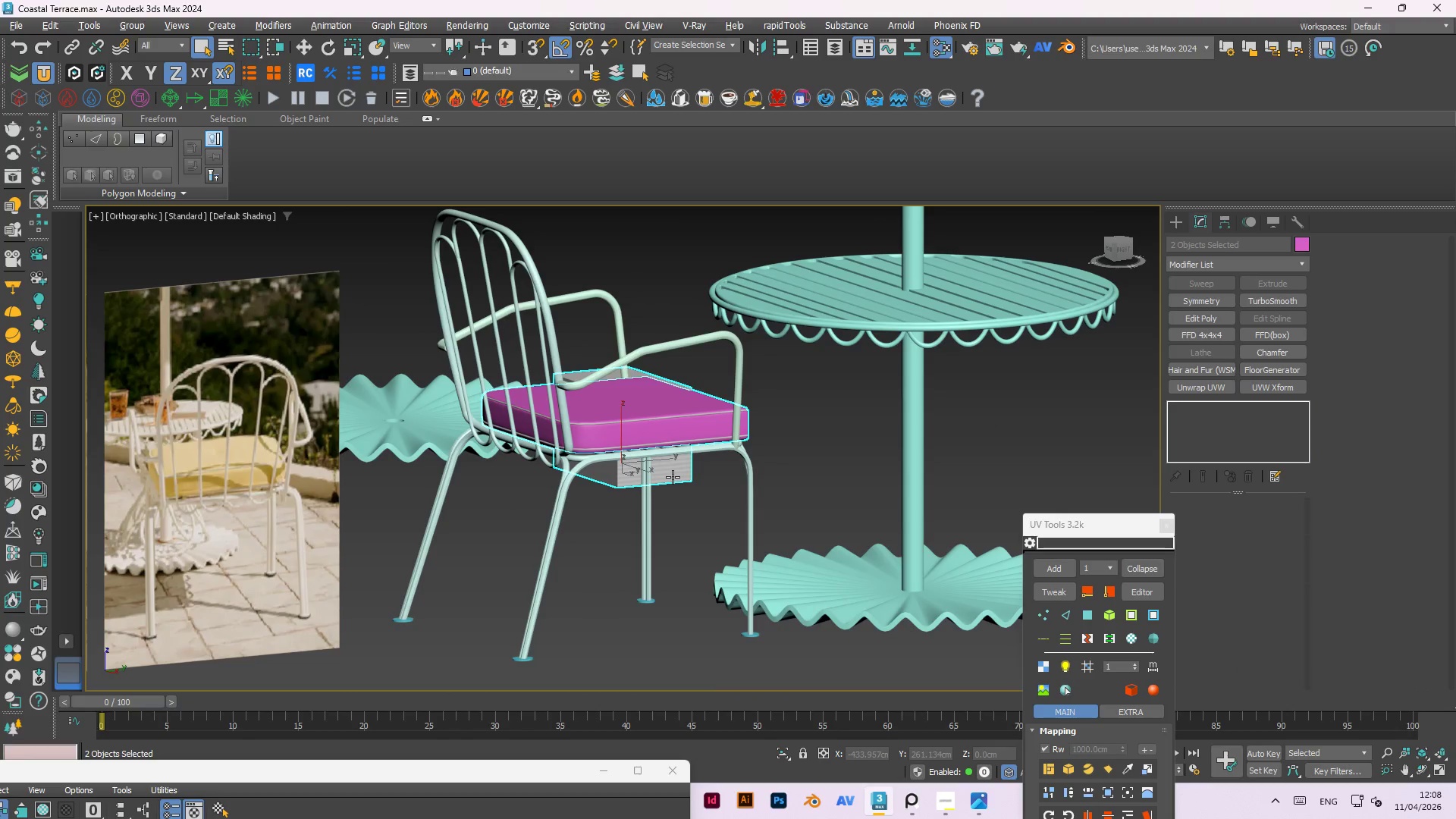 
key(Alt+AltLeft)
 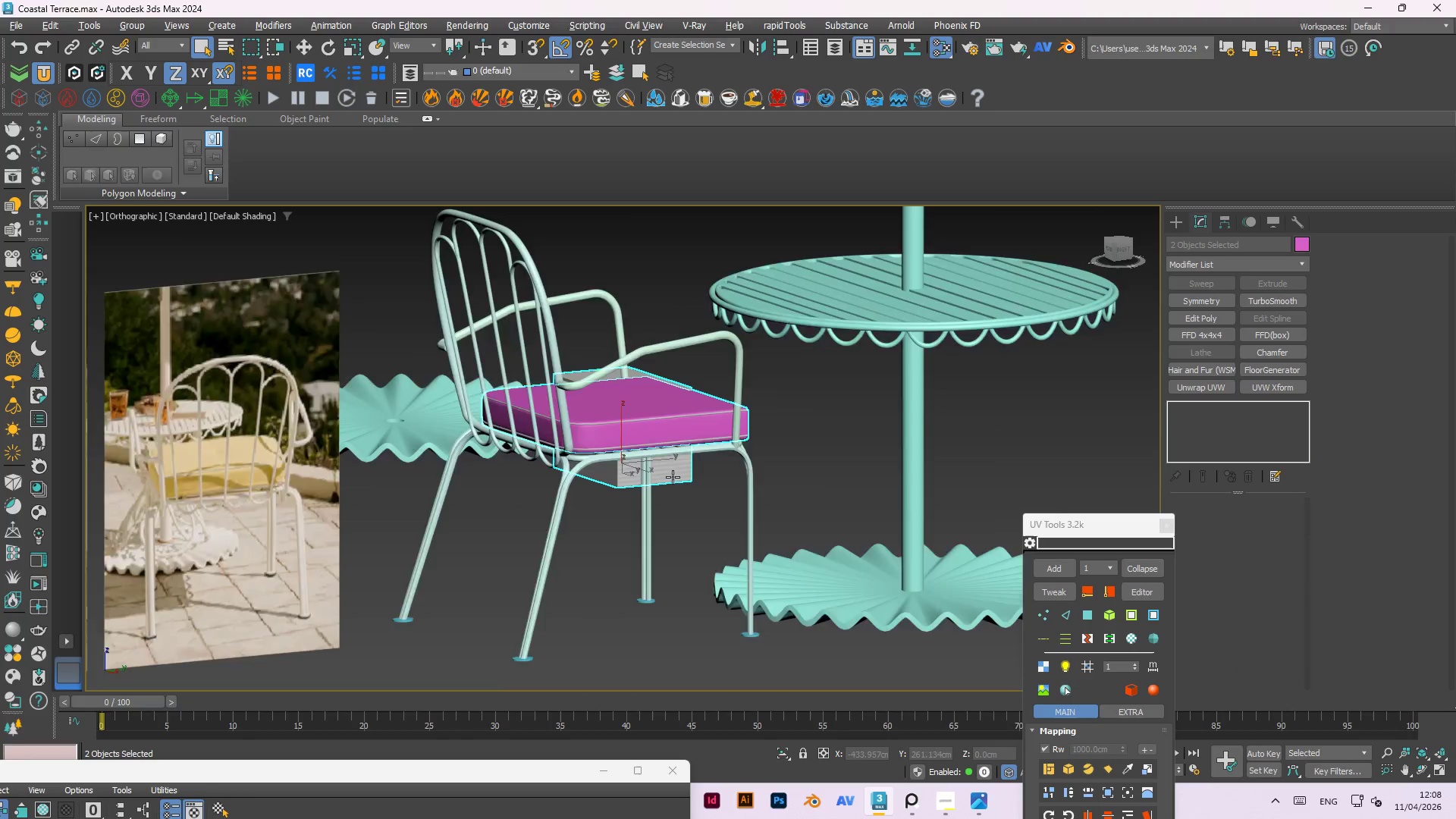 
key(Alt+Q)
 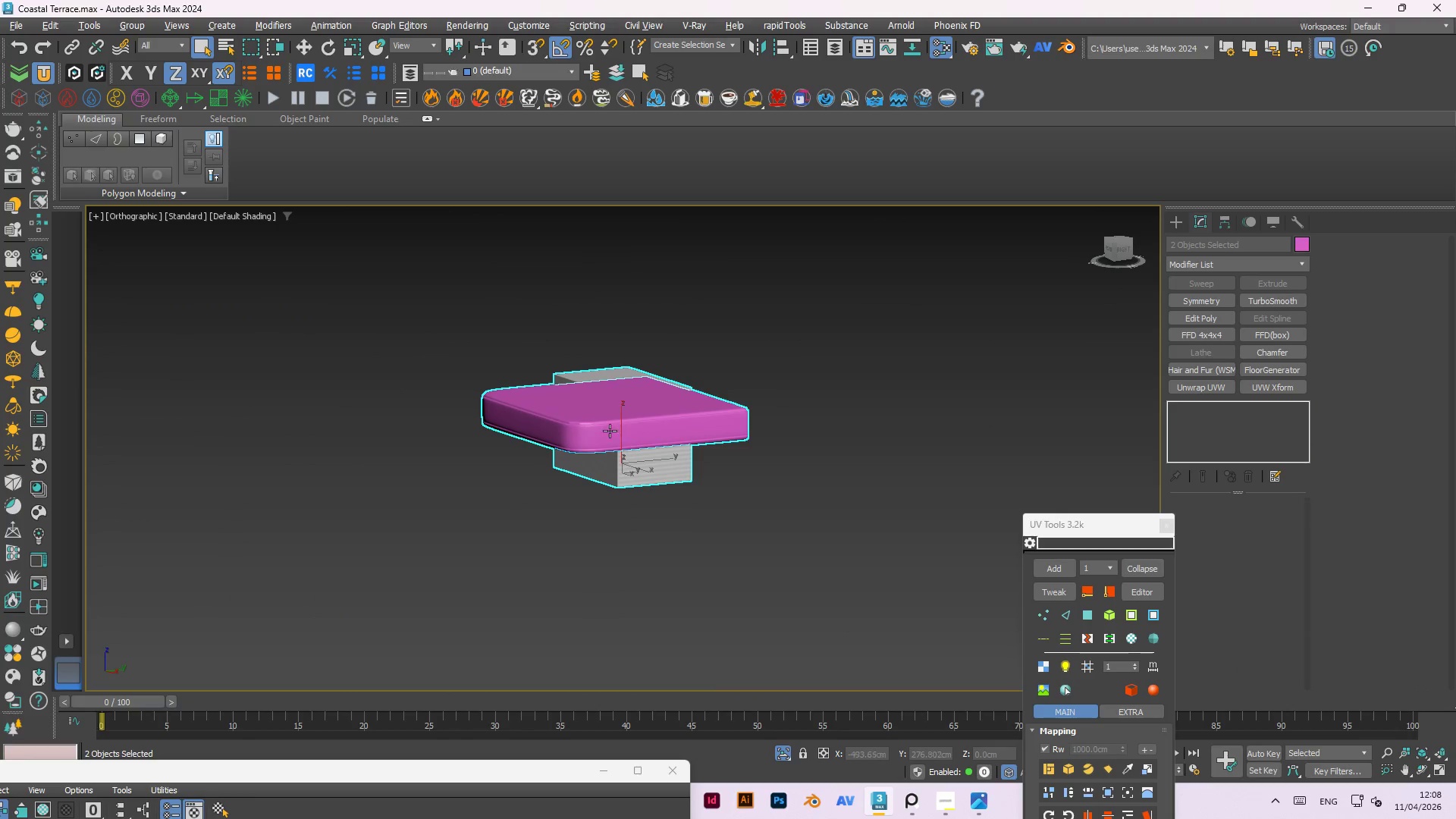 
scroll: coordinate [603, 431], scroll_direction: up, amount: 2.0
 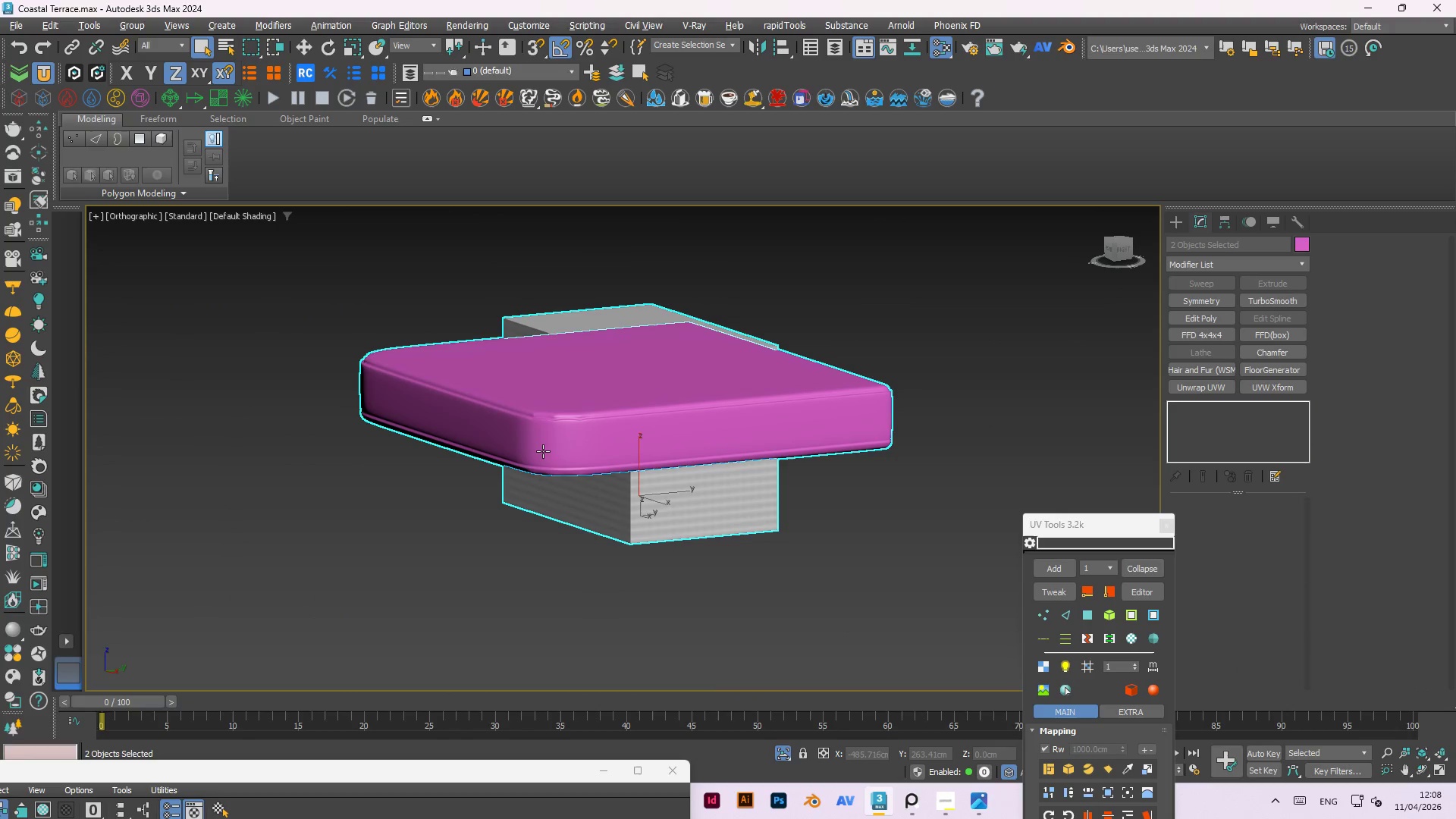 
left_click([543, 450])
 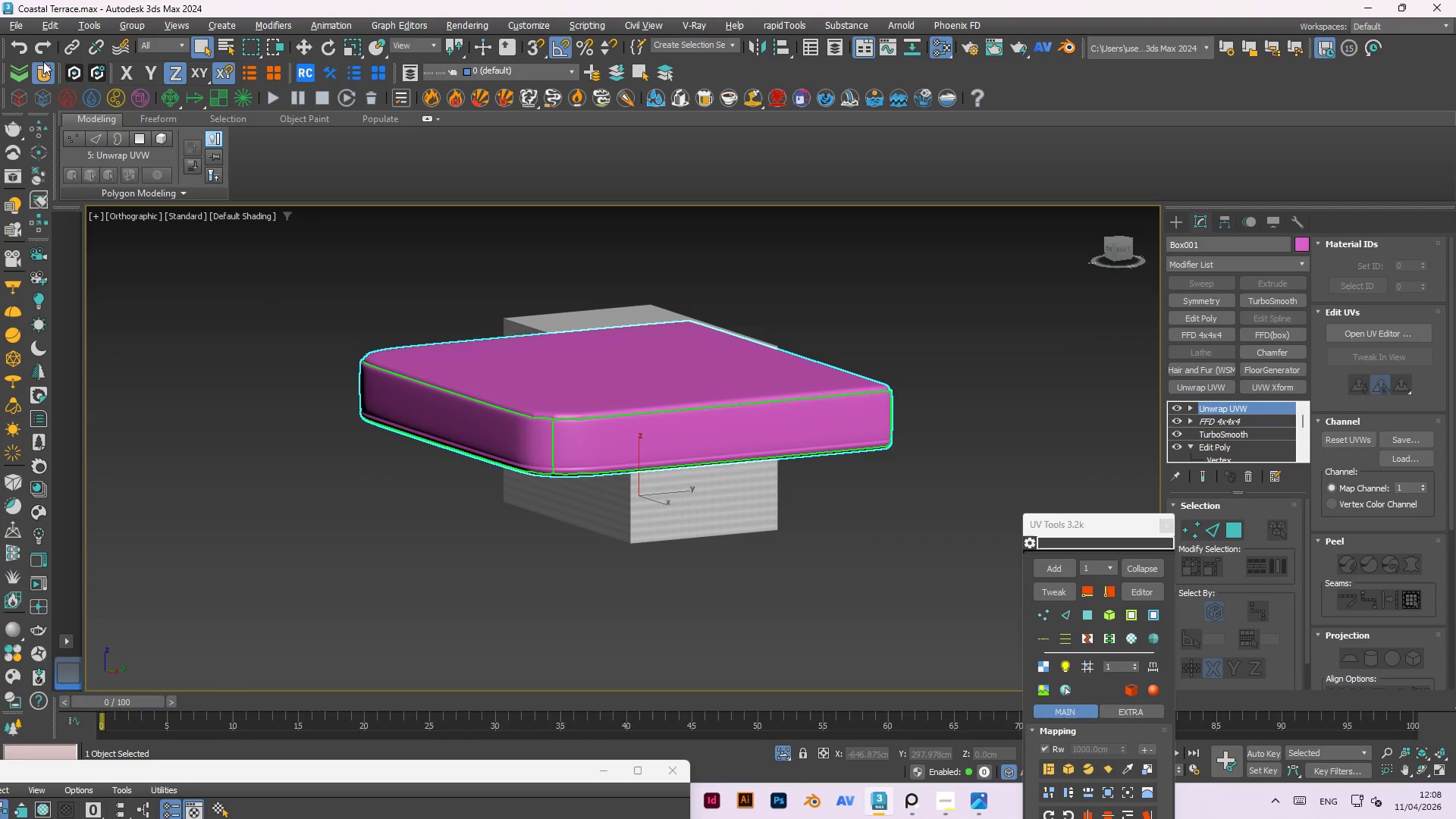 
left_click([39, 75])
 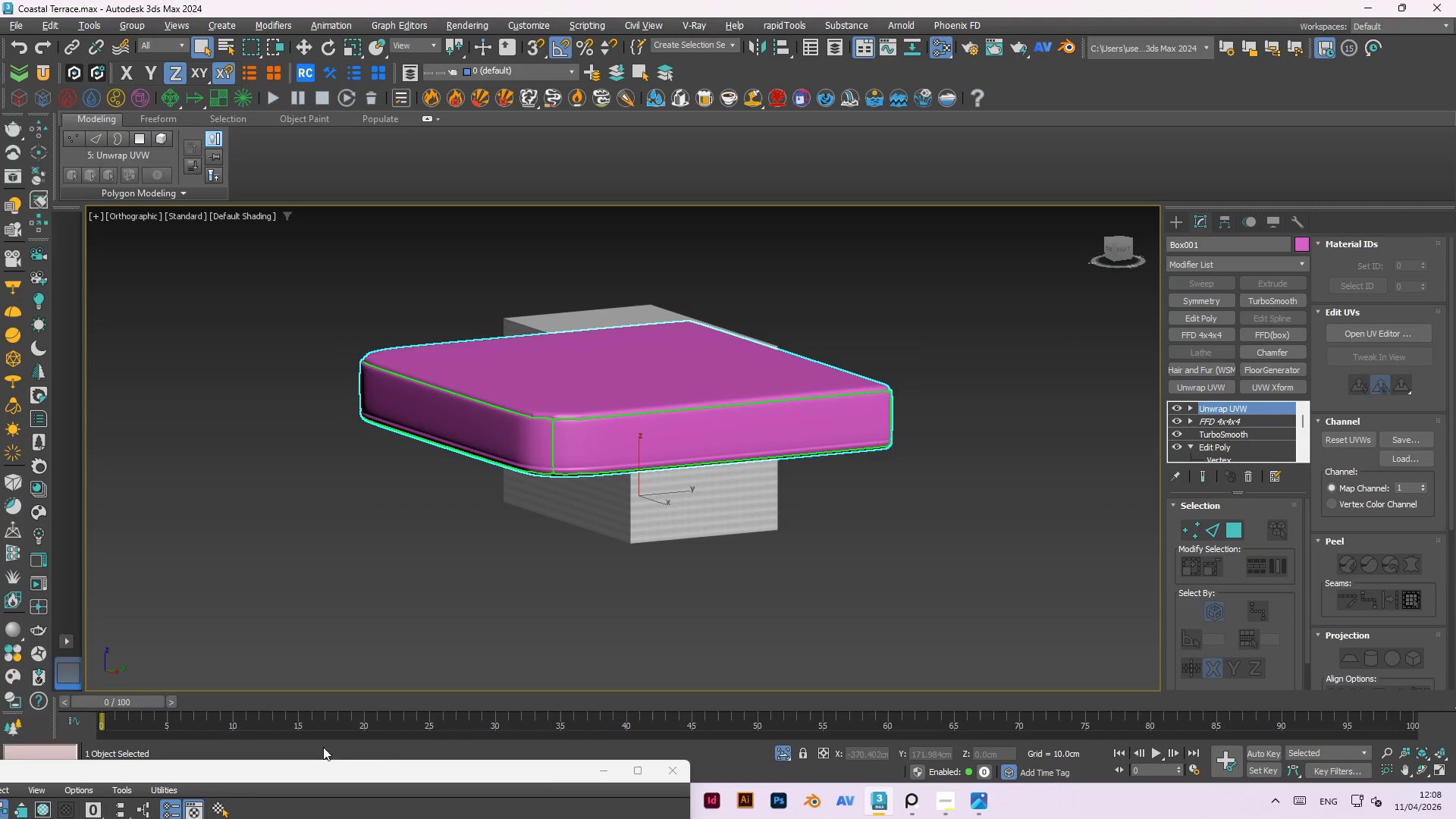 
left_click_drag(start_coordinate=[525, 769], to_coordinate=[734, 226])
 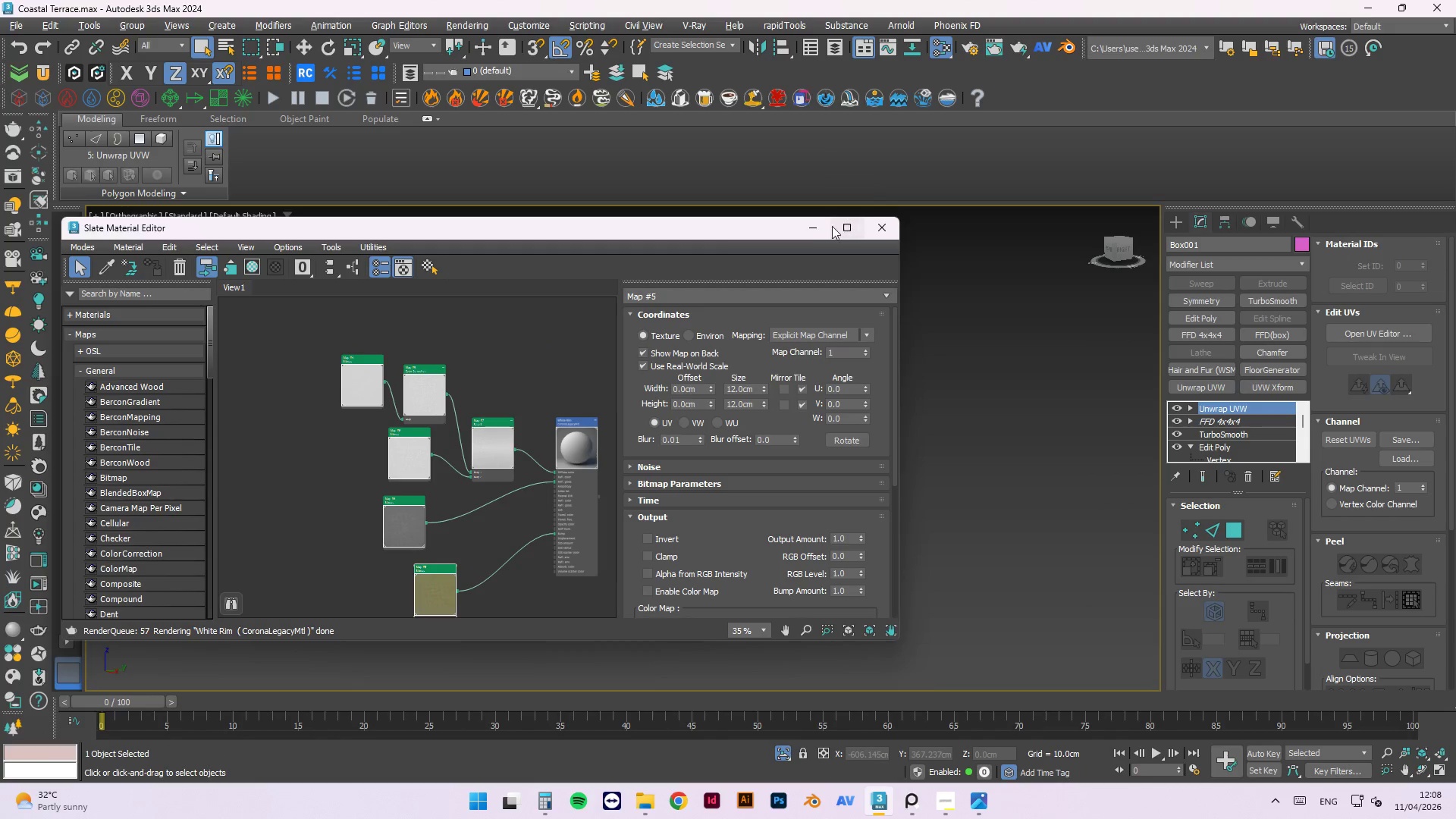 
left_click([816, 227])
 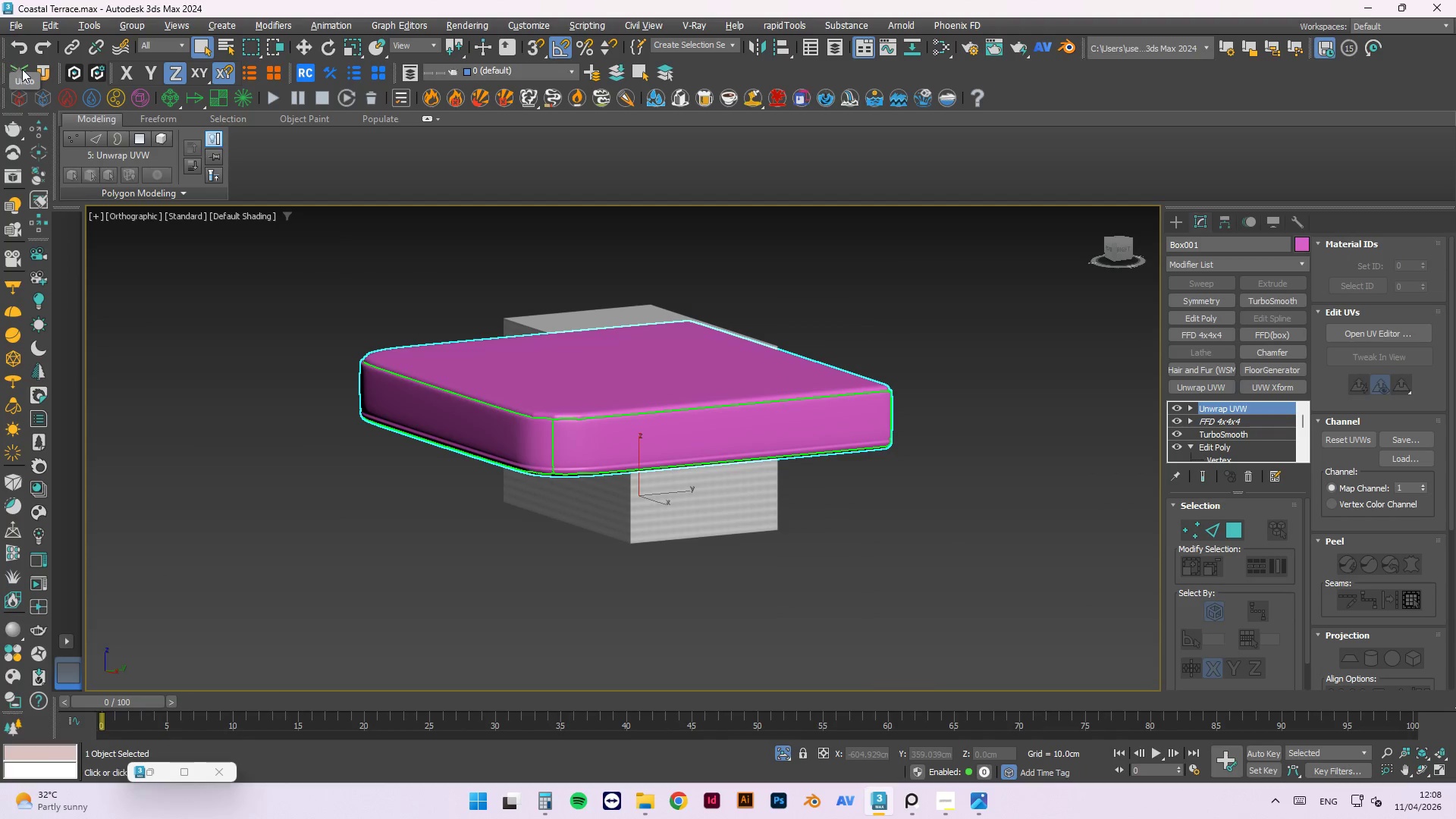 
left_click([36, 67])
 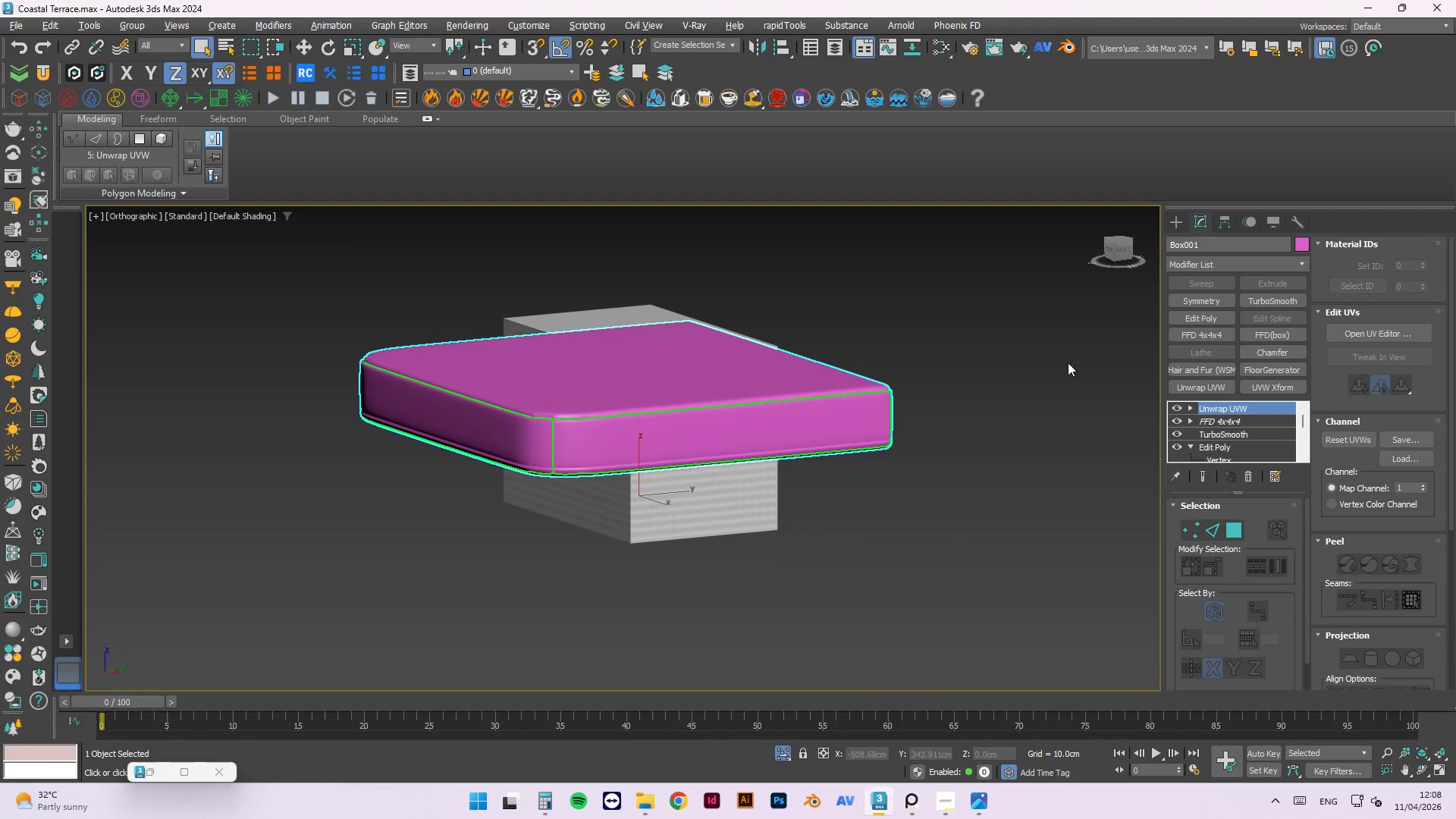 
left_click([1038, 336])
 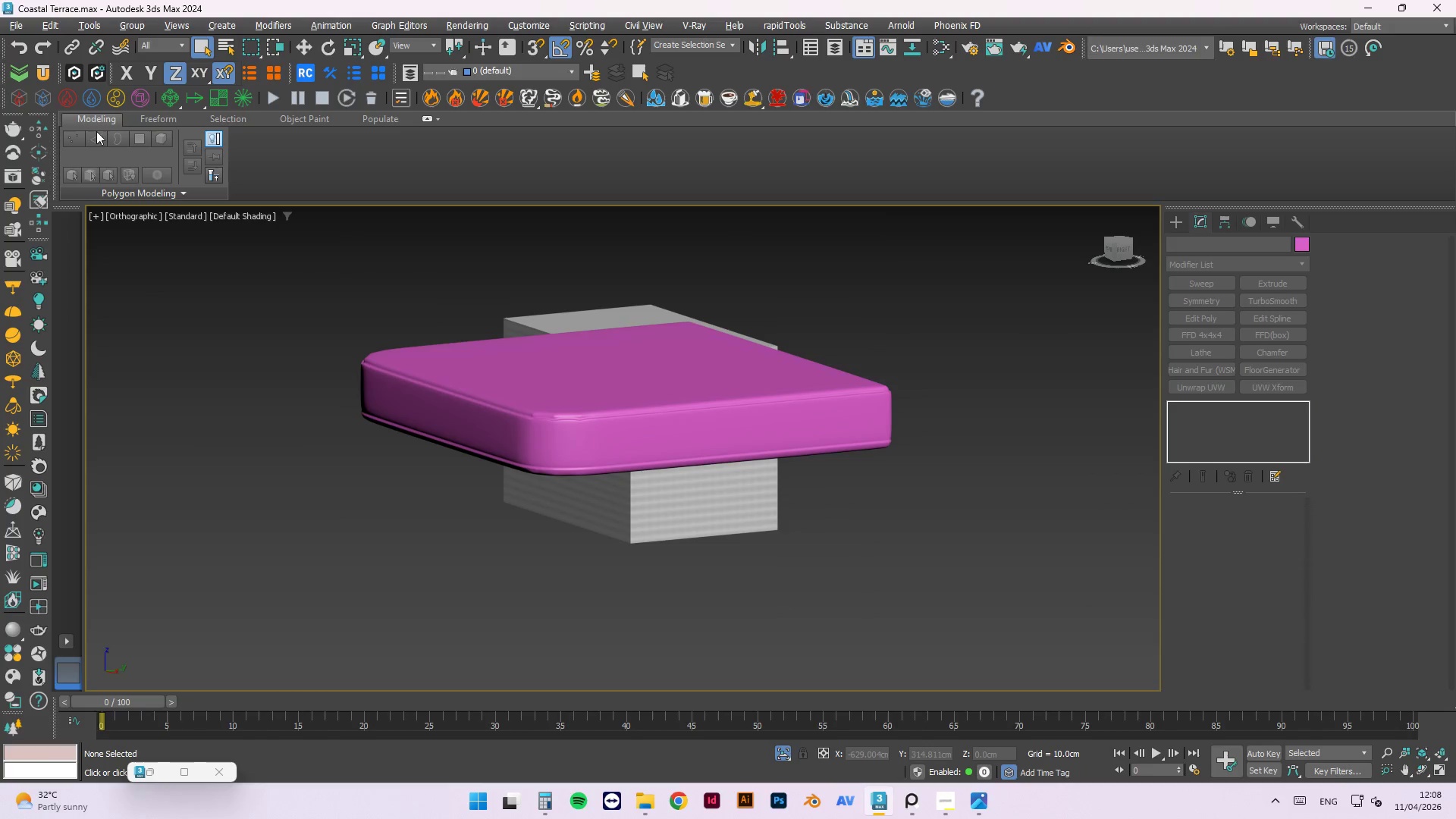 
left_click([42, 74])
 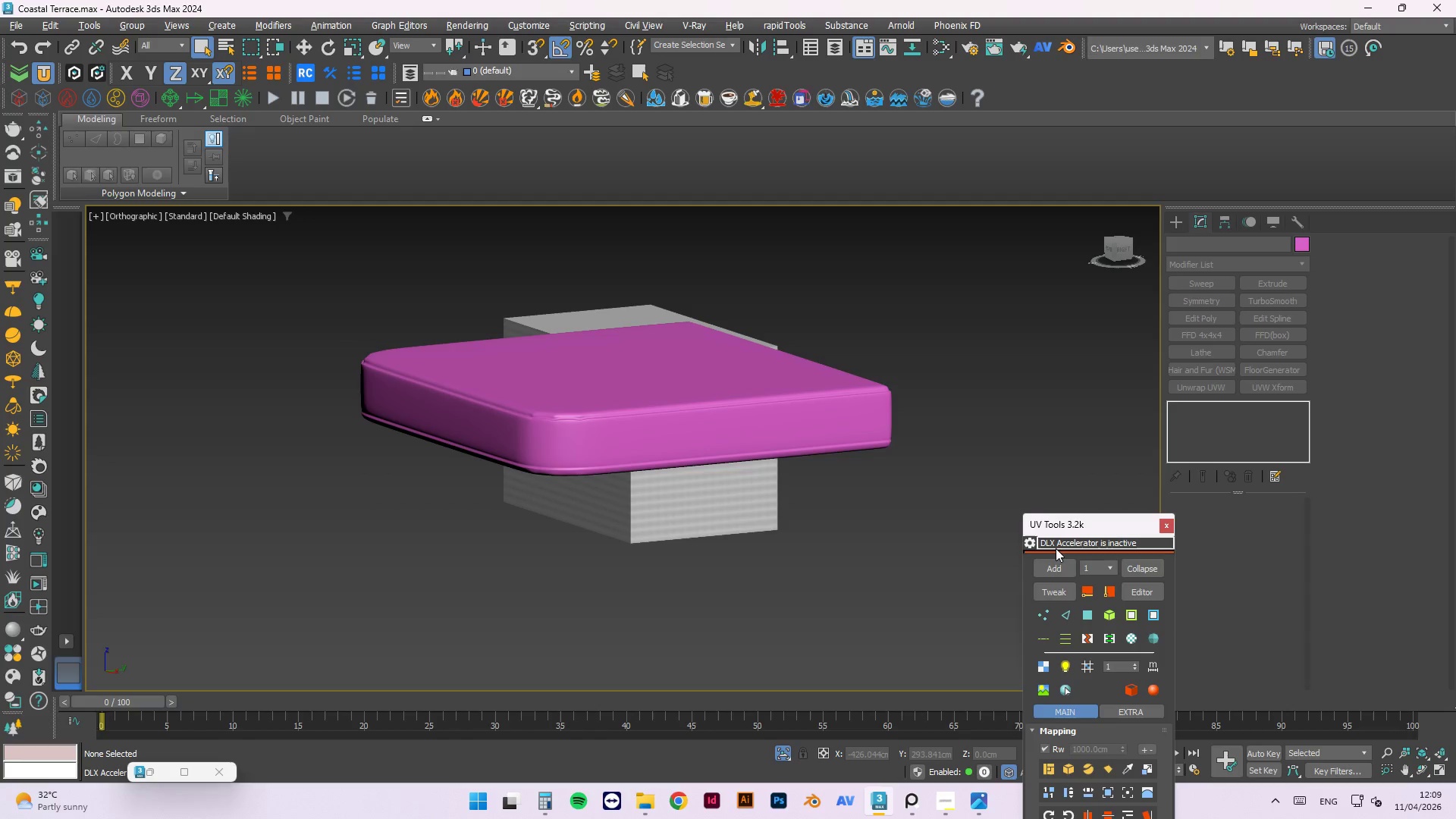 
left_click_drag(start_coordinate=[1058, 524], to_coordinate=[1013, 223])
 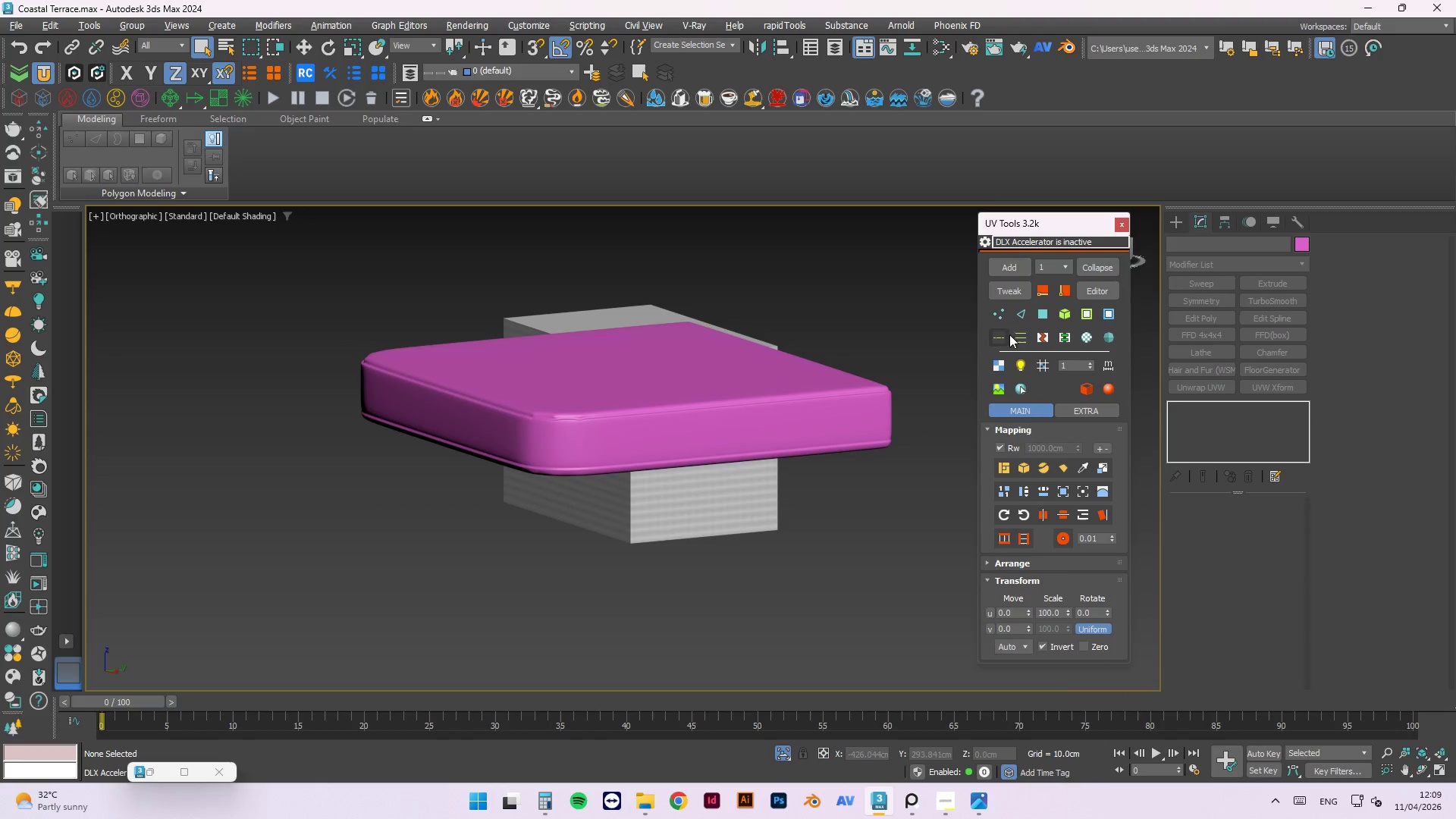 
left_click([1019, 319])
 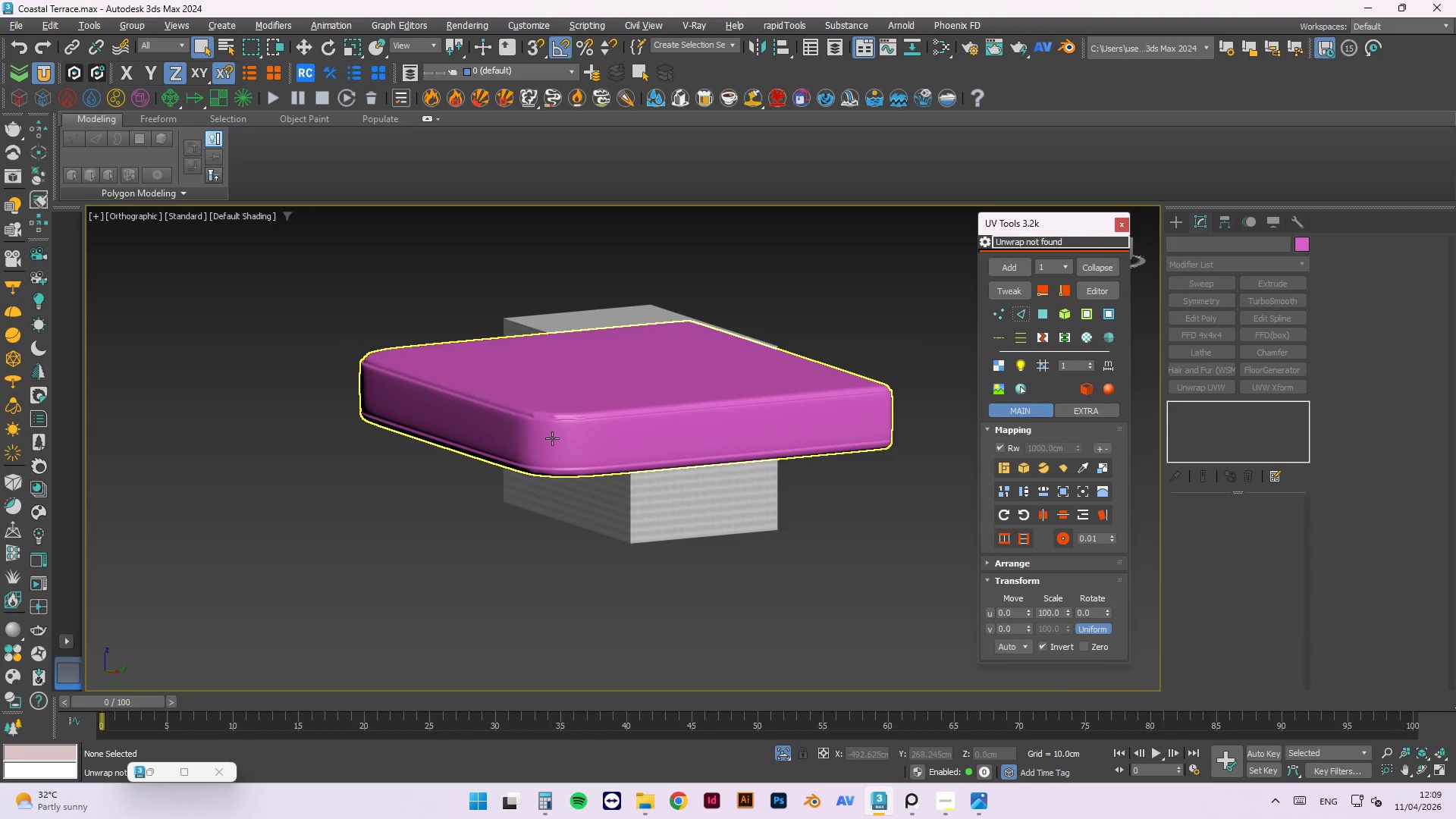 
key(F3)
 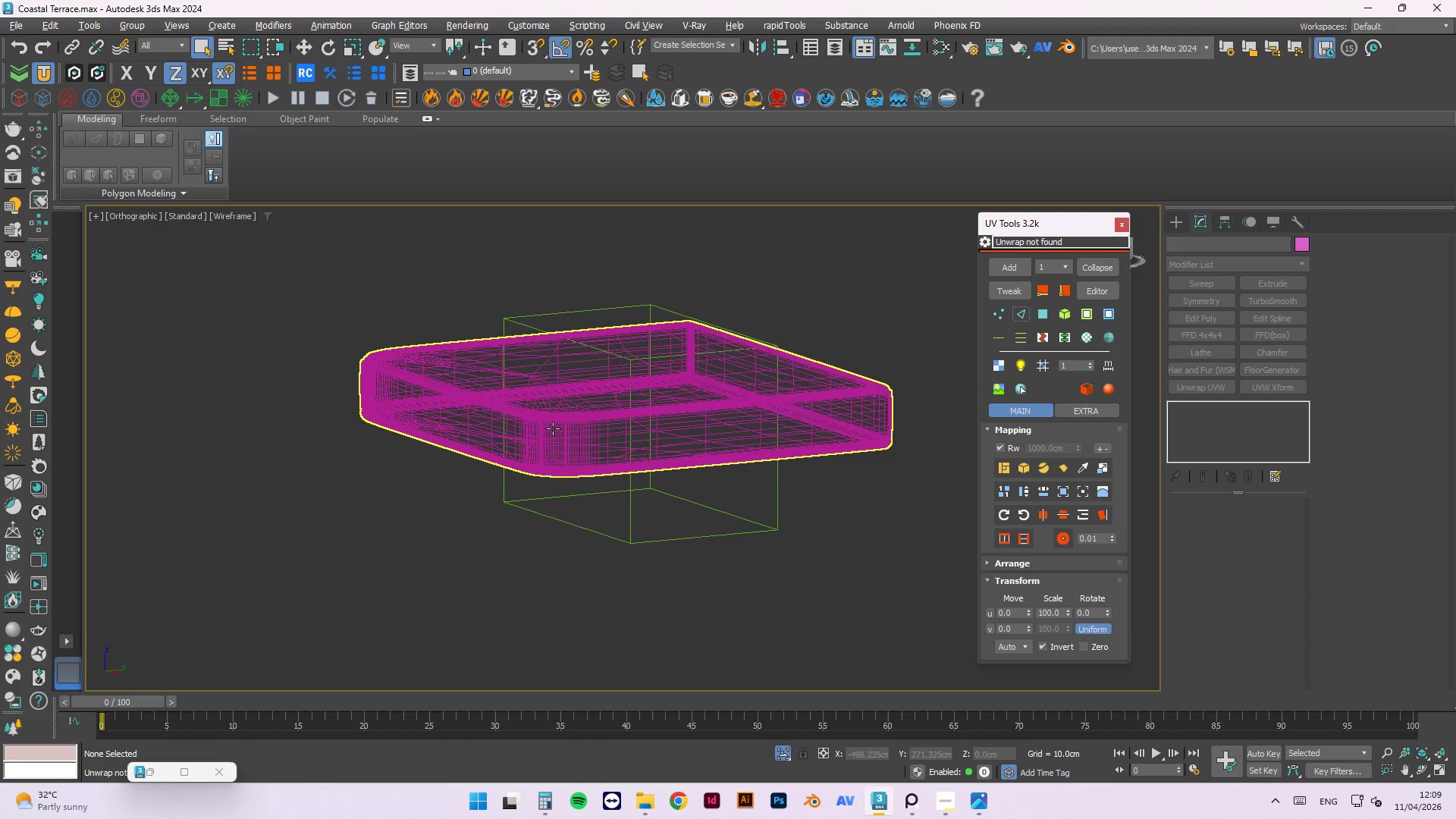 
key(F3)
 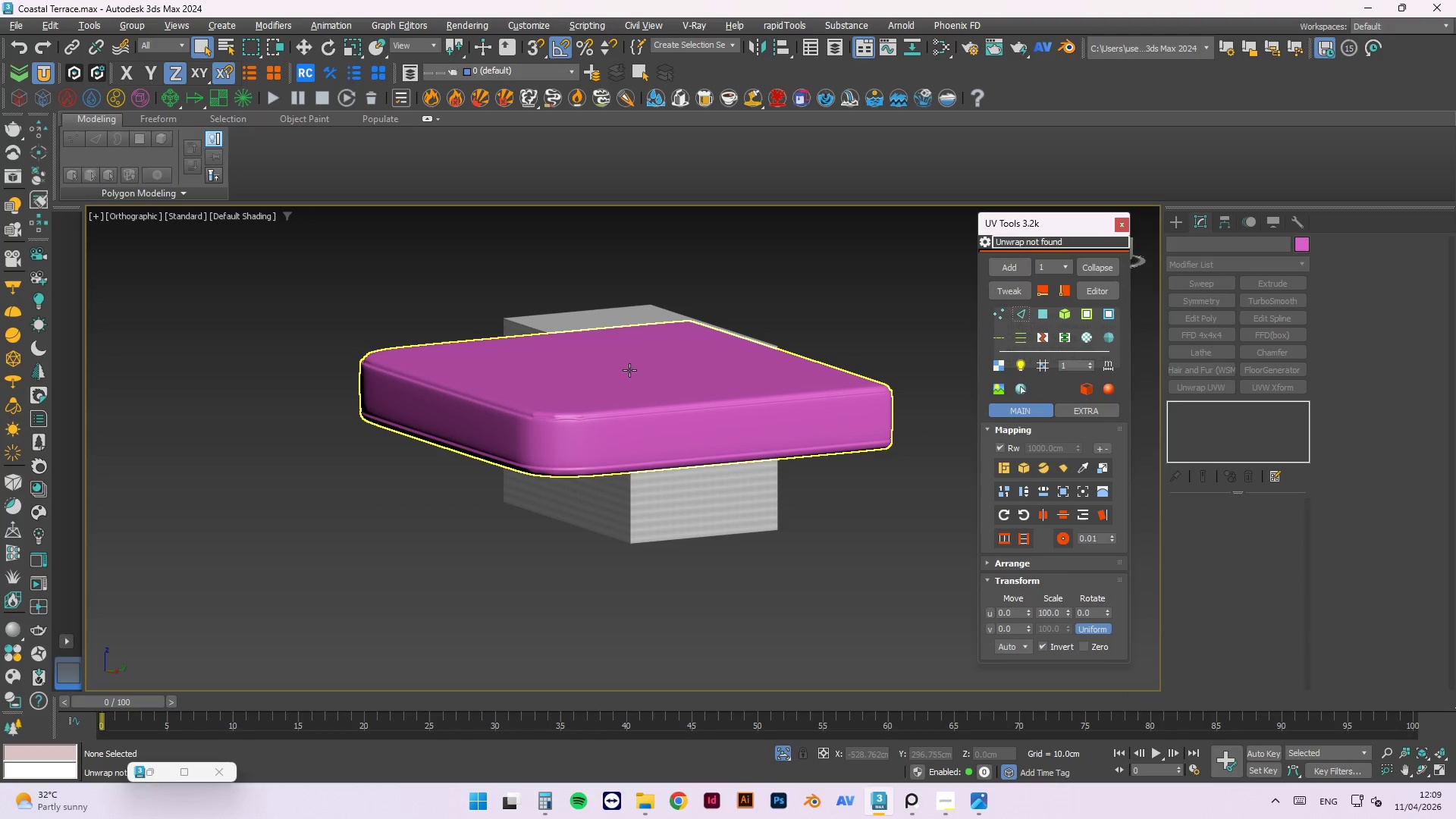 
key(F4)
 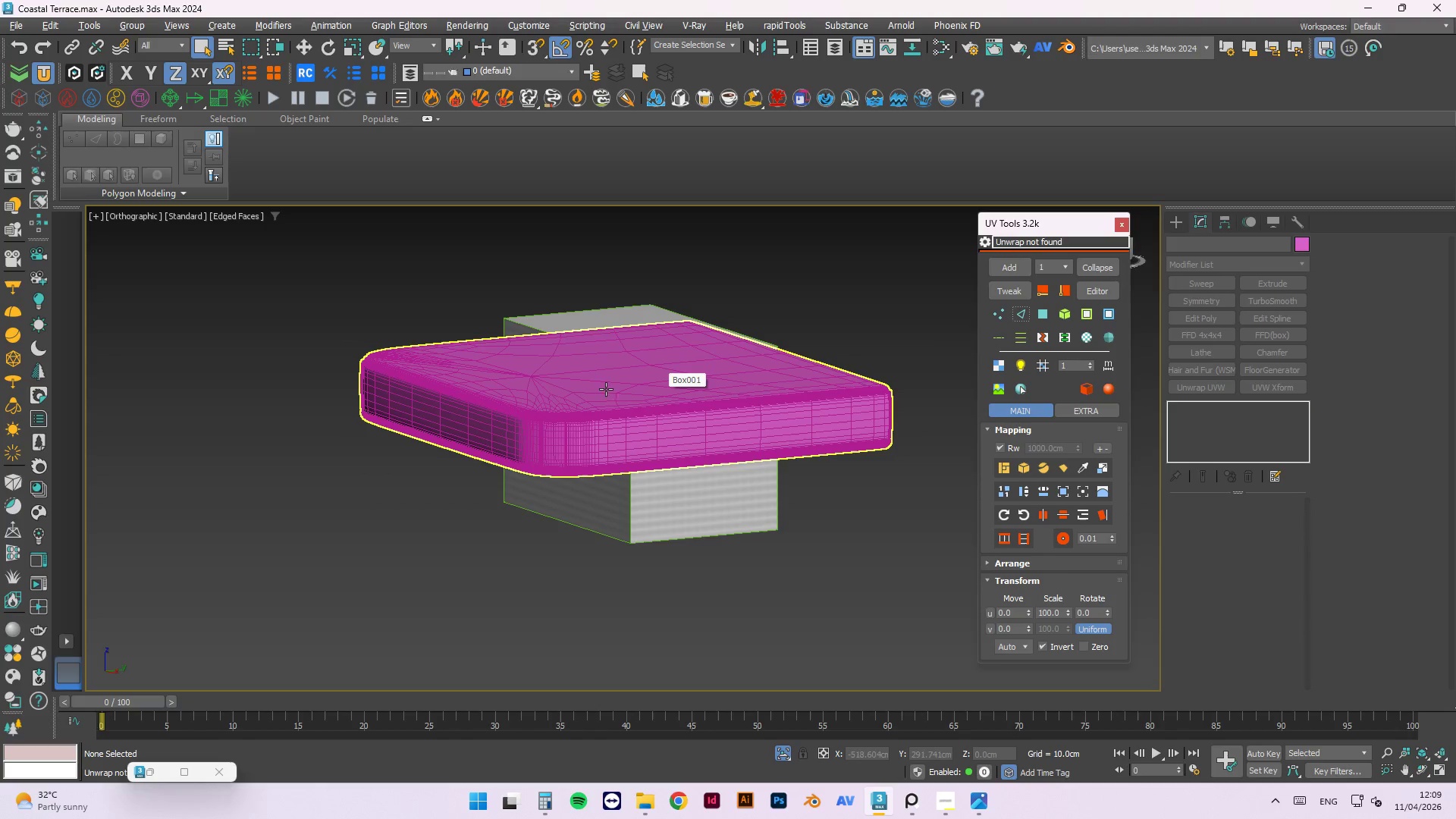 
scroll: coordinate [535, 434], scroll_direction: up, amount: 2.0
 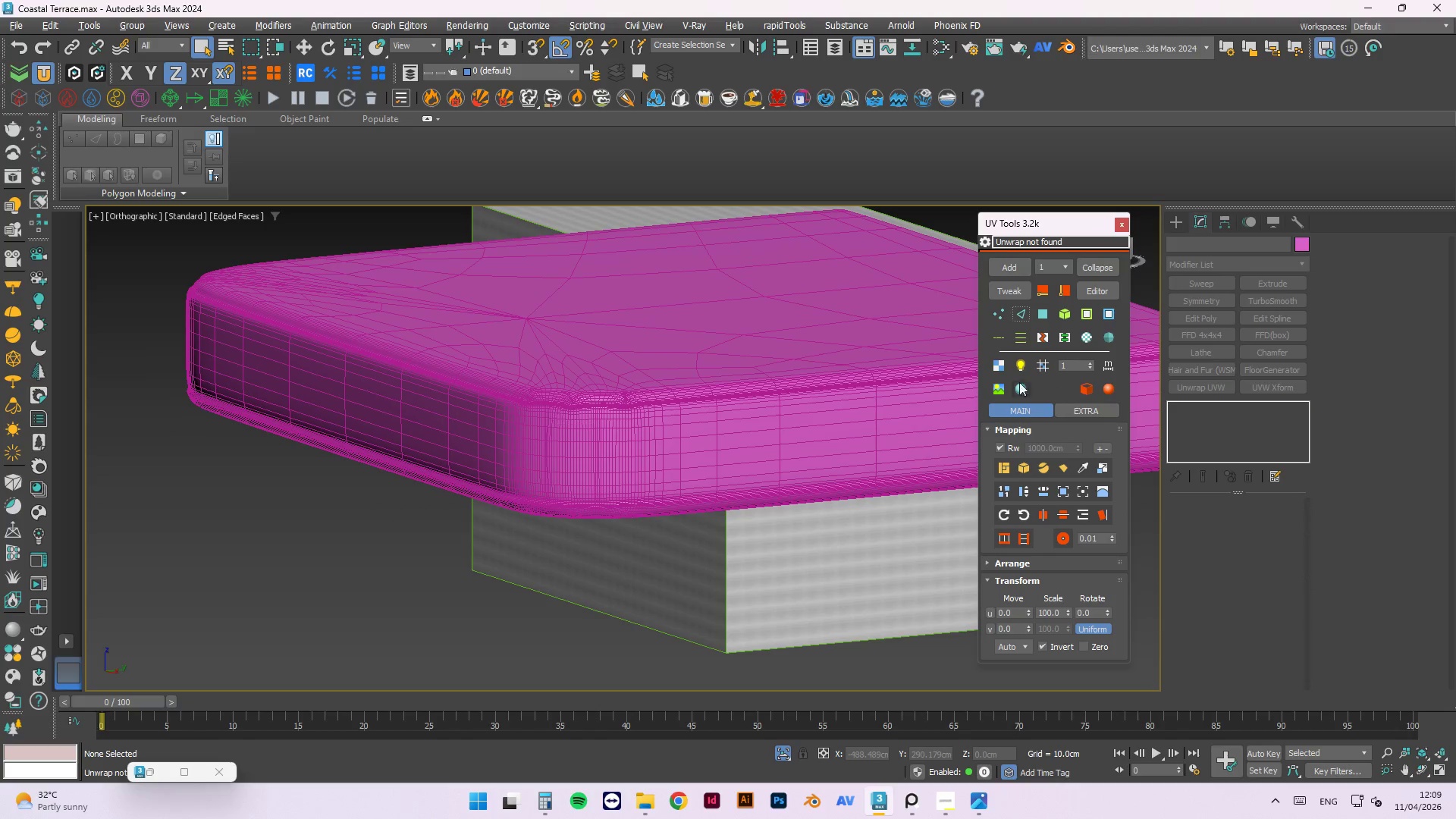 
left_click([1003, 289])
 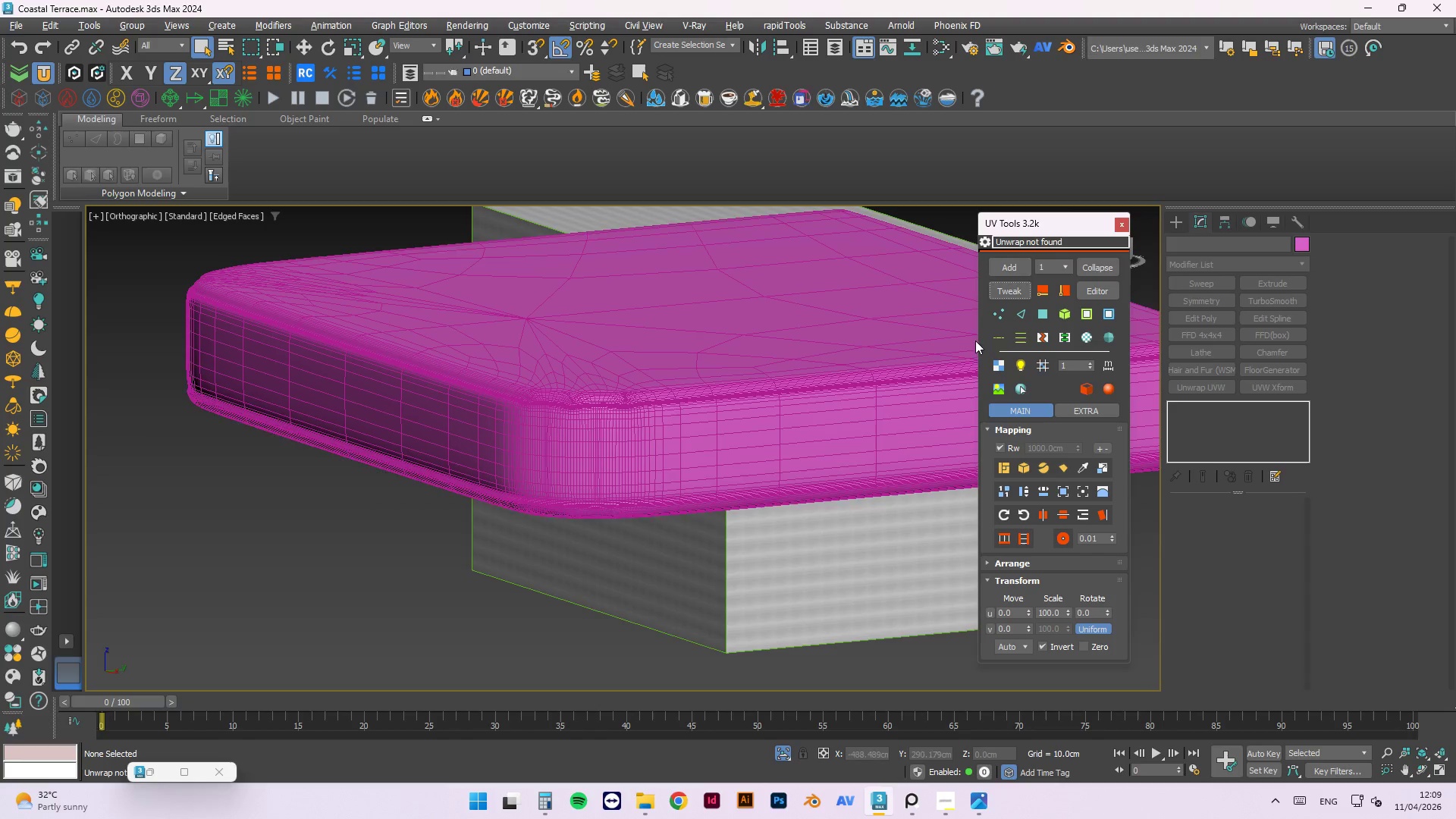 
left_click([736, 394])
 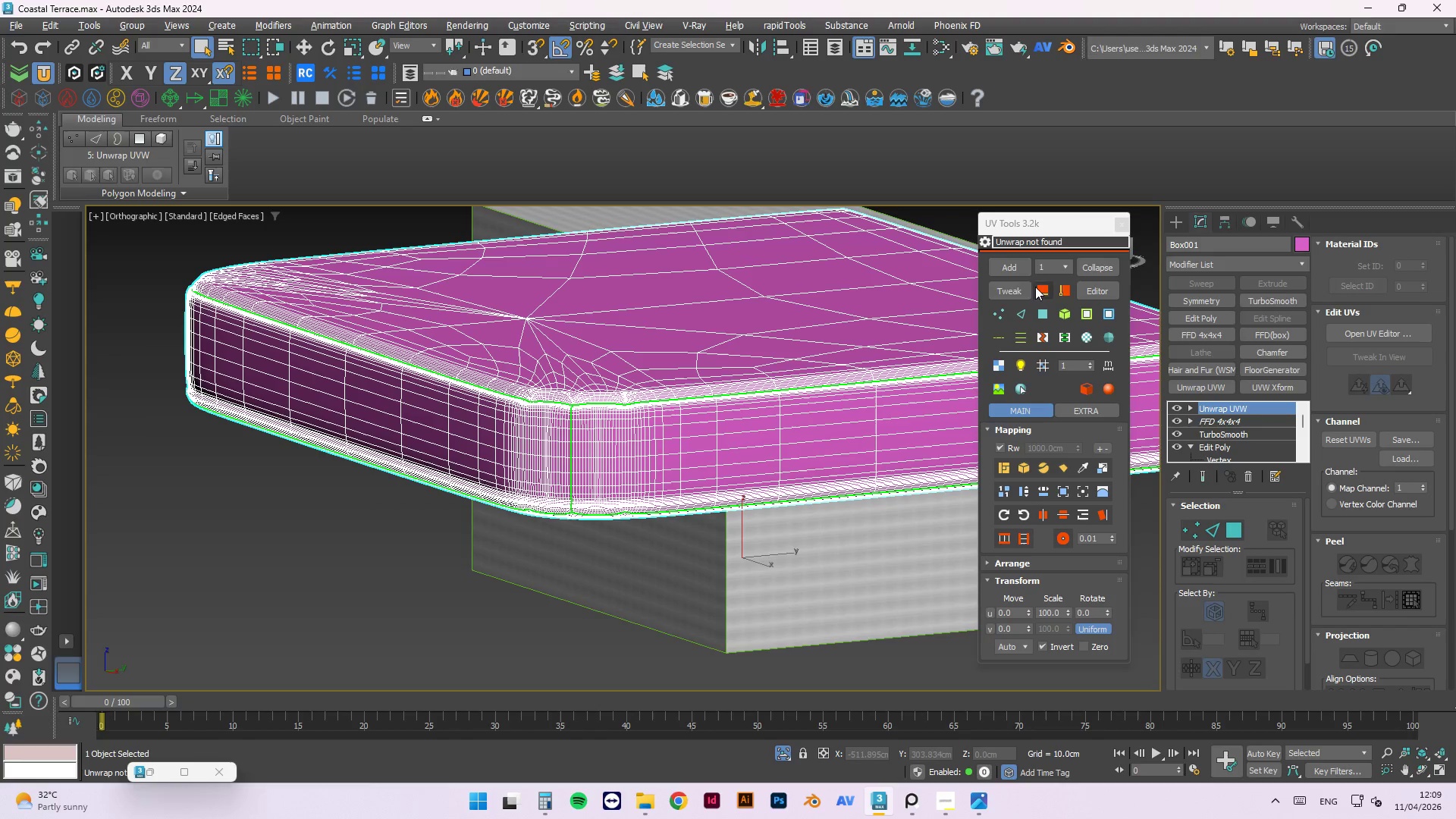 
left_click([1022, 289])
 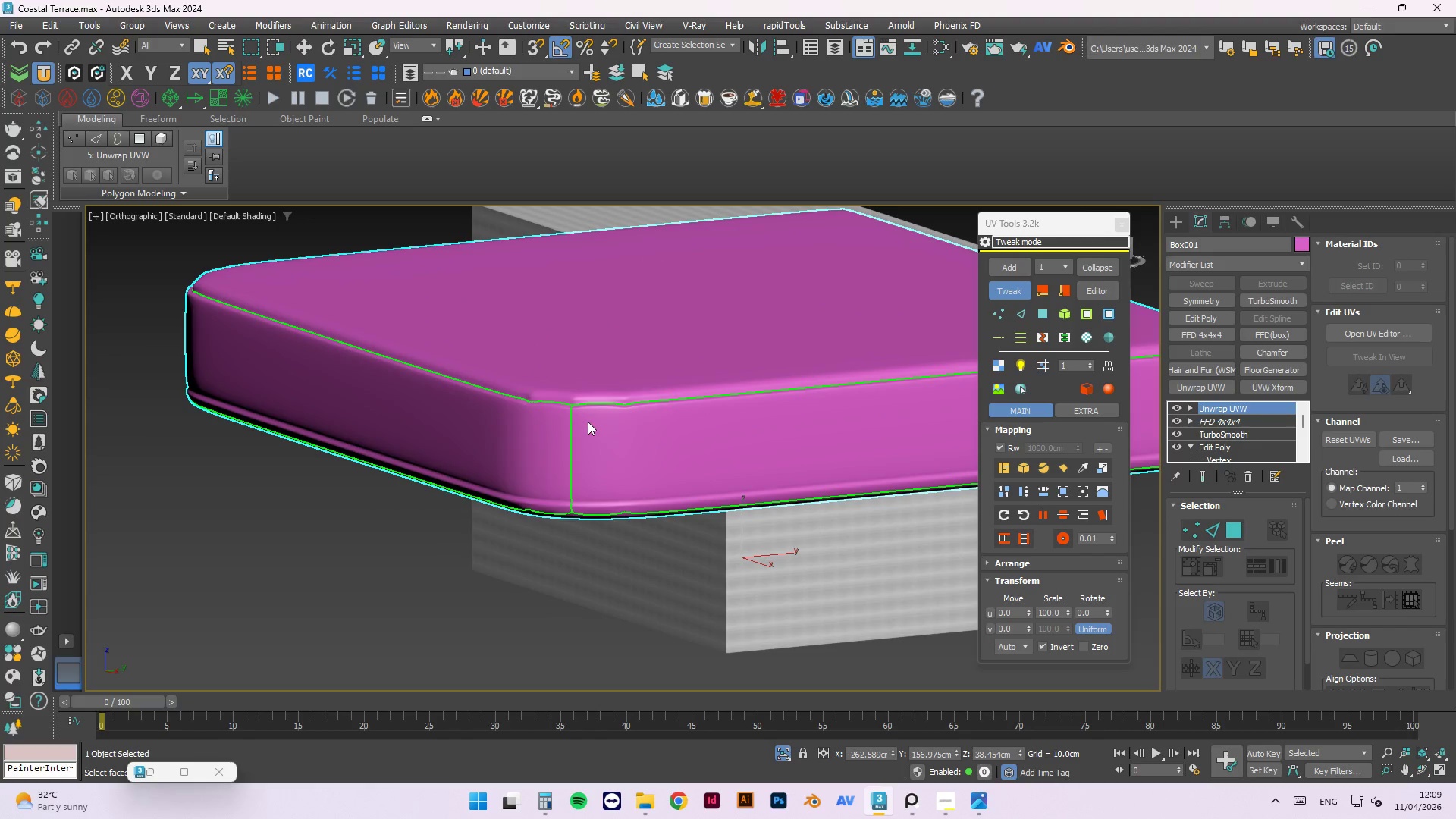 
mouse_move([1034, 325])
 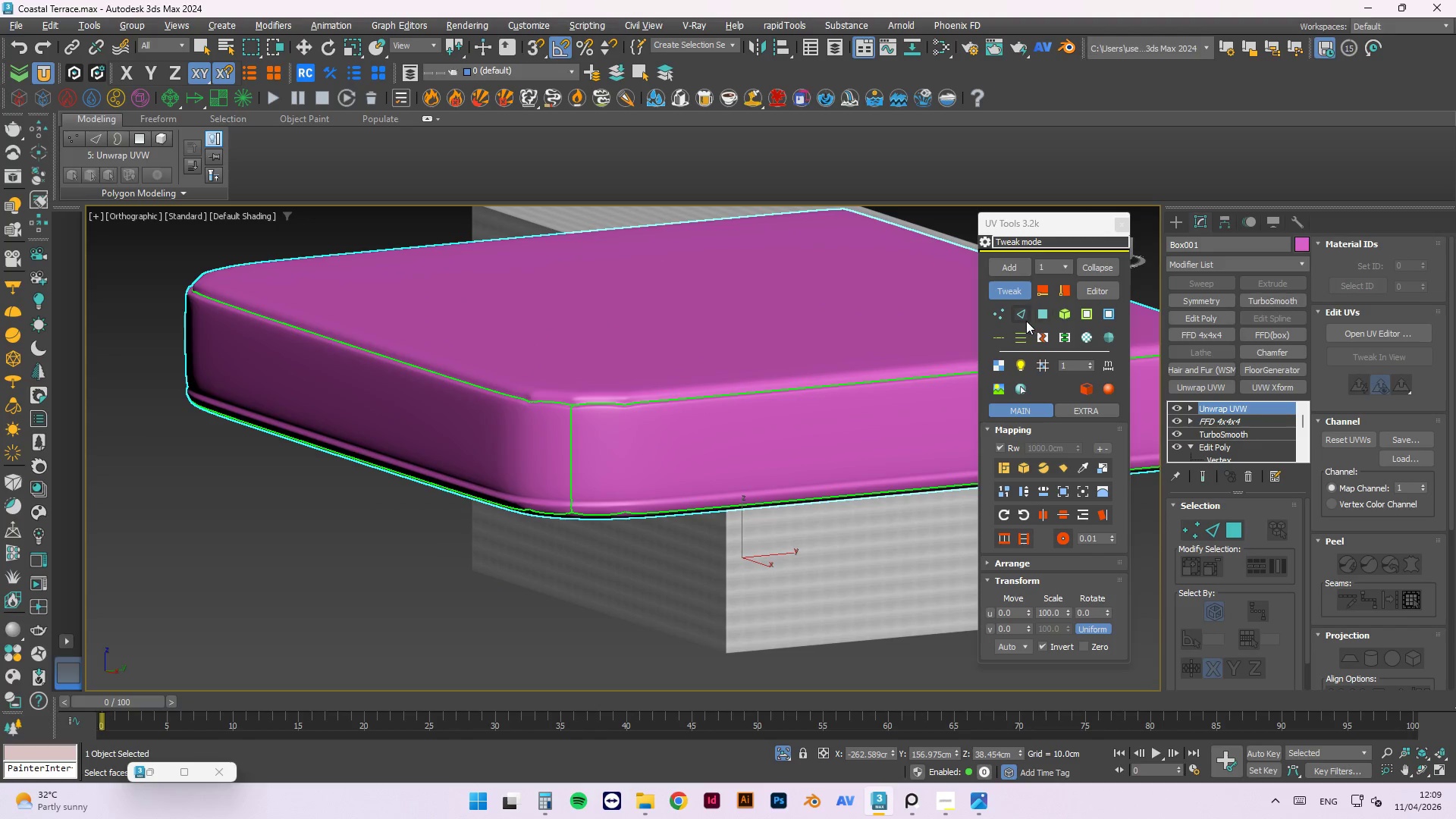 
left_click([1025, 321])
 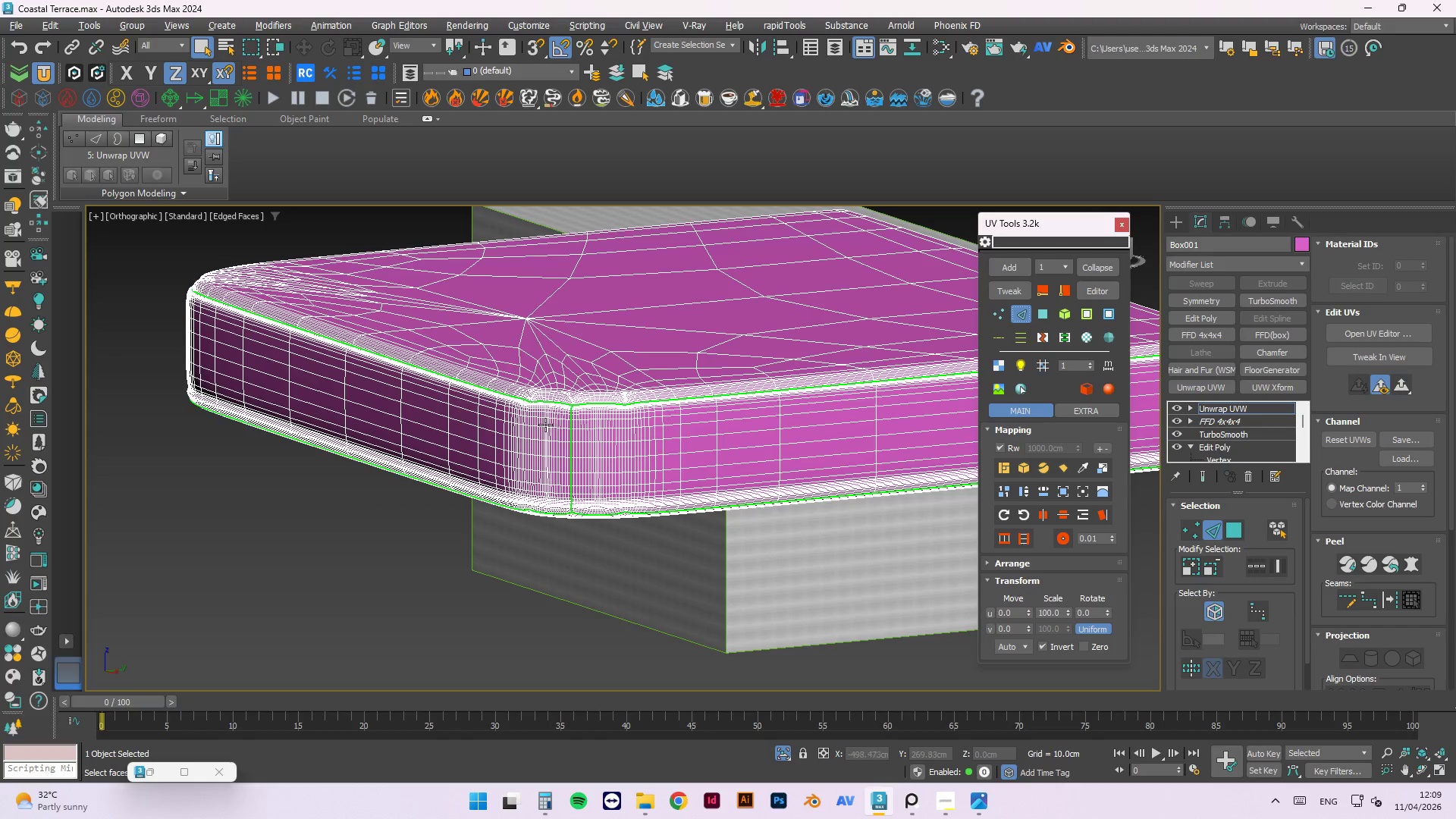 
scroll: coordinate [584, 416], scroll_direction: up, amount: 7.0
 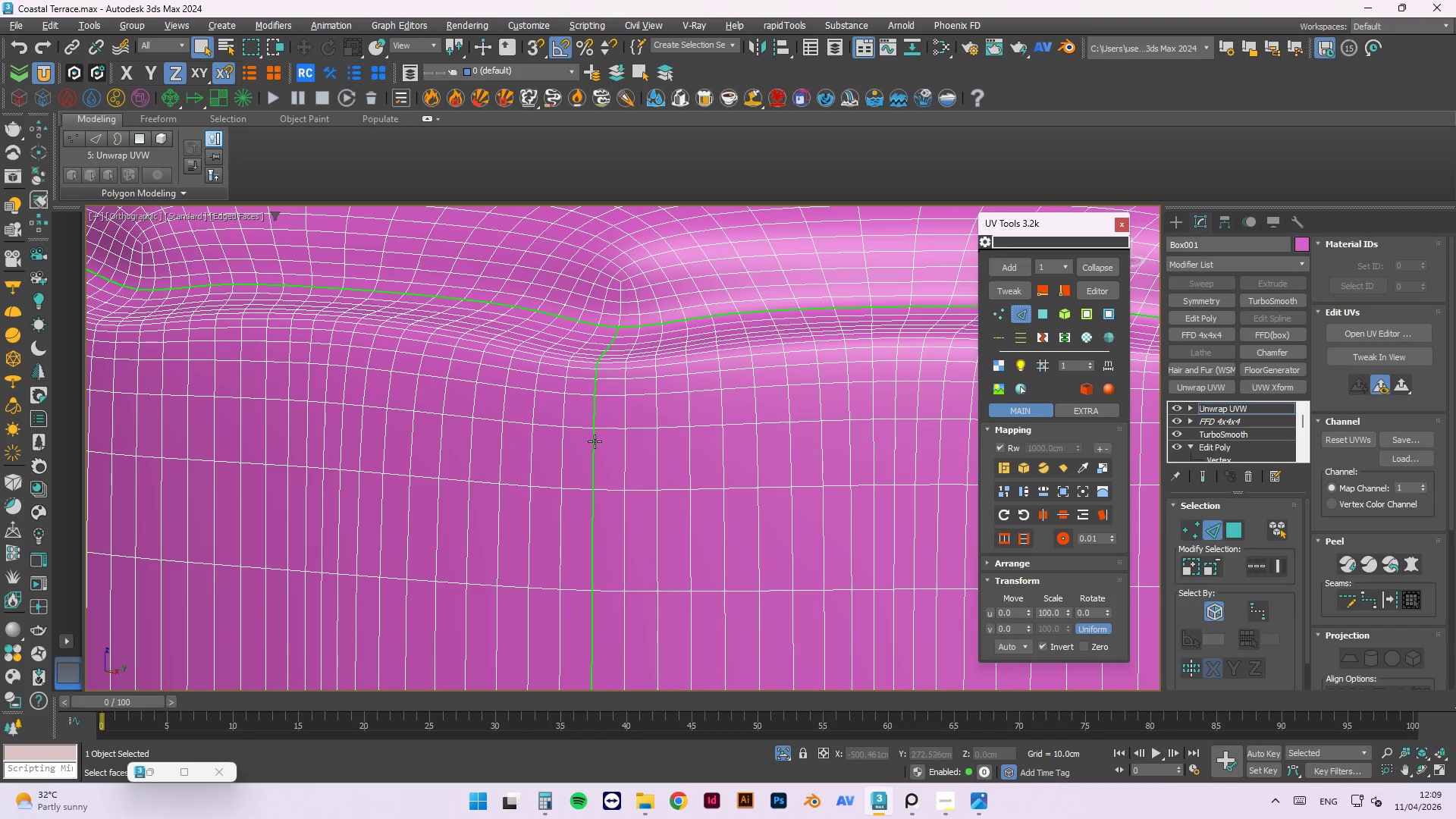 
double_click([595, 441])
 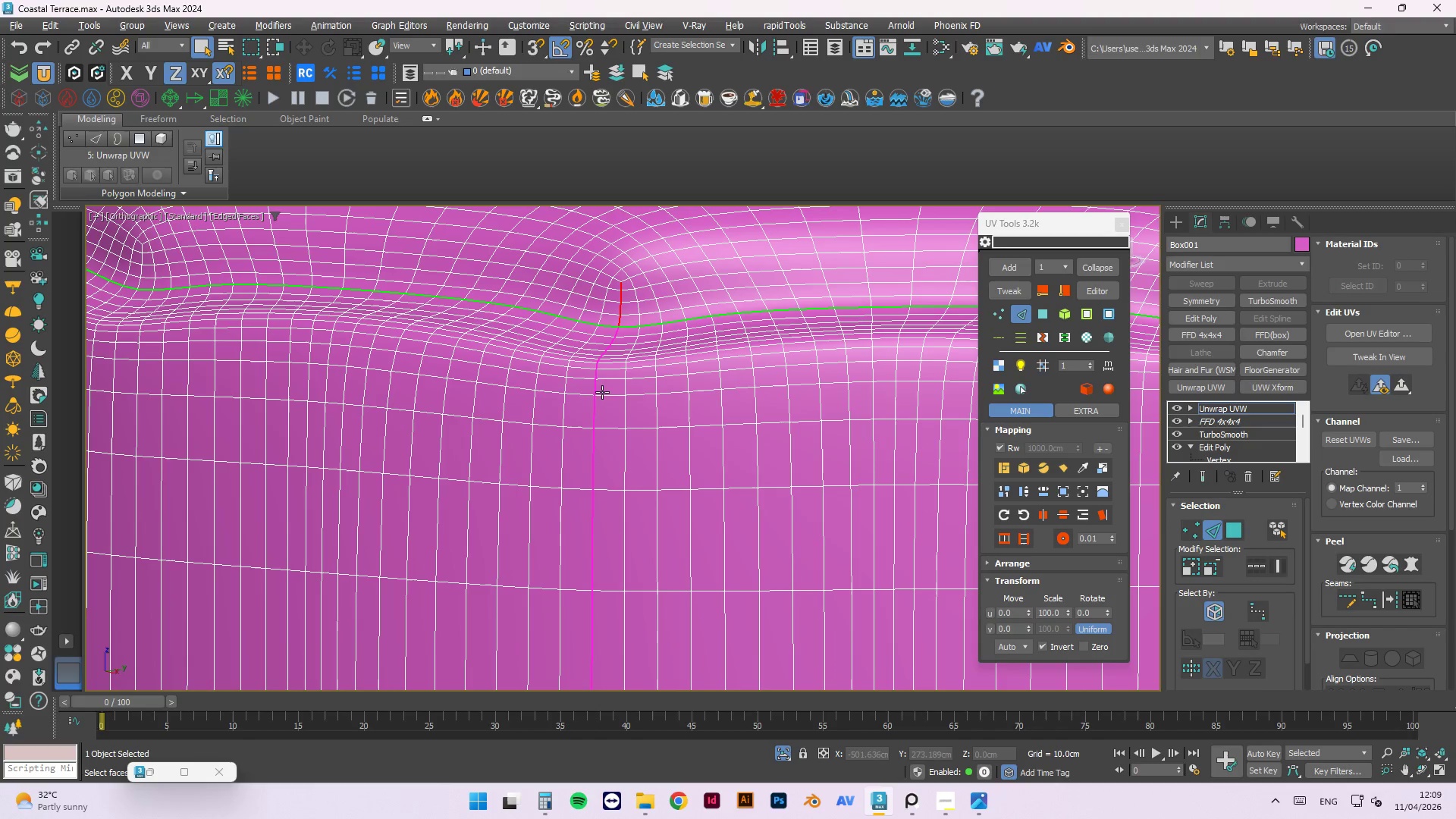 
scroll: coordinate [674, 367], scroll_direction: down, amount: 1.0
 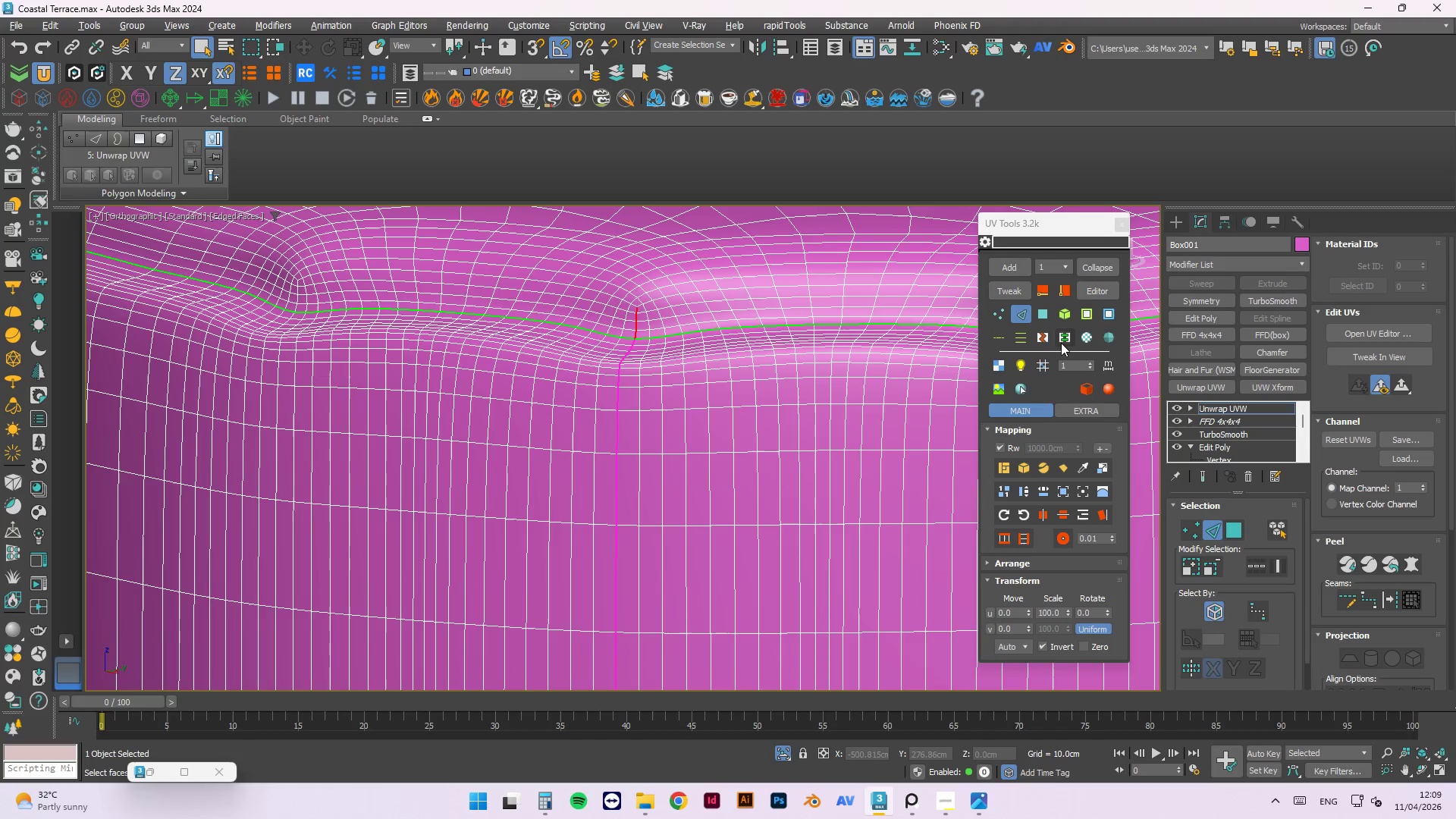 
left_click([1061, 340])
 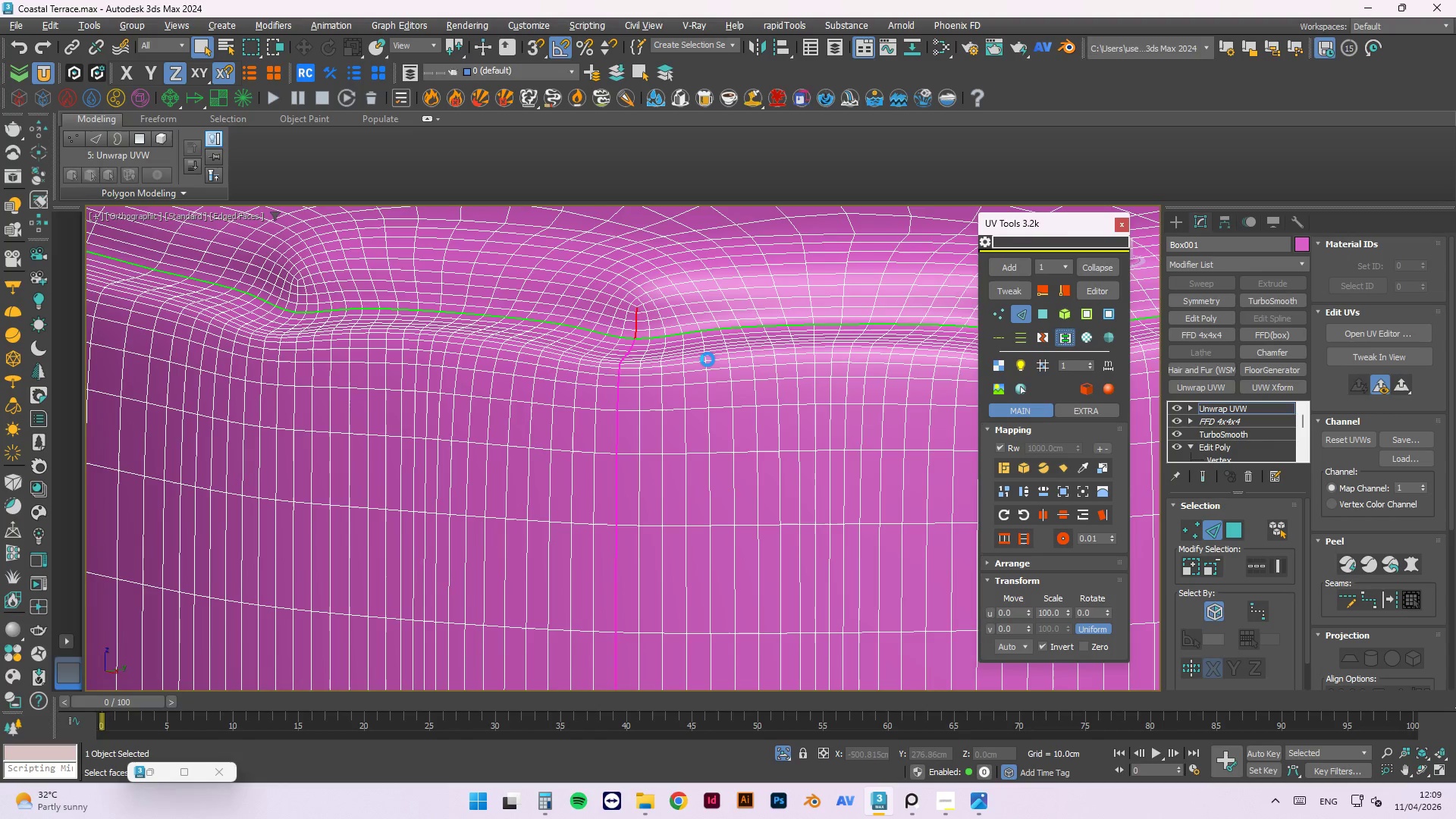 
scroll: coordinate [705, 362], scroll_direction: down, amount: 4.0
 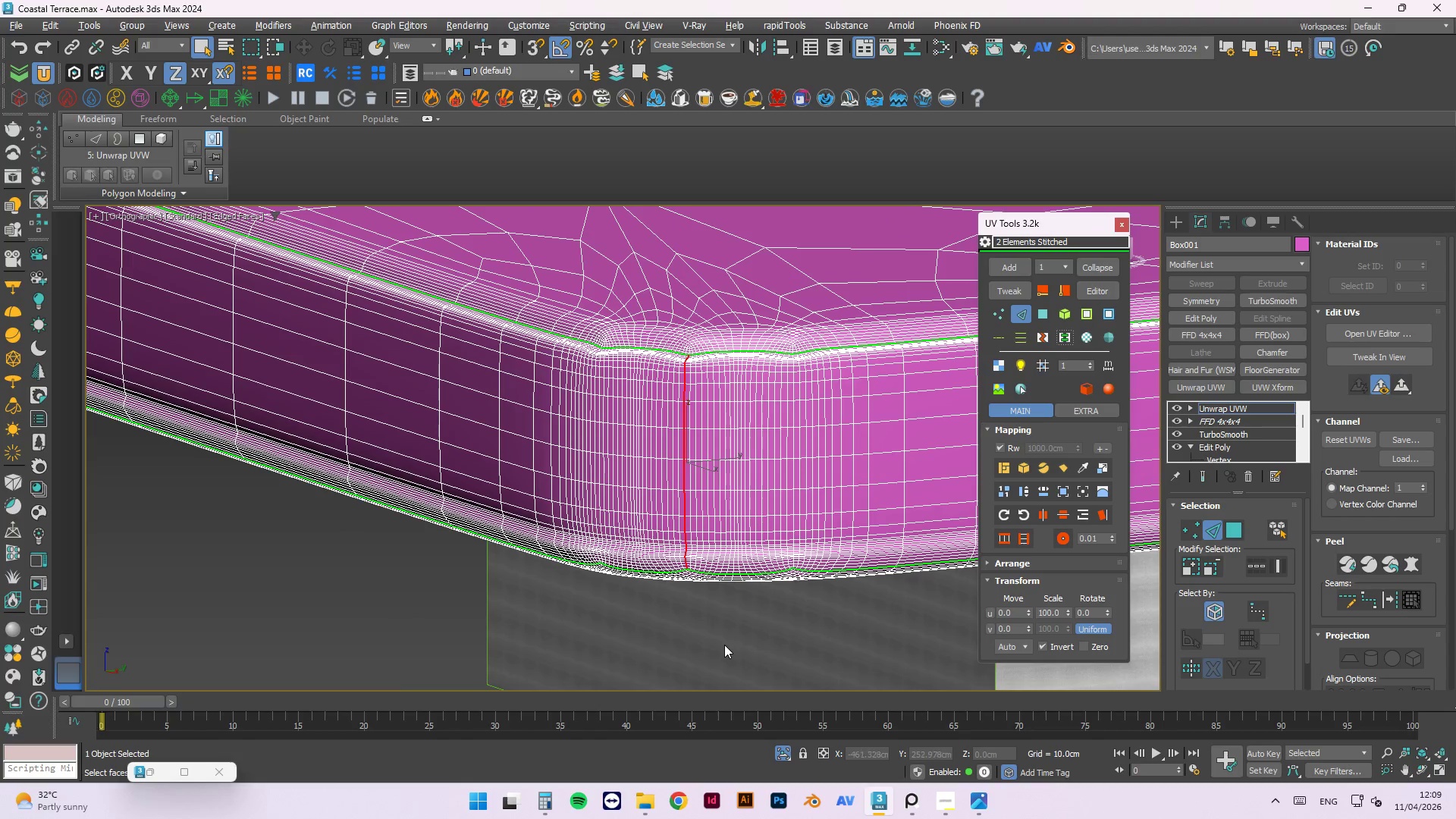 
left_click([724, 634])
 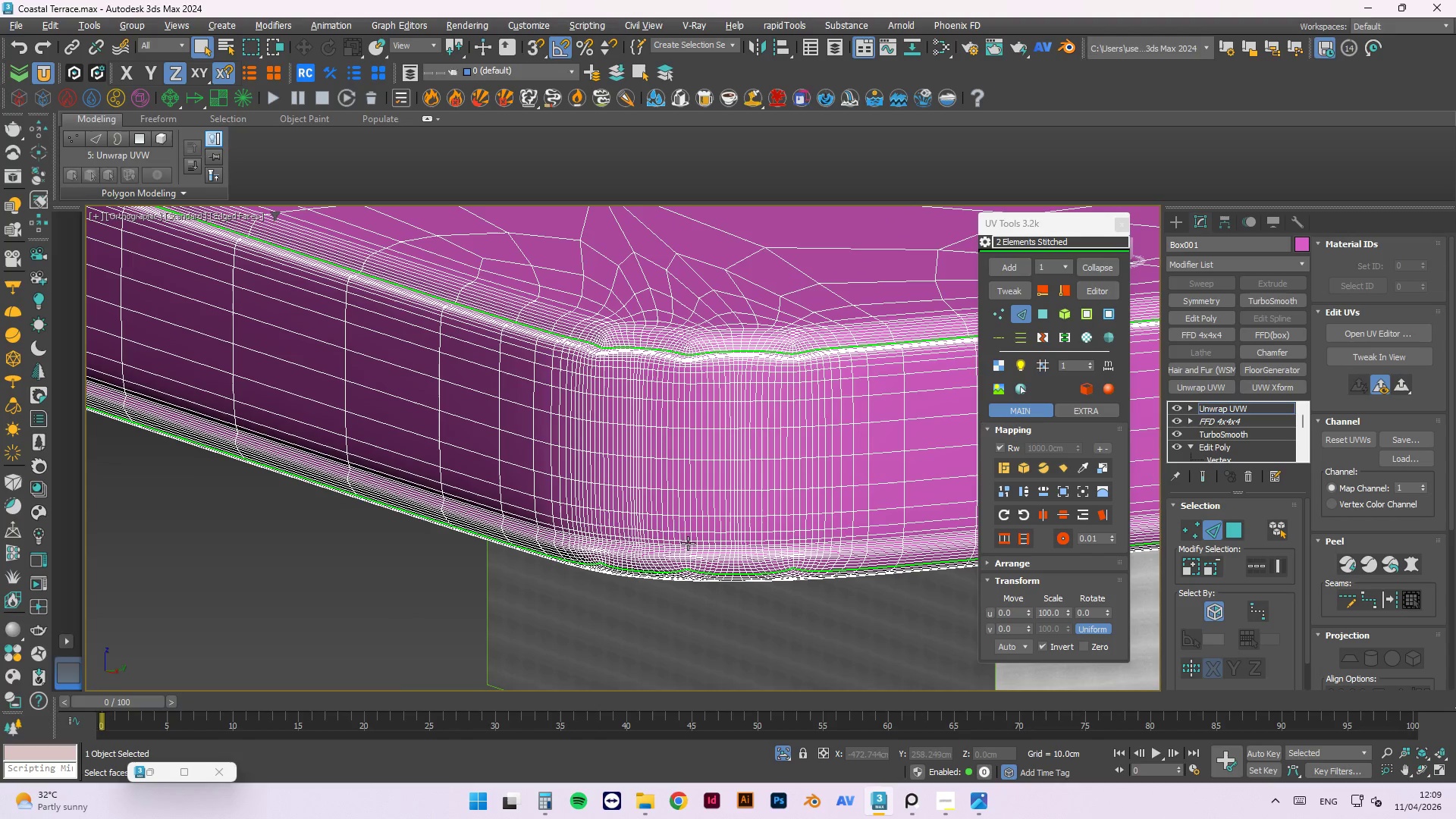 
hold_key(key=AltLeft, duration=0.94)
 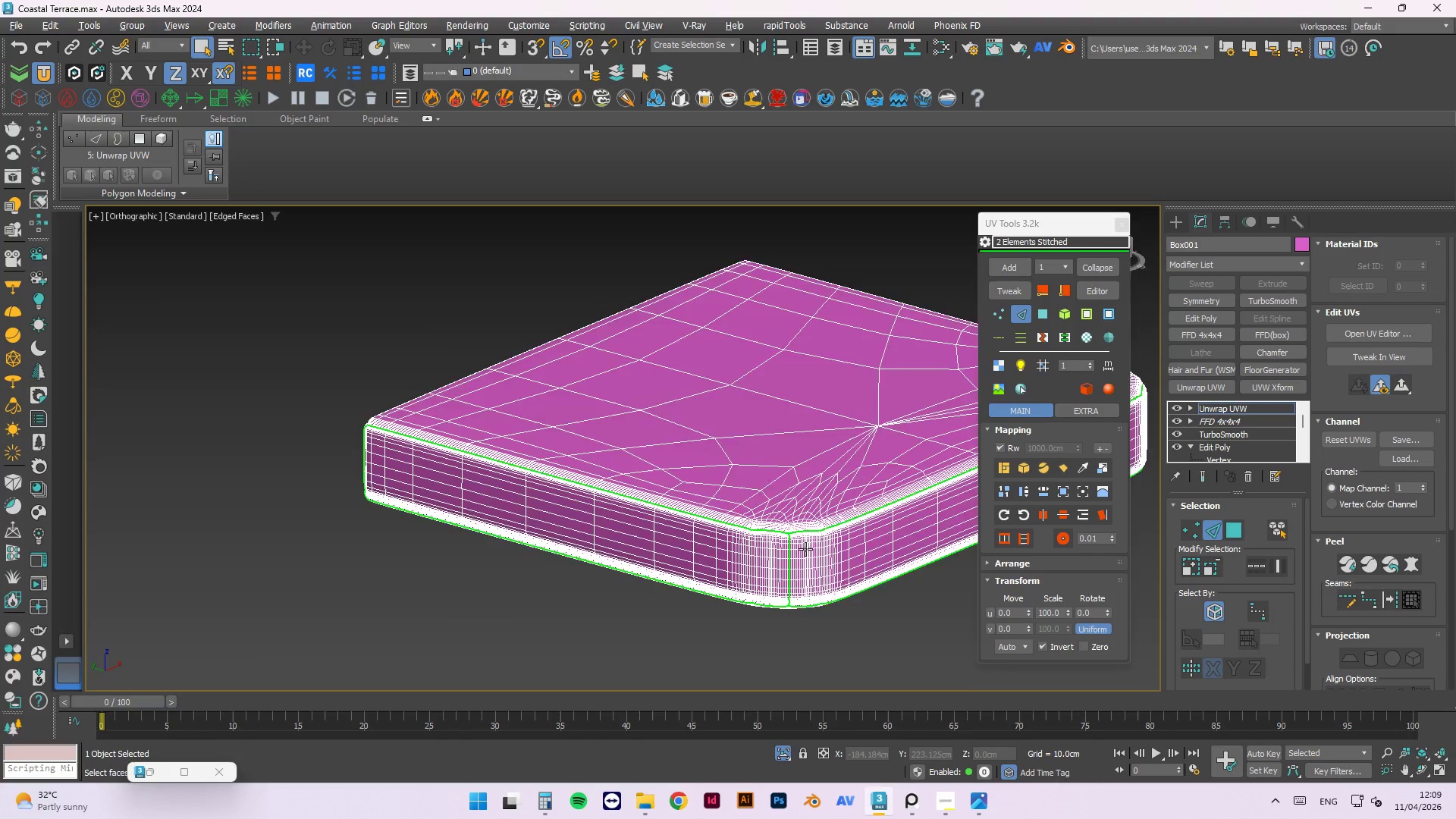 
scroll: coordinate [679, 528], scroll_direction: down, amount: 3.0
 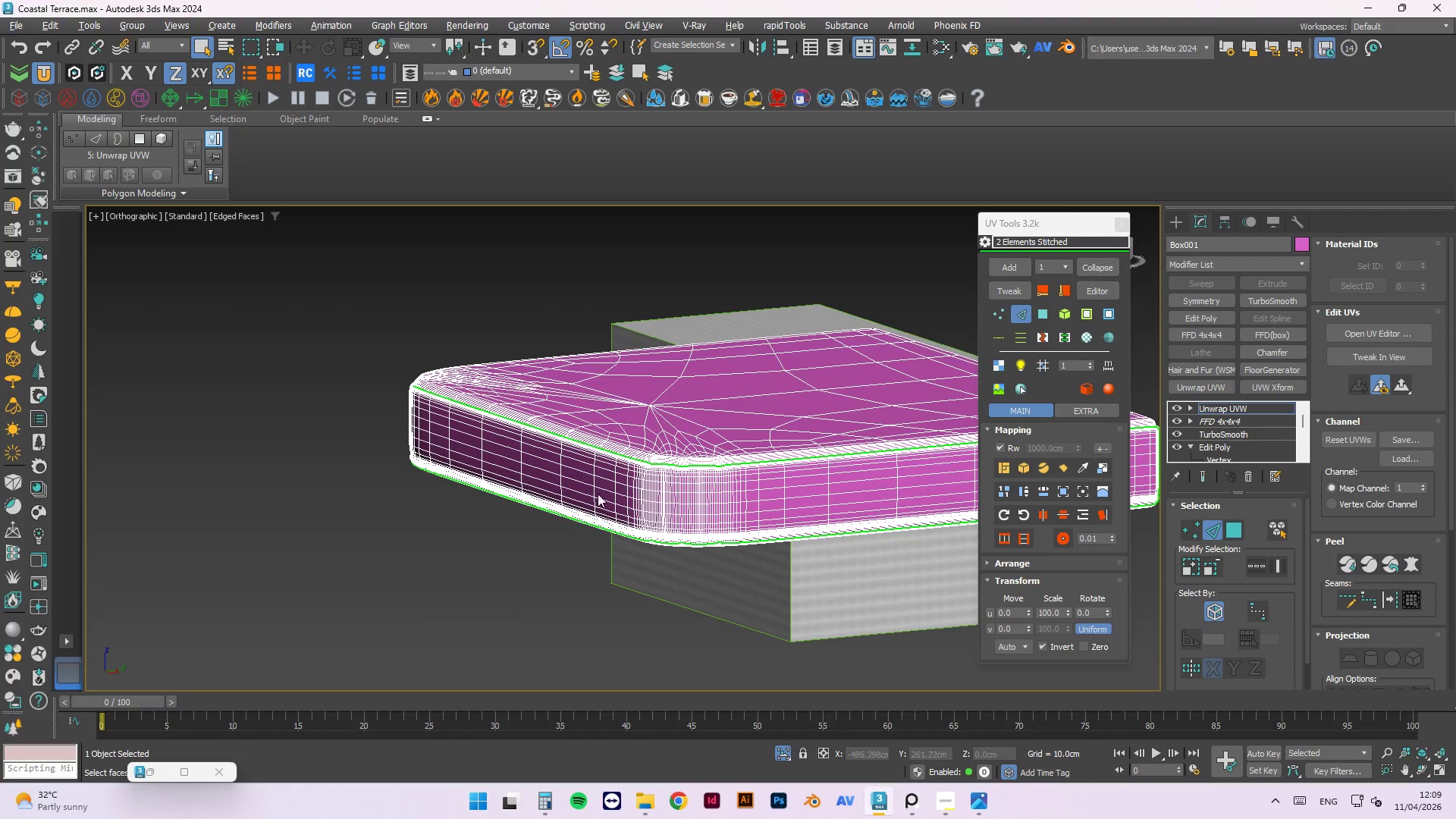 
scroll: coordinate [785, 535], scroll_direction: up, amount: 6.0
 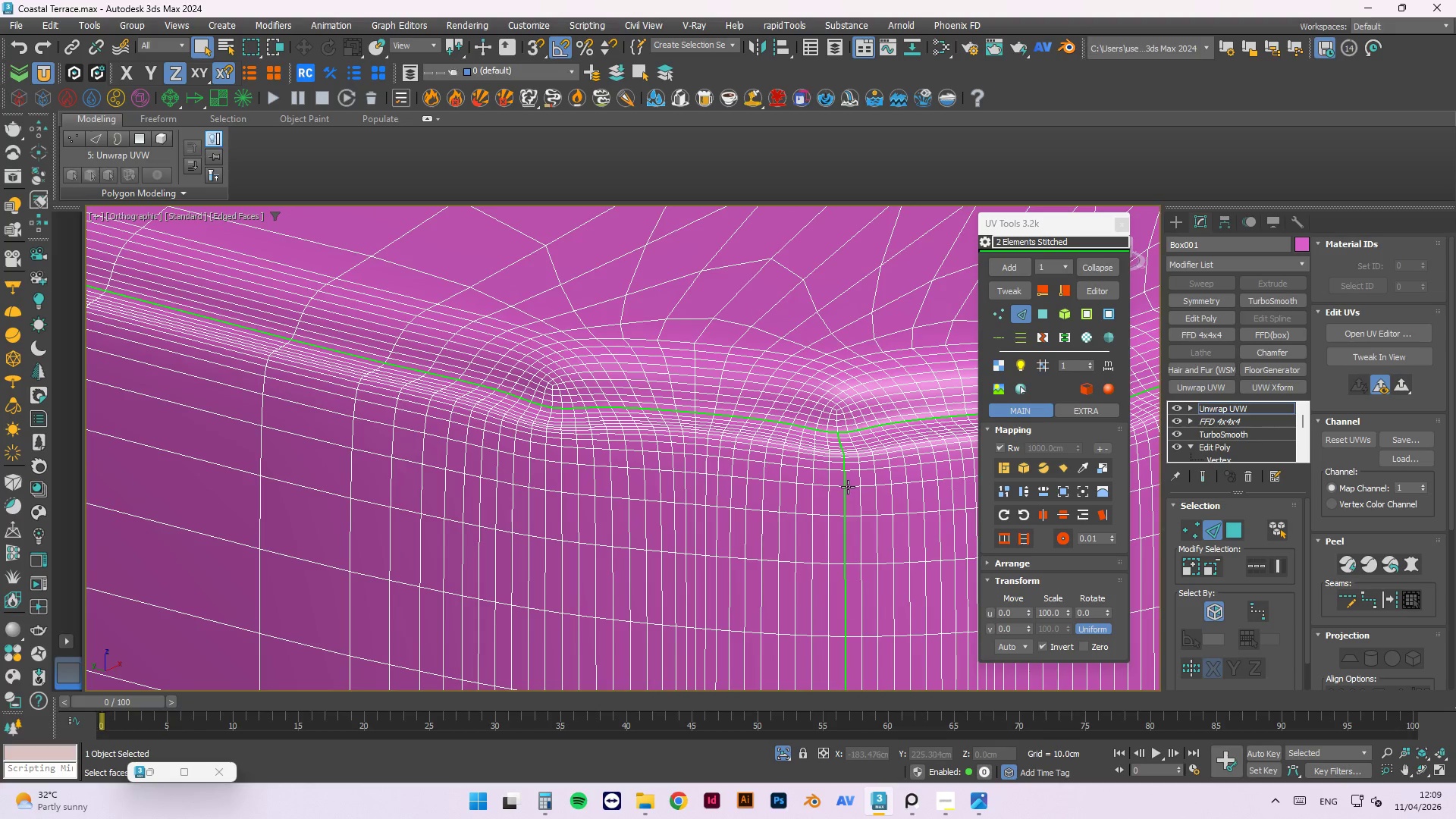 
double_click([848, 487])
 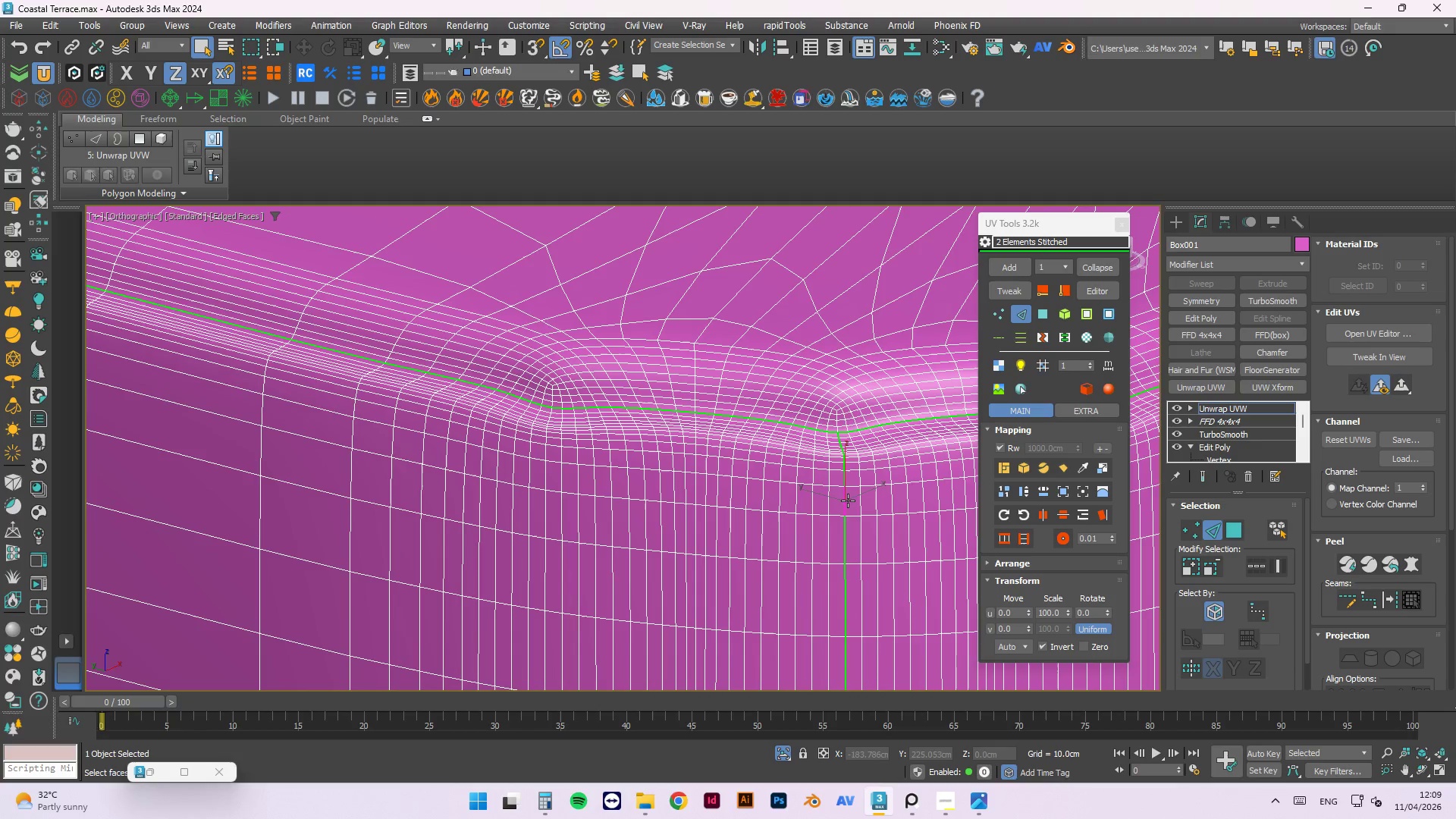 
double_click([848, 500])
 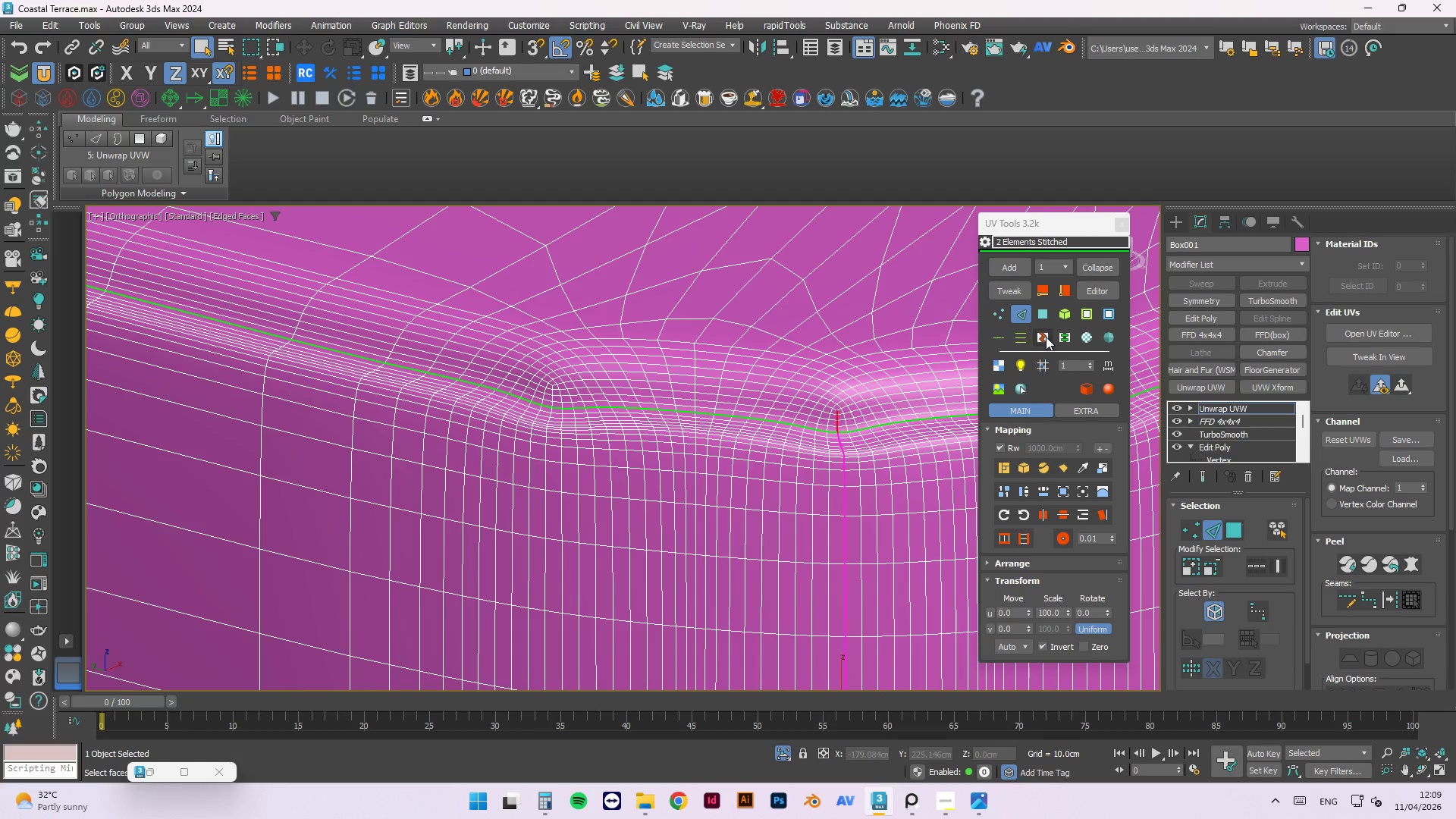 
left_click([1061, 337])
 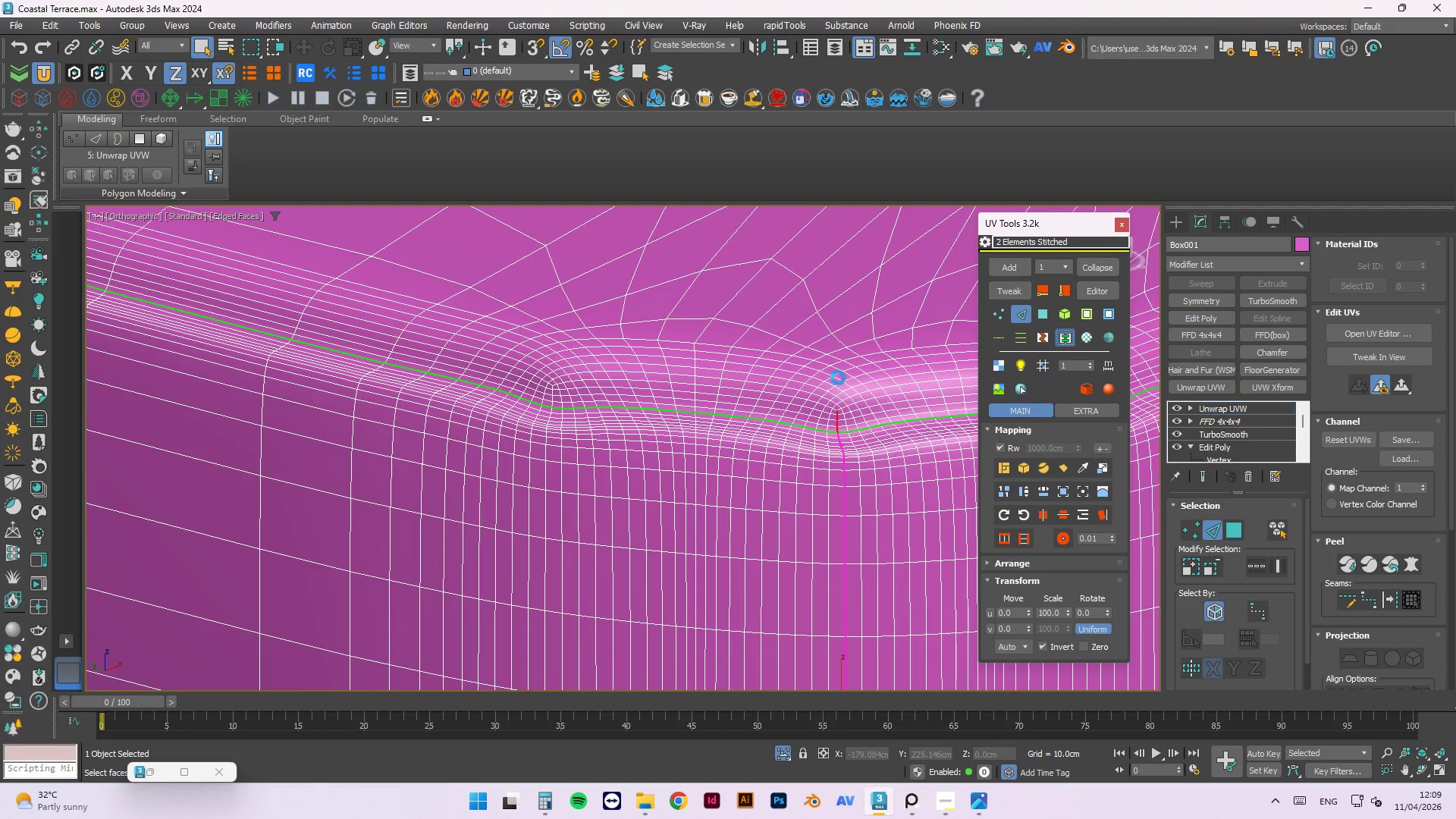 
left_click([767, 551])
 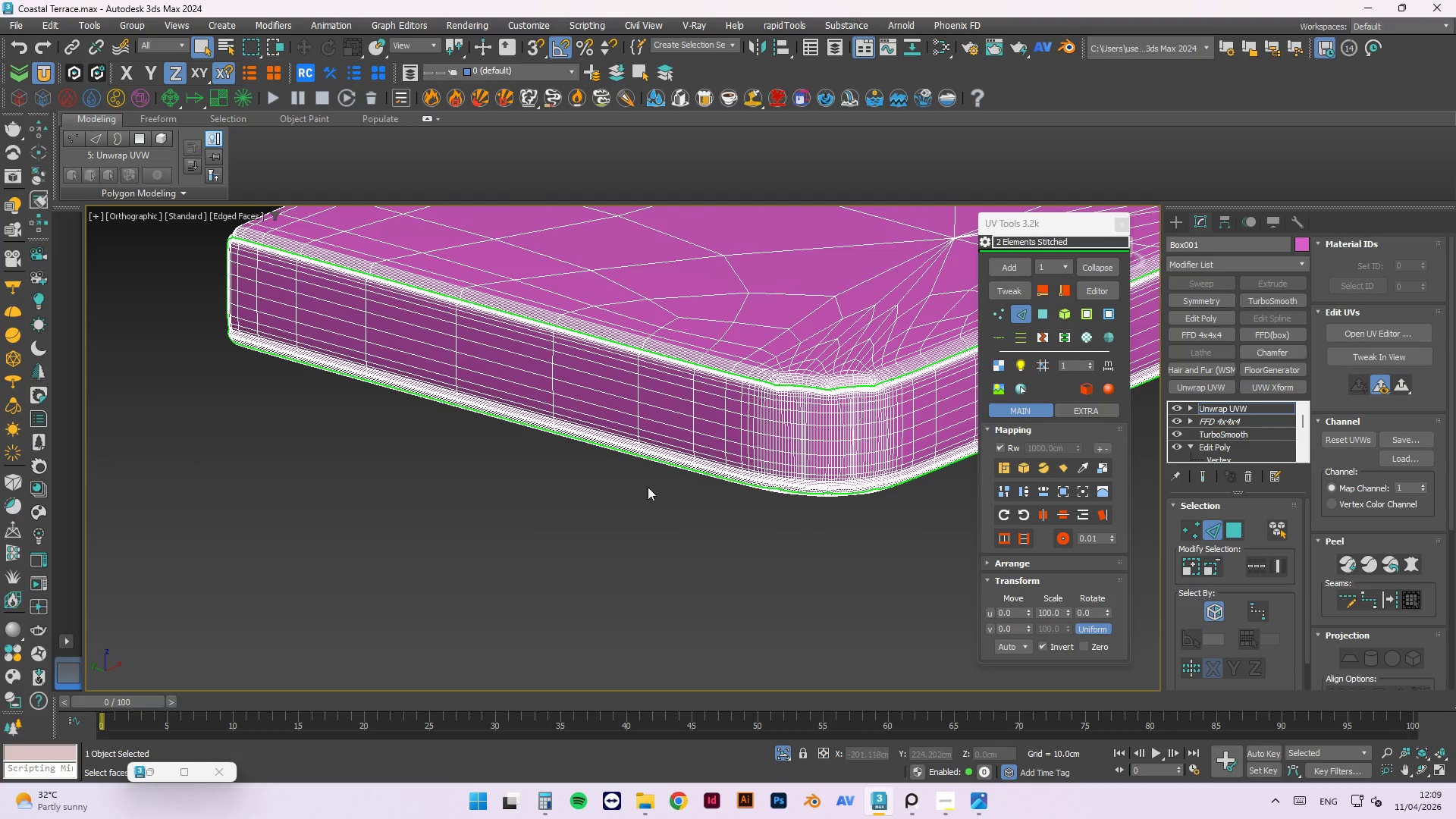 
scroll: coordinate [632, 497], scroll_direction: down, amount: 7.0
 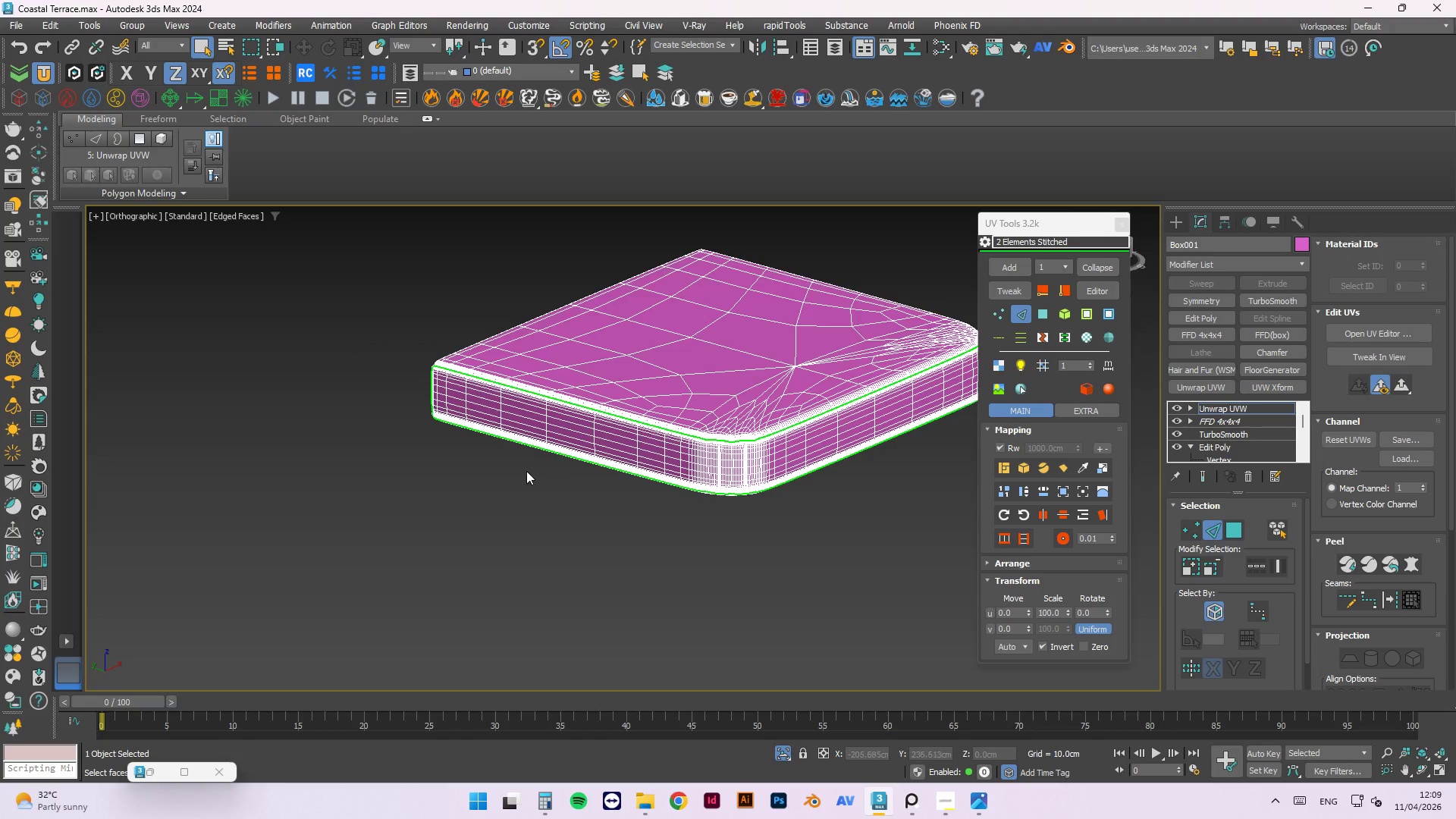 
hold_key(key=AltLeft, duration=1.52)
 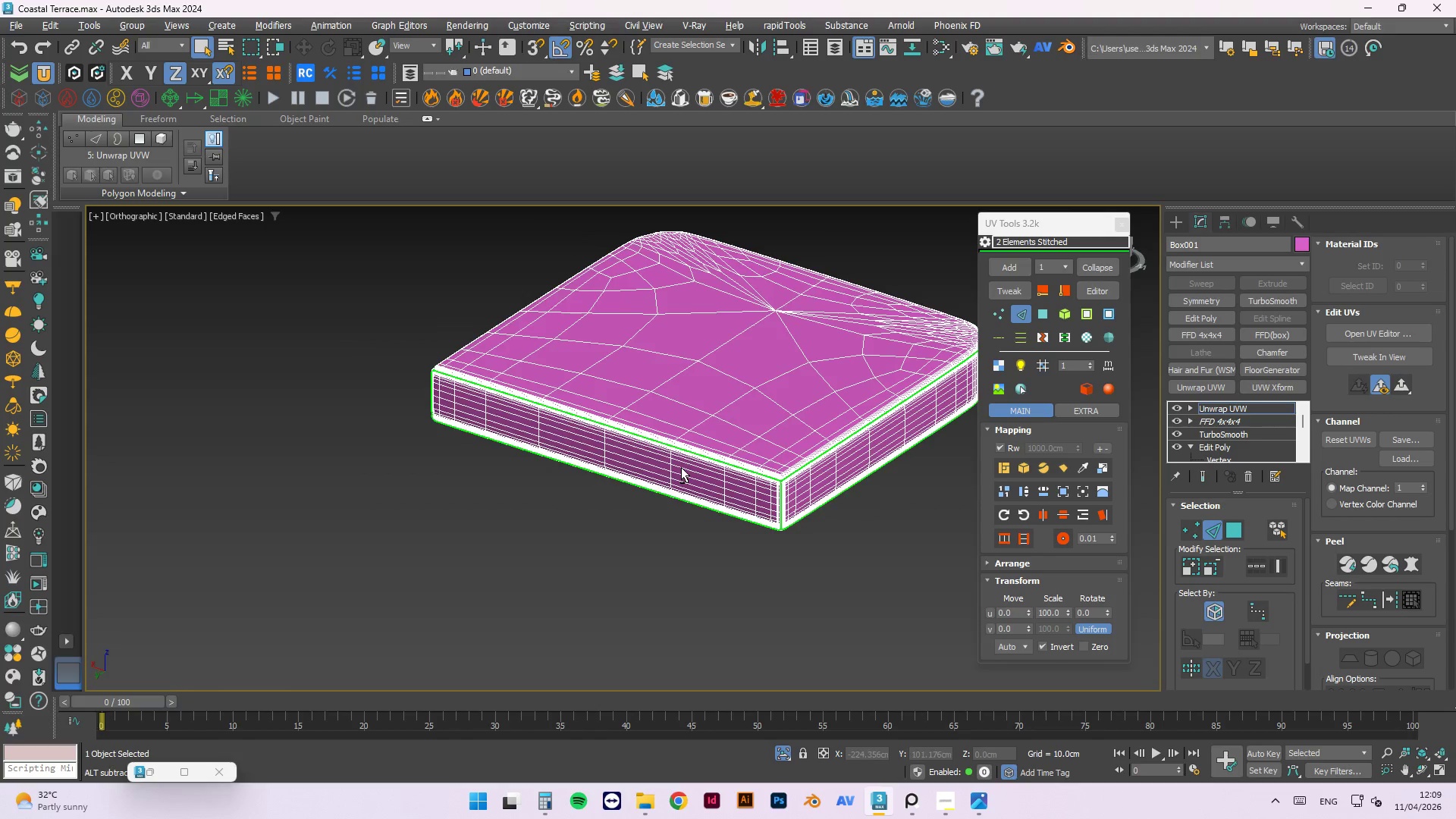 
key(Alt+AltLeft)
 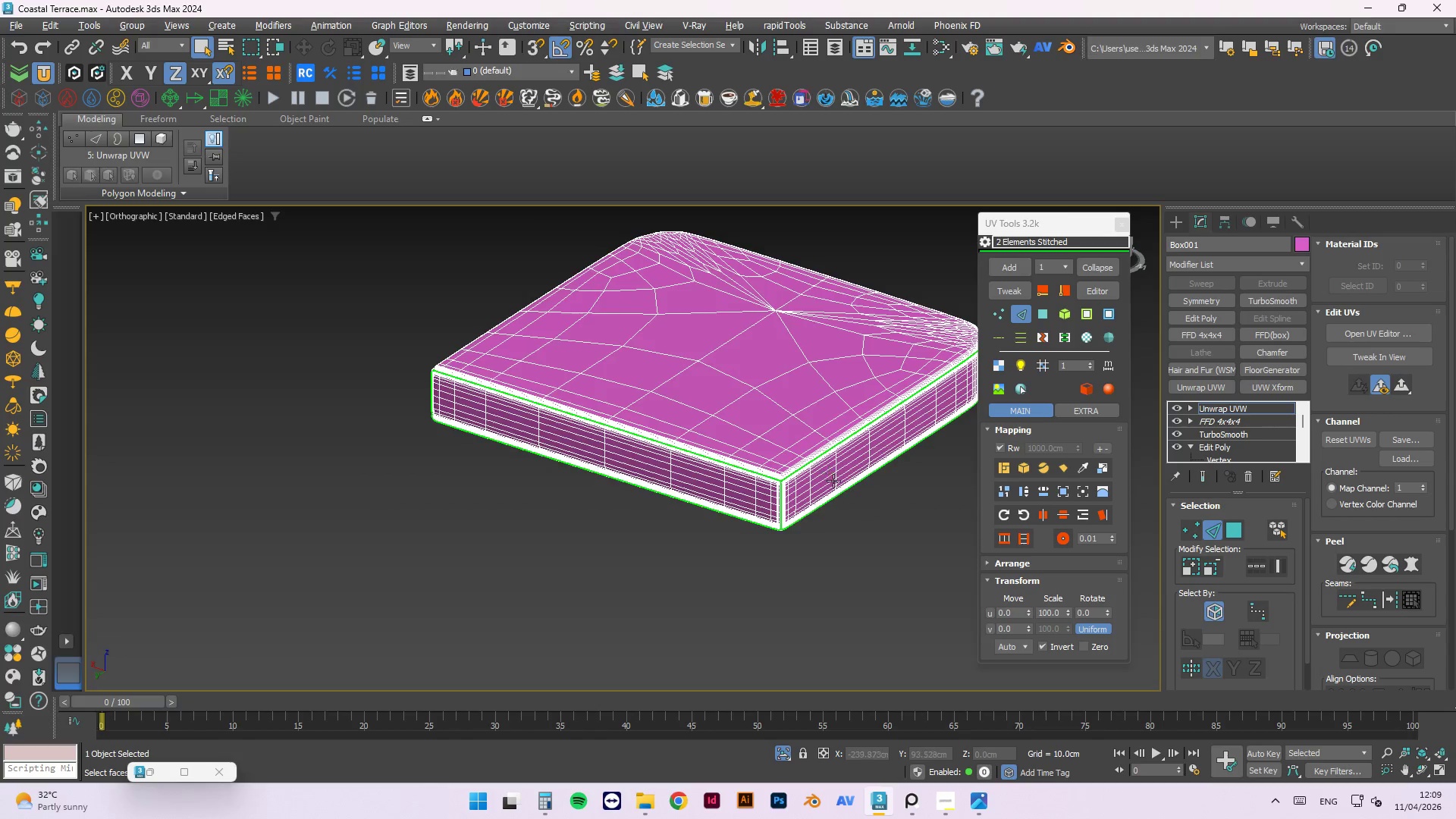 
scroll: coordinate [670, 480], scroll_direction: up, amount: 9.0
 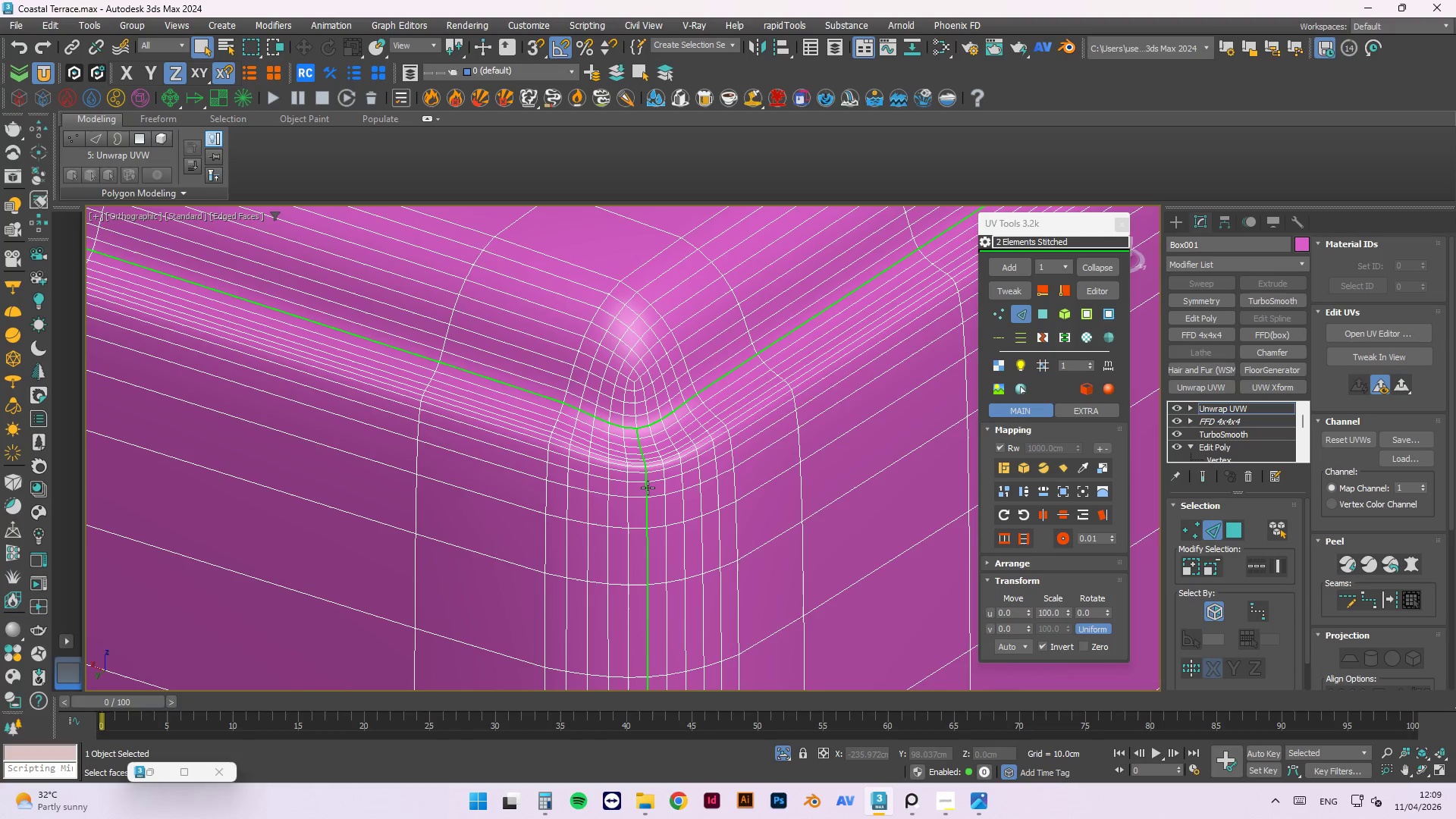 
double_click([648, 488])
 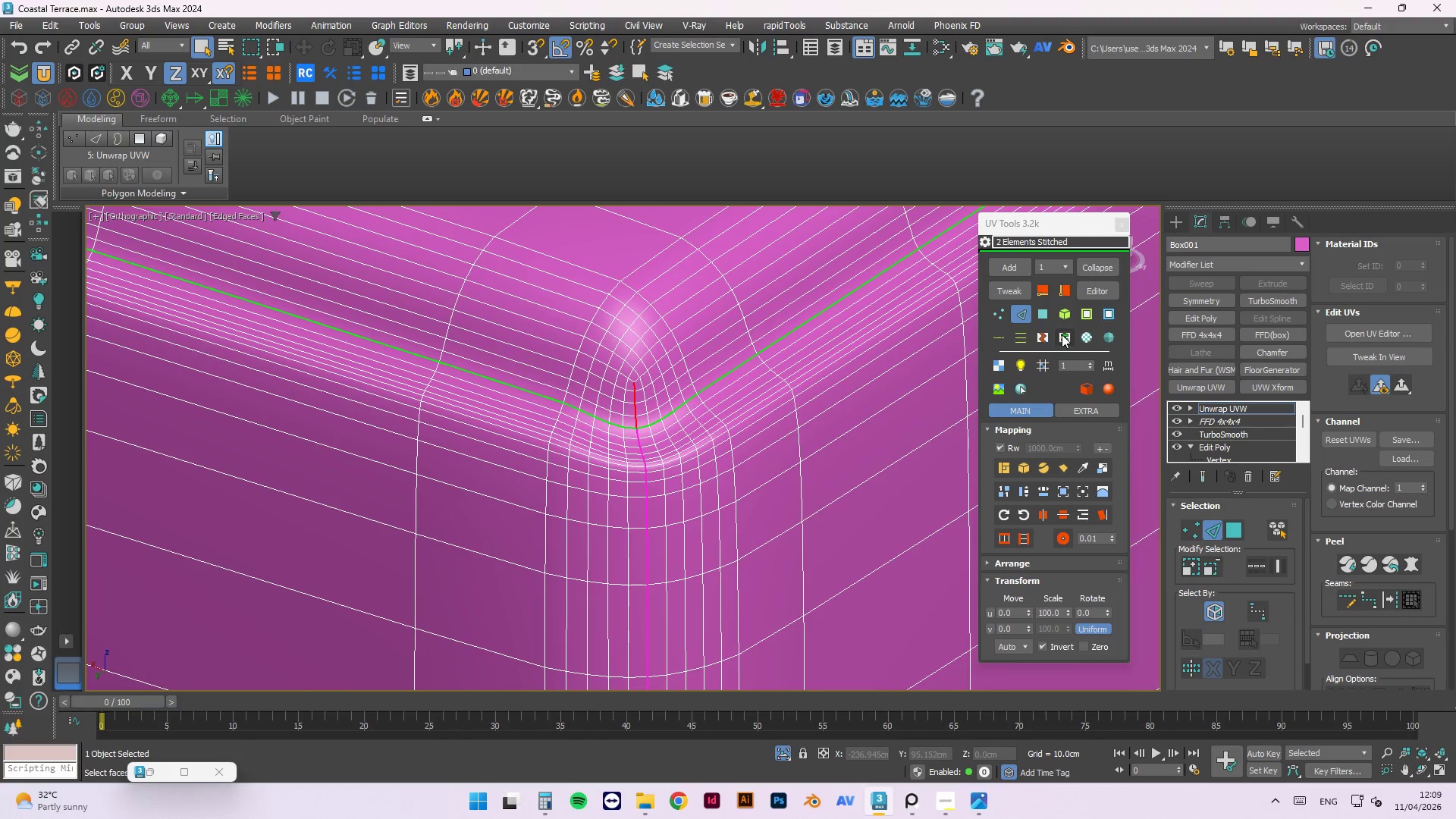 
hold_key(key=AltLeft, duration=0.56)
 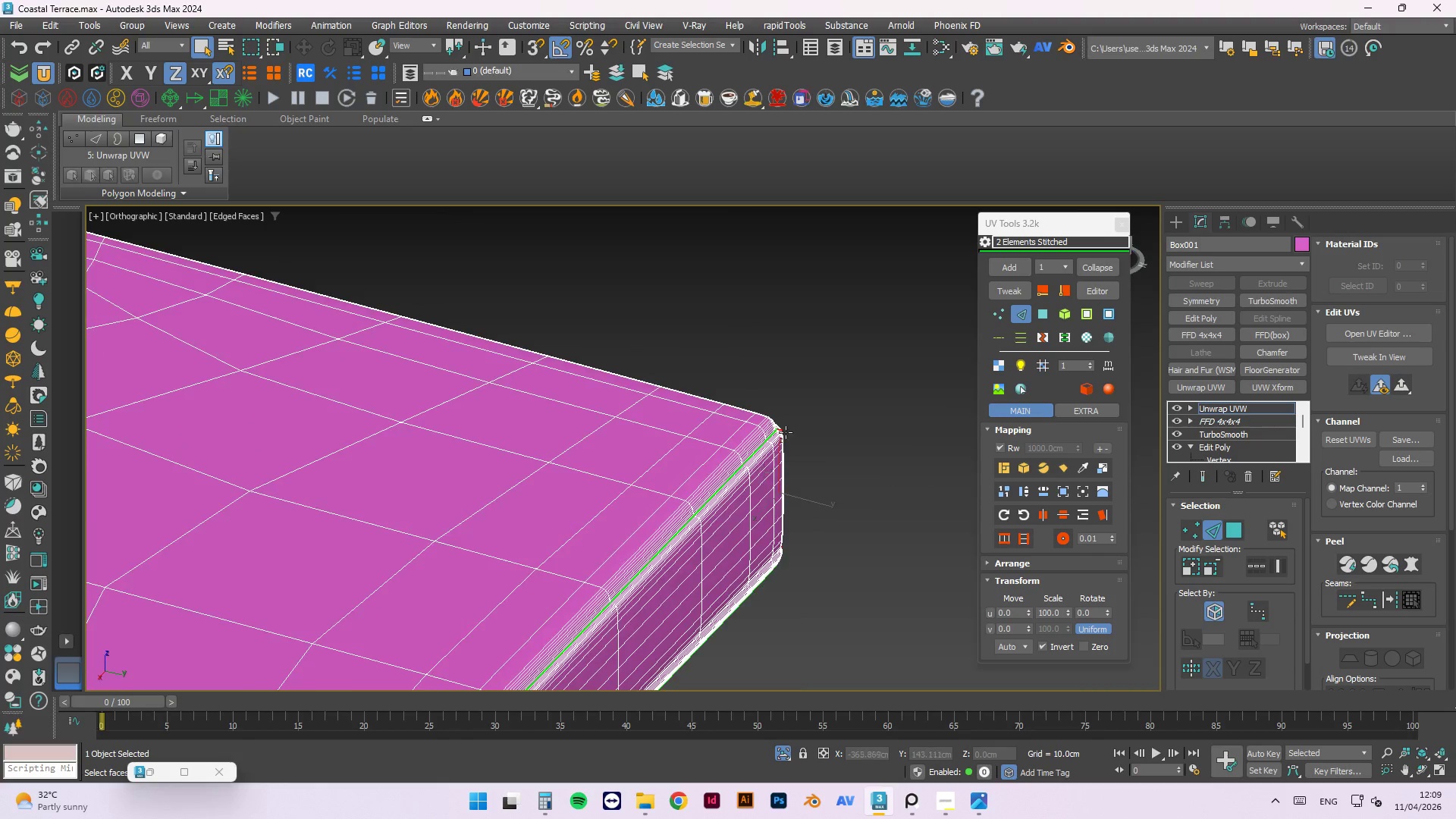 
scroll: coordinate [647, 544], scroll_direction: down, amount: 7.0
 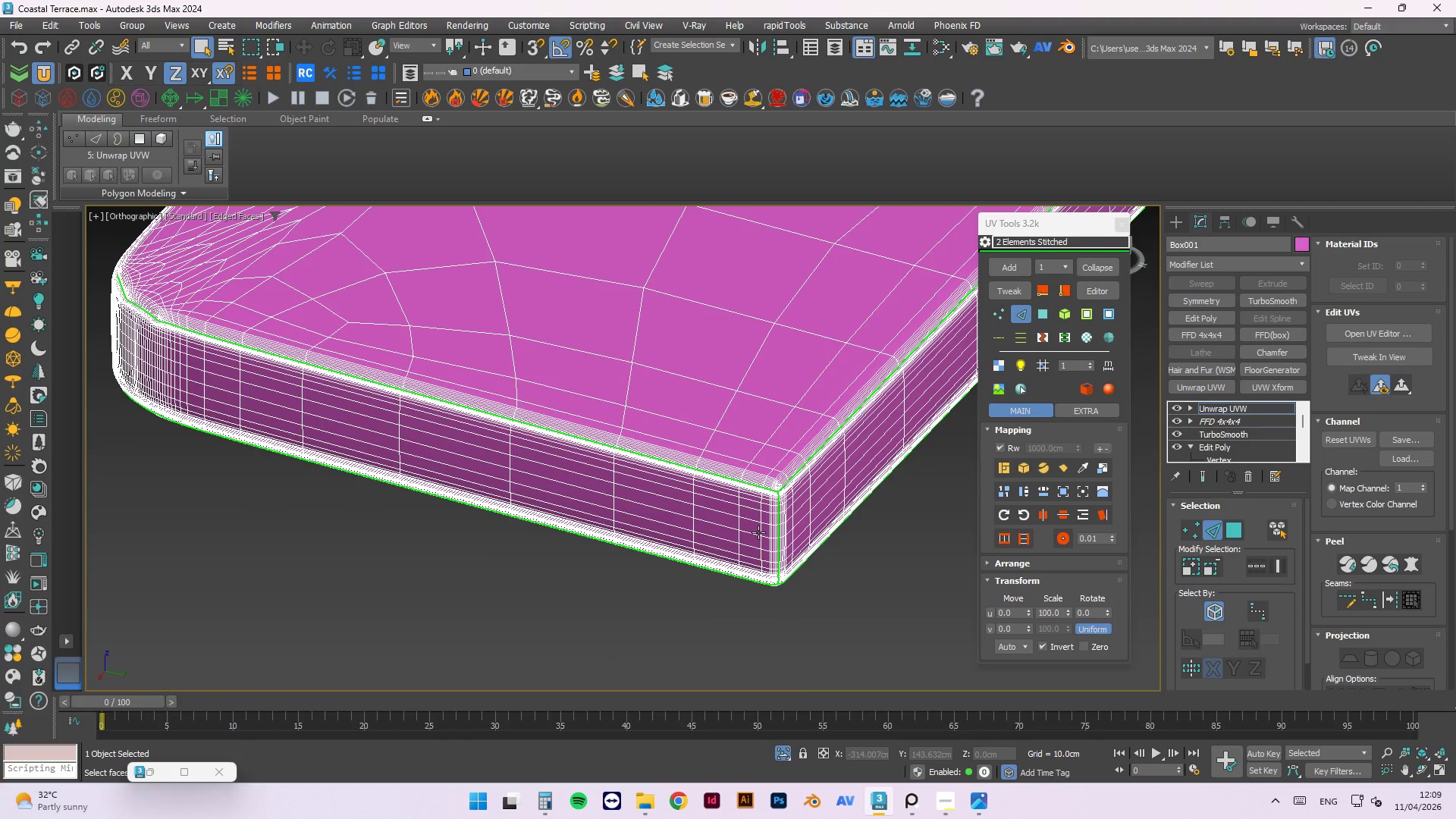 
scroll: coordinate [758, 479], scroll_direction: up, amount: 5.0
 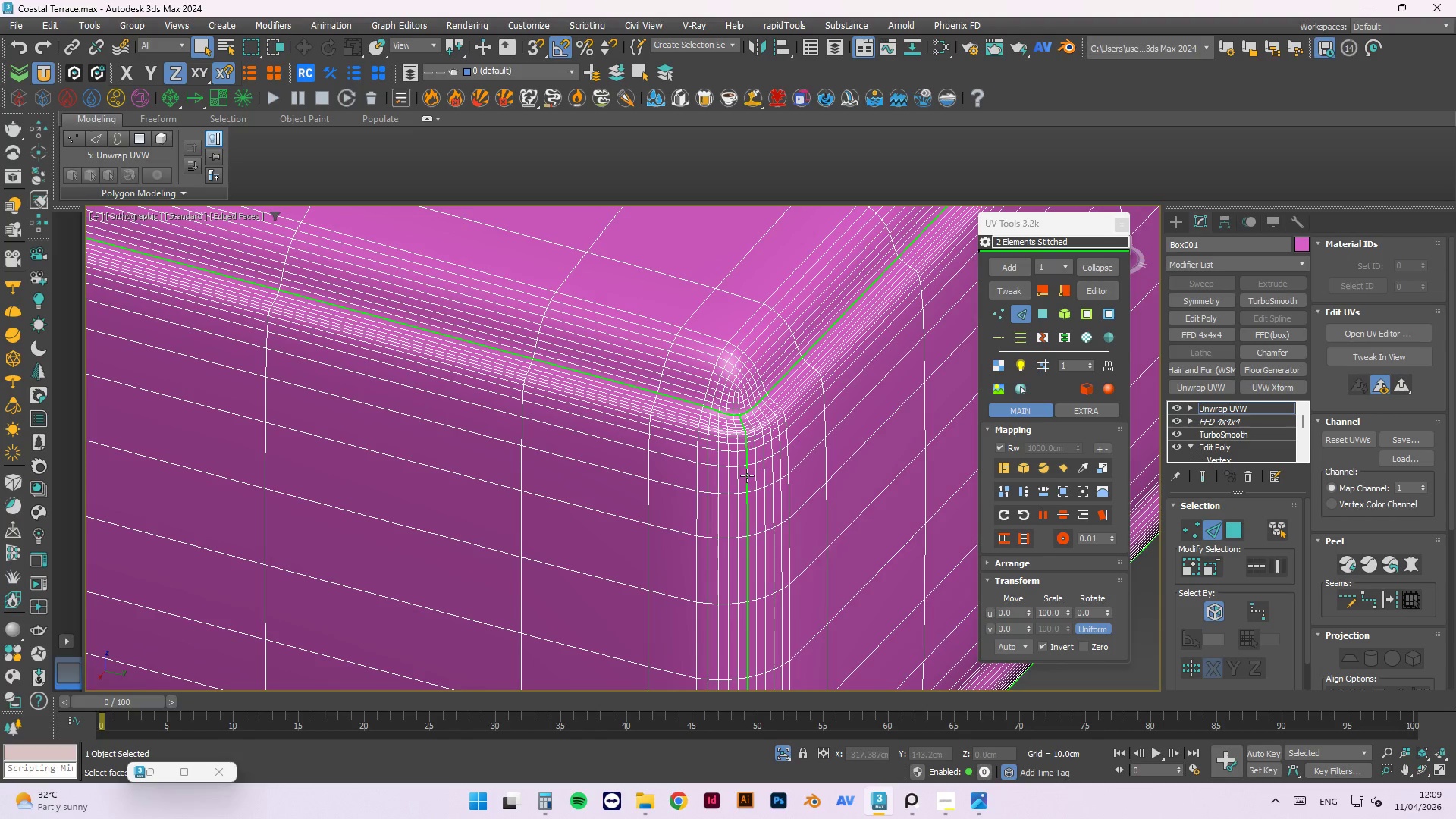 
double_click([747, 475])
 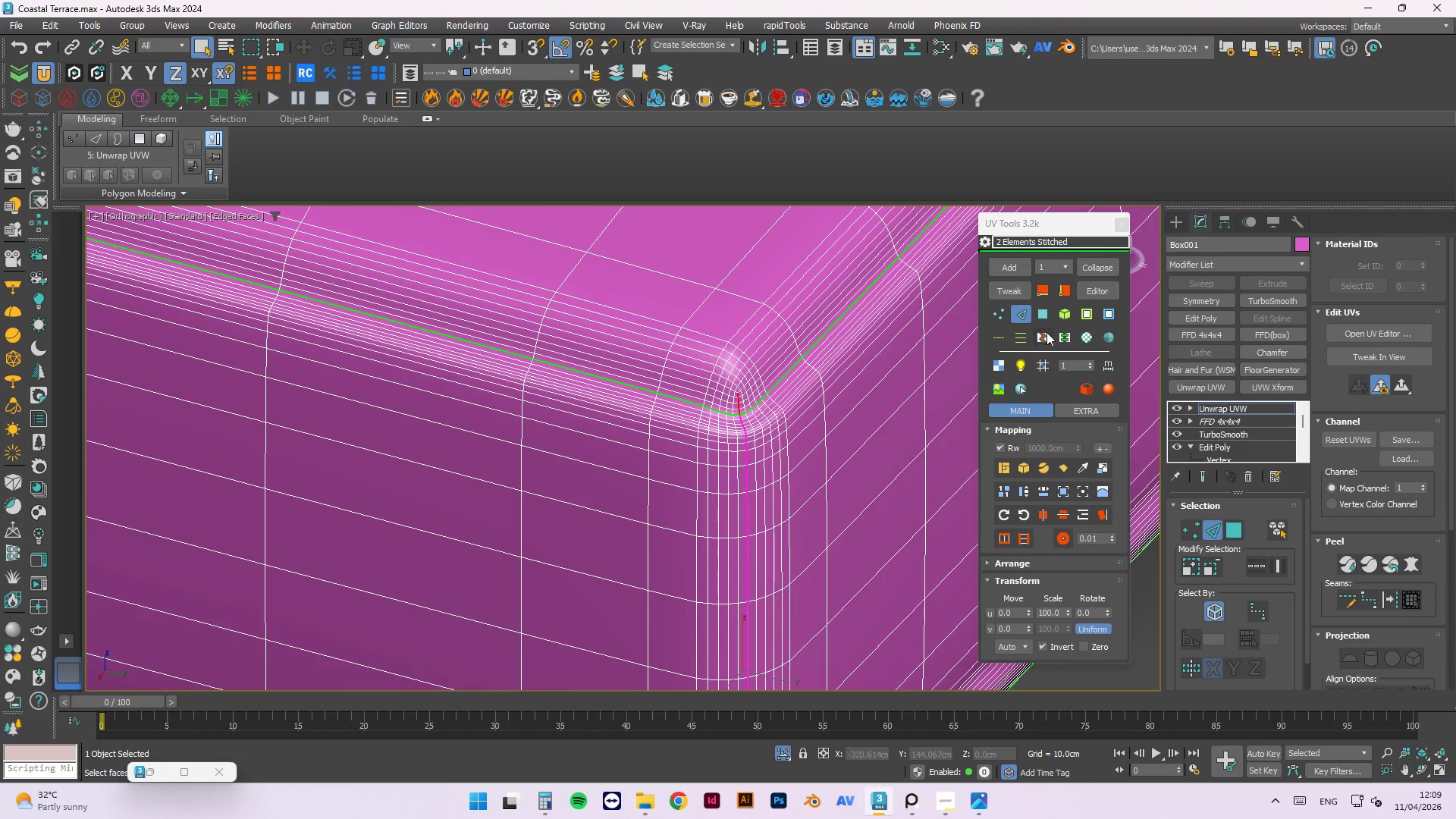 
left_click([1066, 339])
 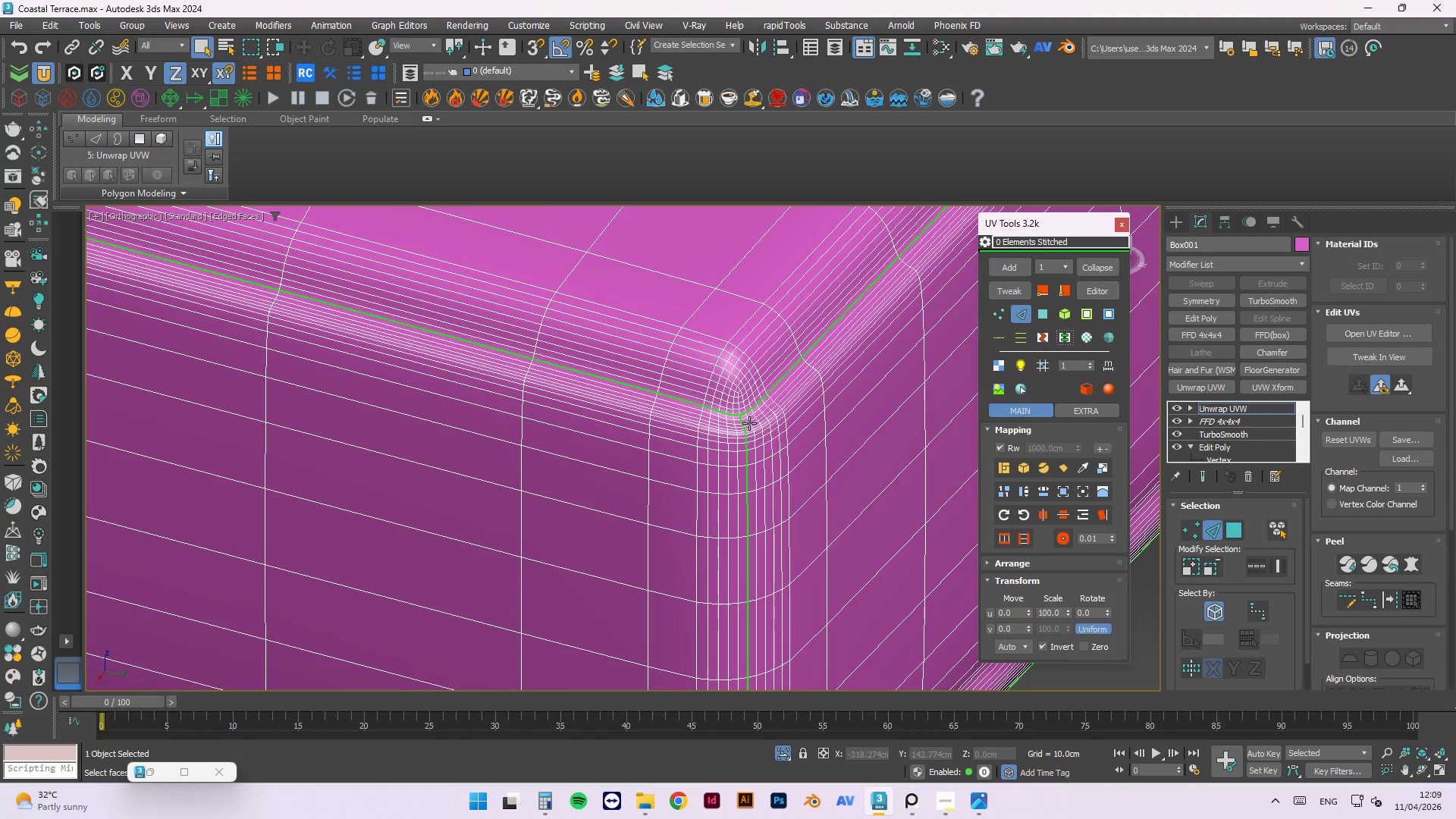 
left_click([784, 566])
 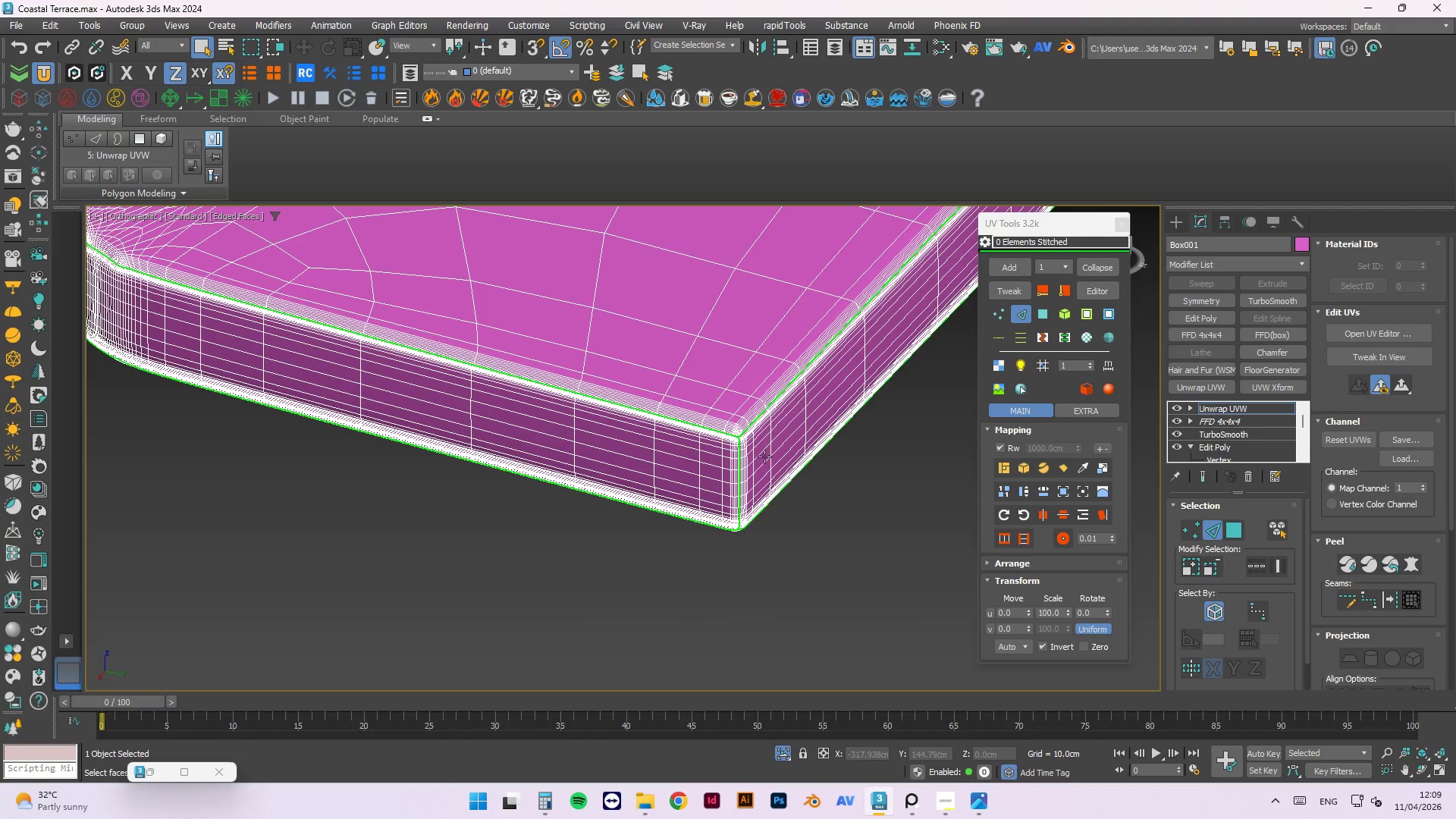 
scroll: coordinate [730, 453], scroll_direction: down, amount: 5.0
 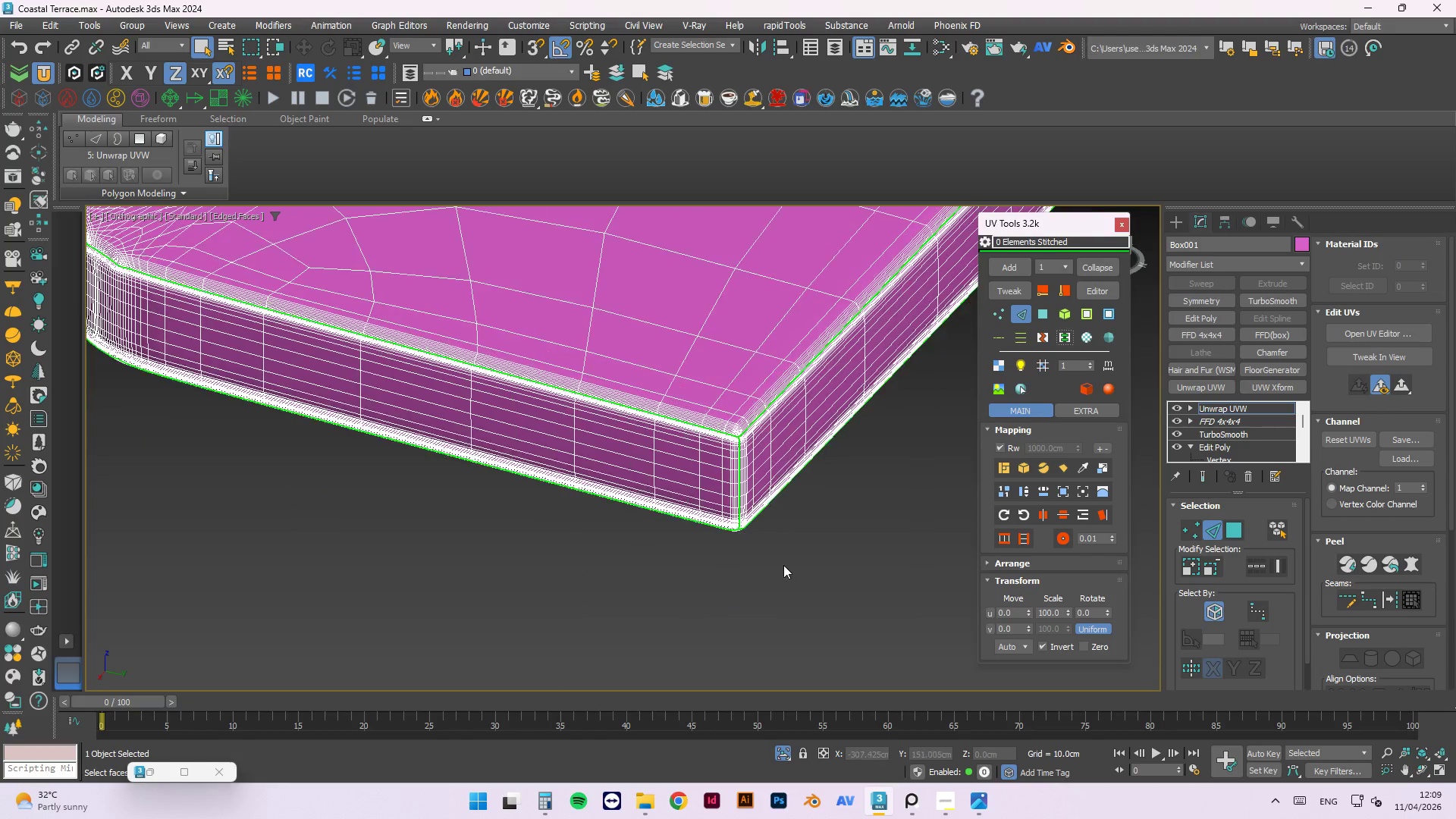 
scroll: coordinate [734, 435], scroll_direction: up, amount: 4.0
 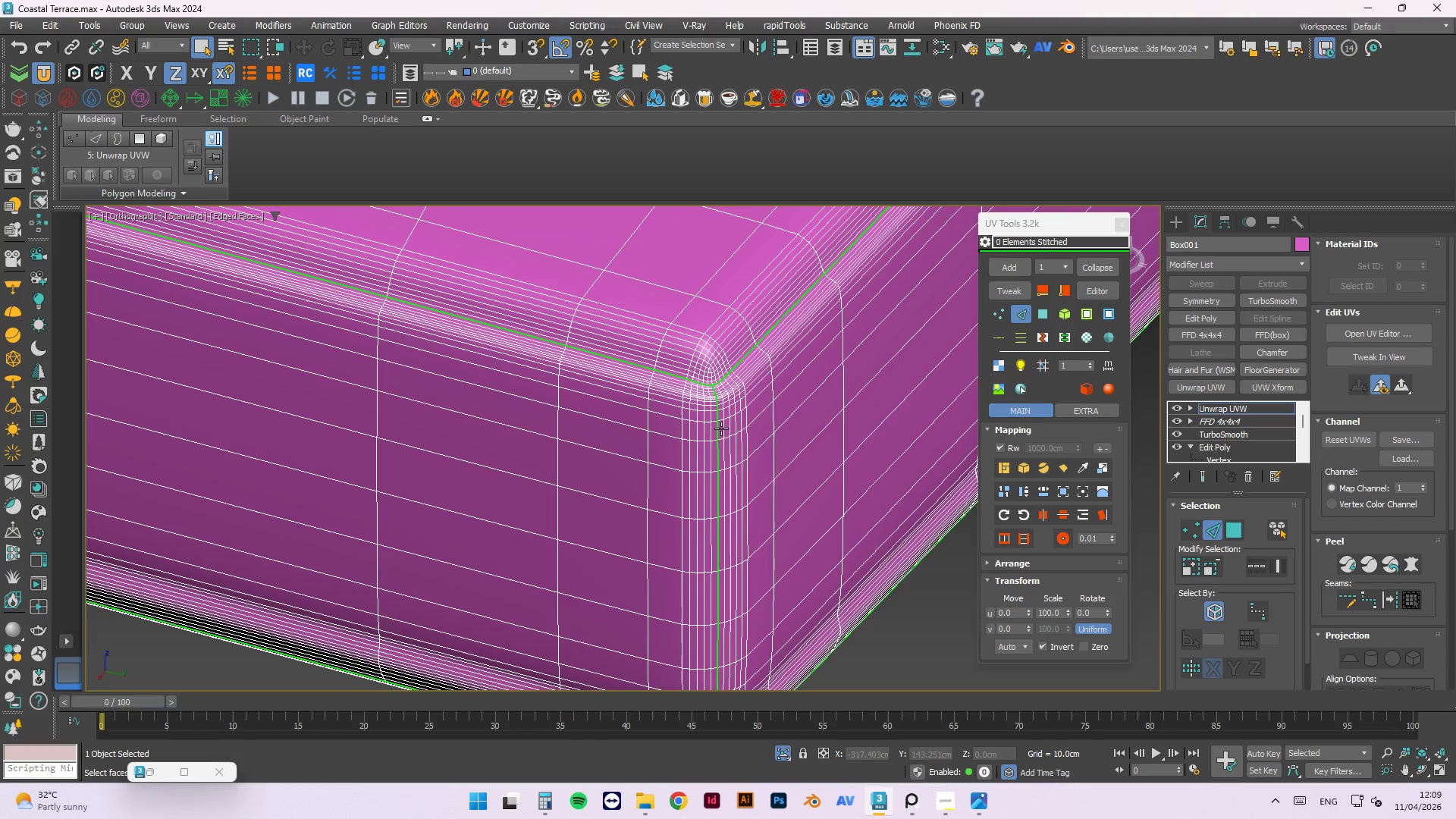 
double_click([721, 428])
 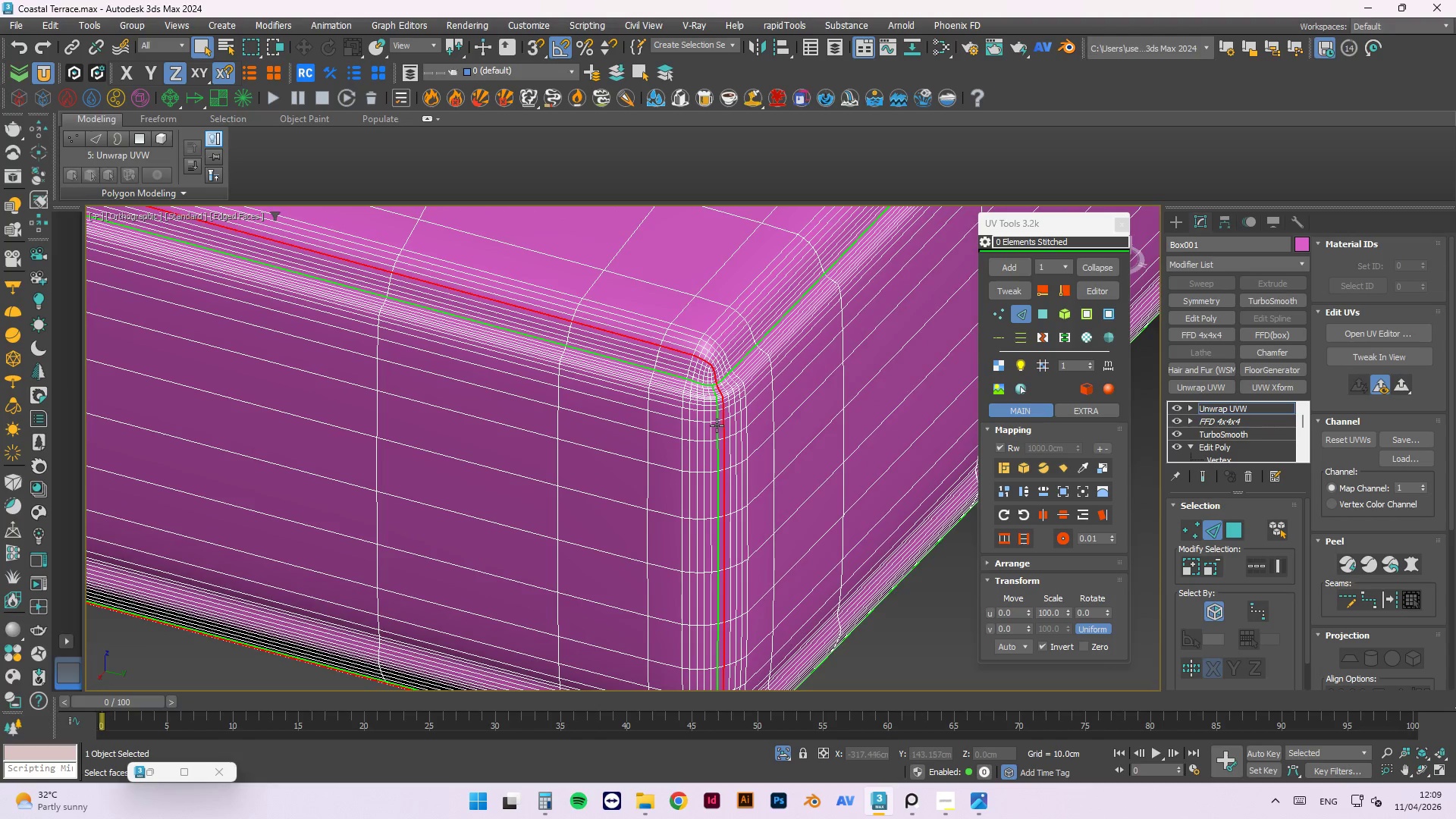 
double_click([717, 425])
 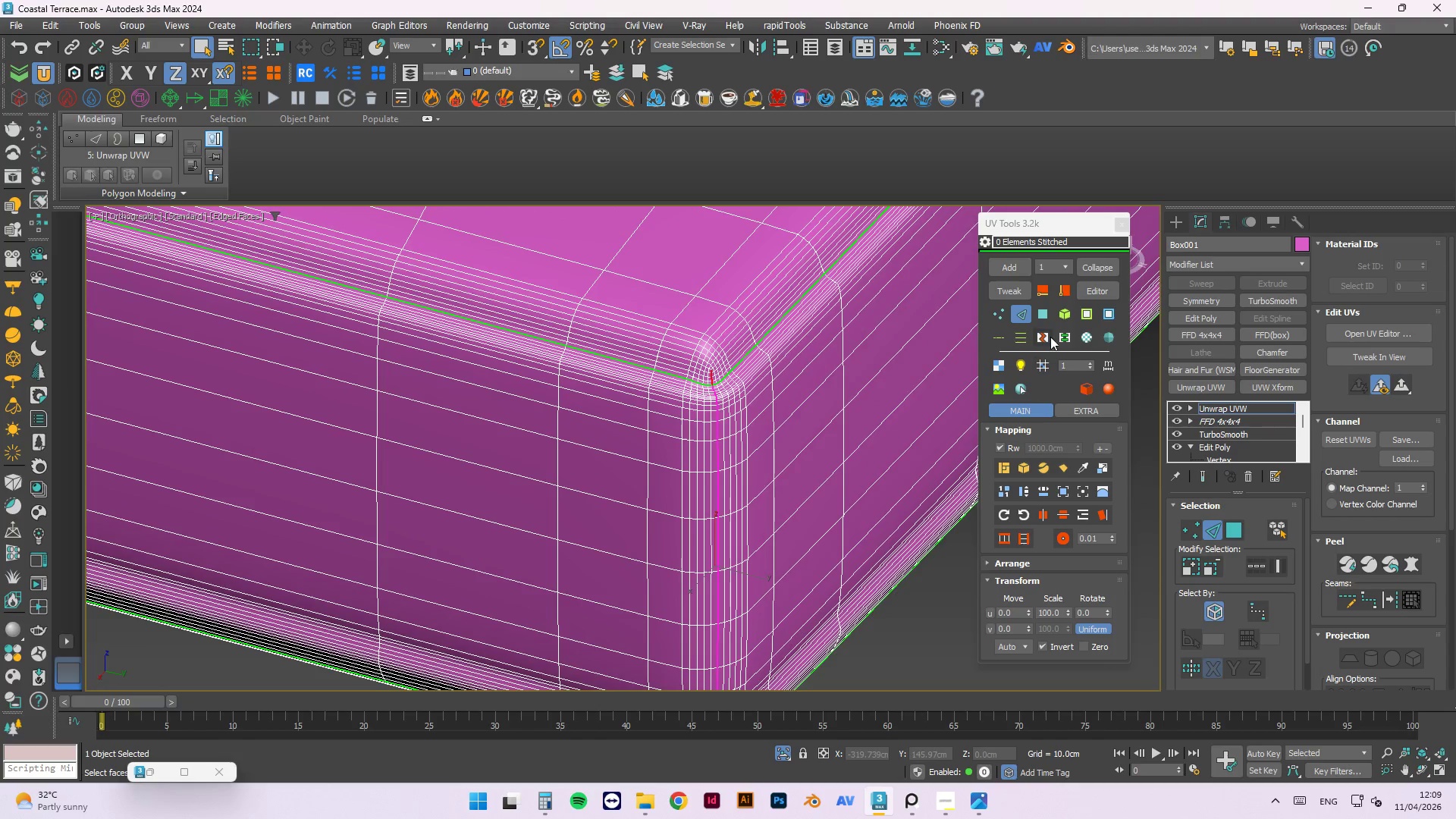 
left_click([1060, 337])
 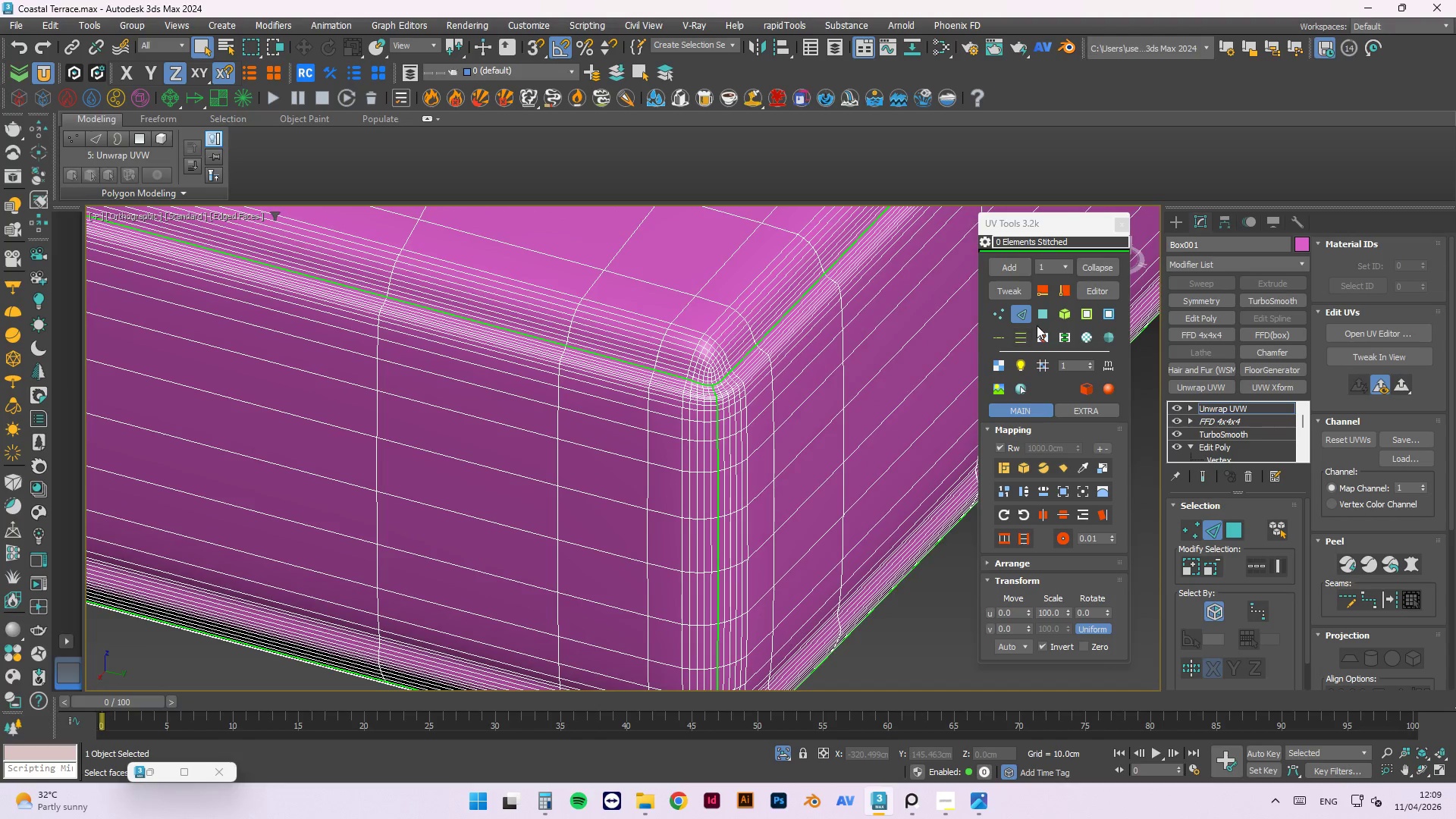 
left_click([1041, 318])
 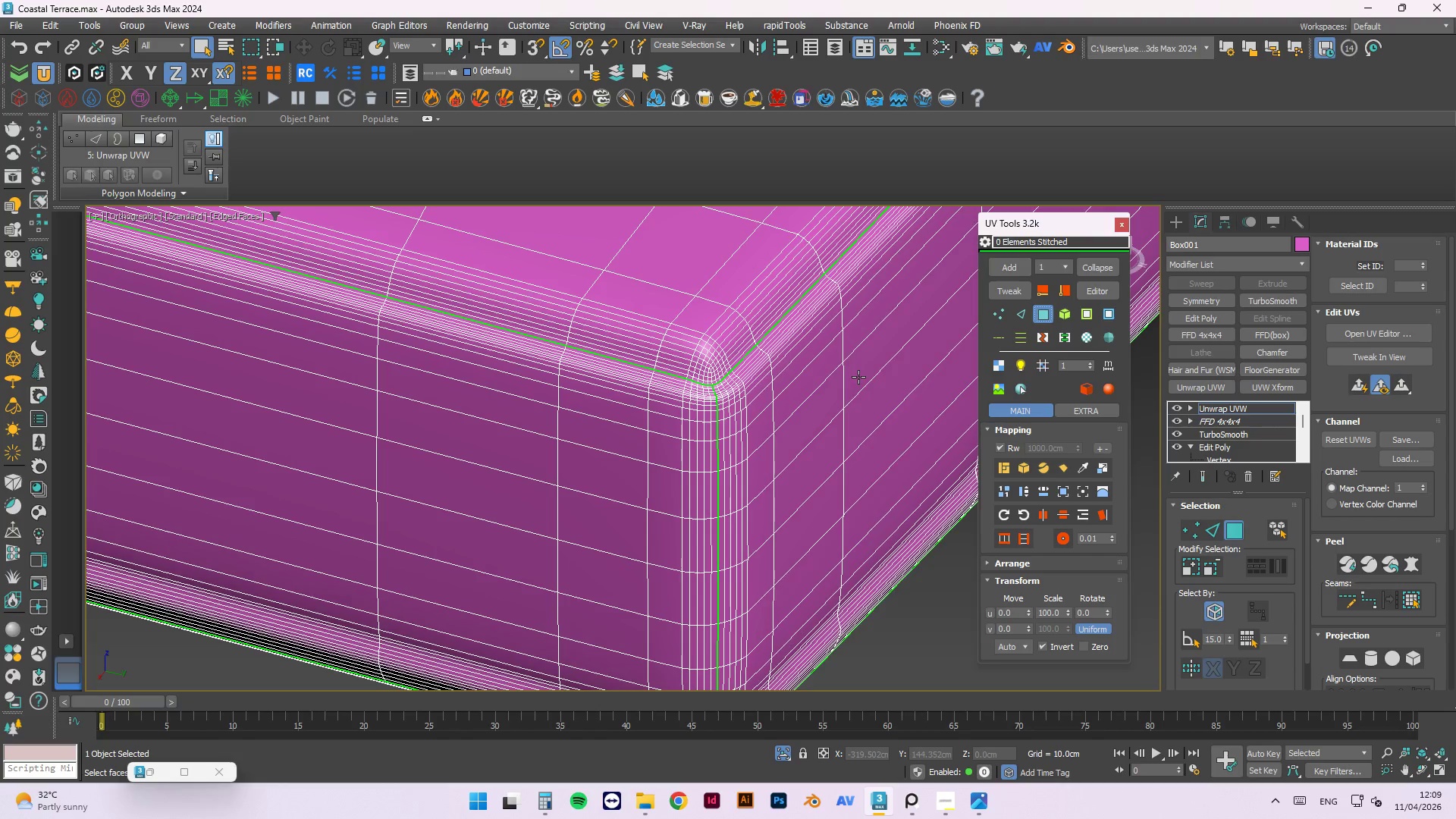 
double_click([858, 377])
 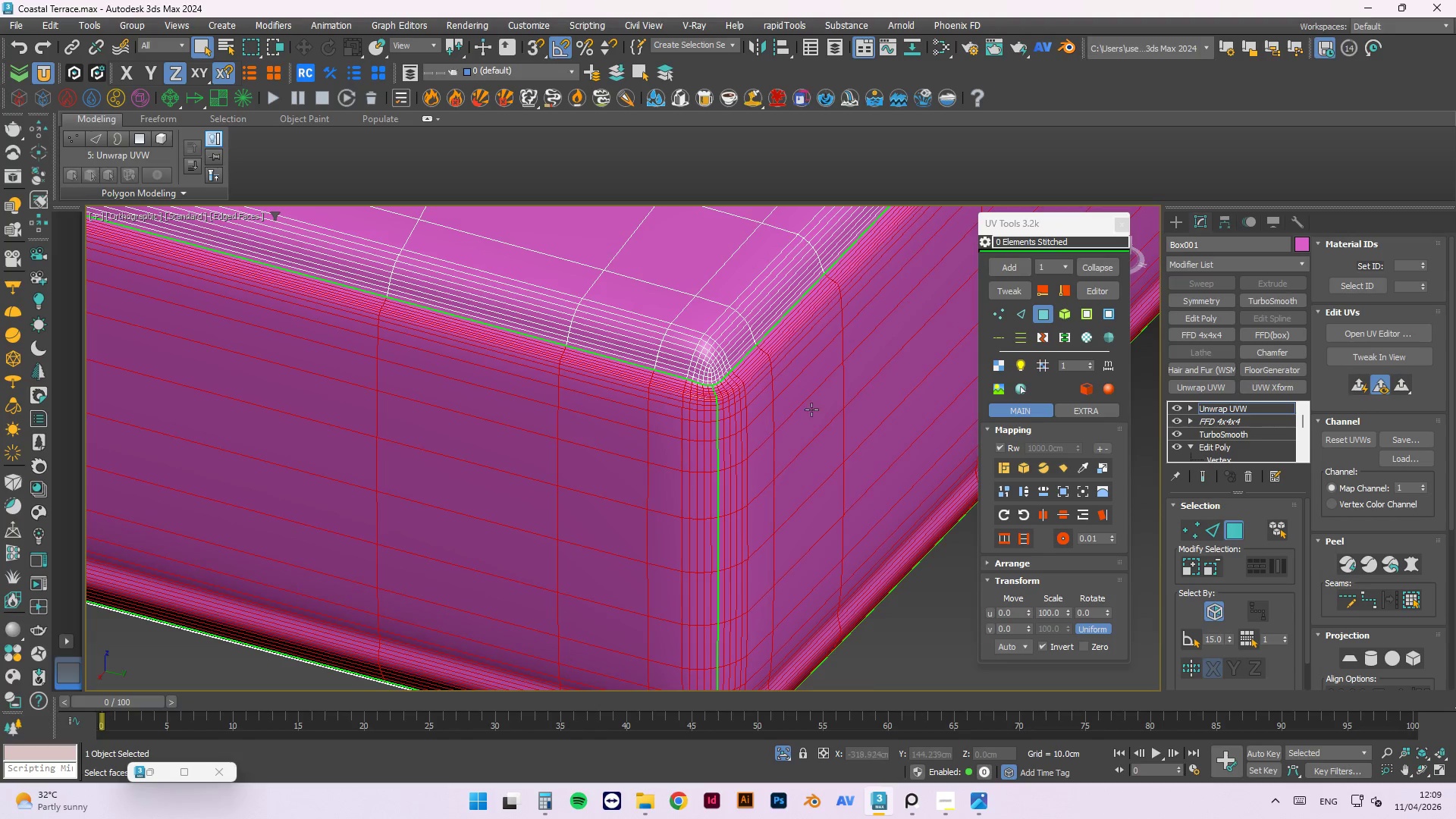 
hold_key(key=AltLeft, duration=1.5)
 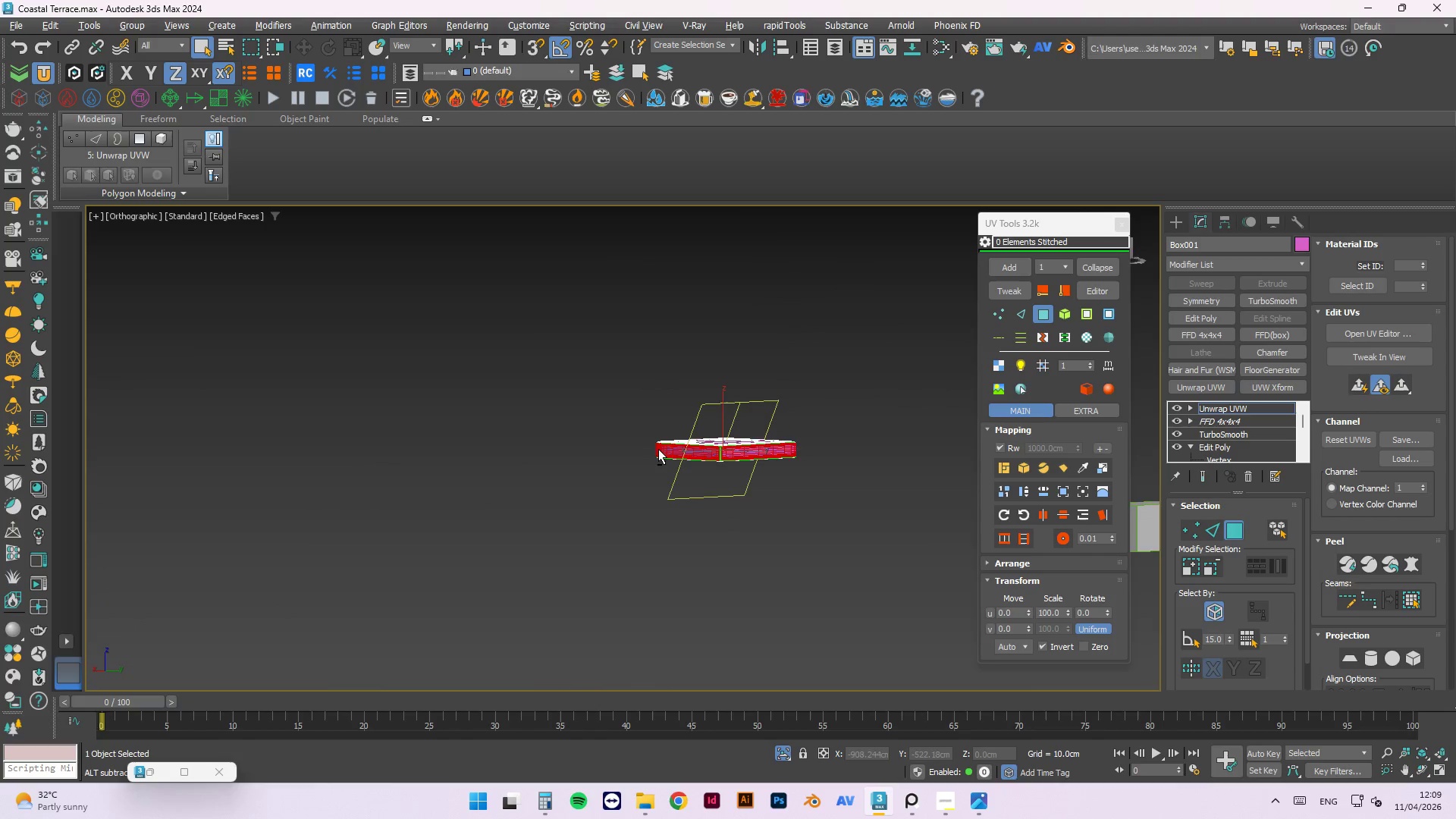 
scroll: coordinate [736, 499], scroll_direction: down, amount: 10.0
 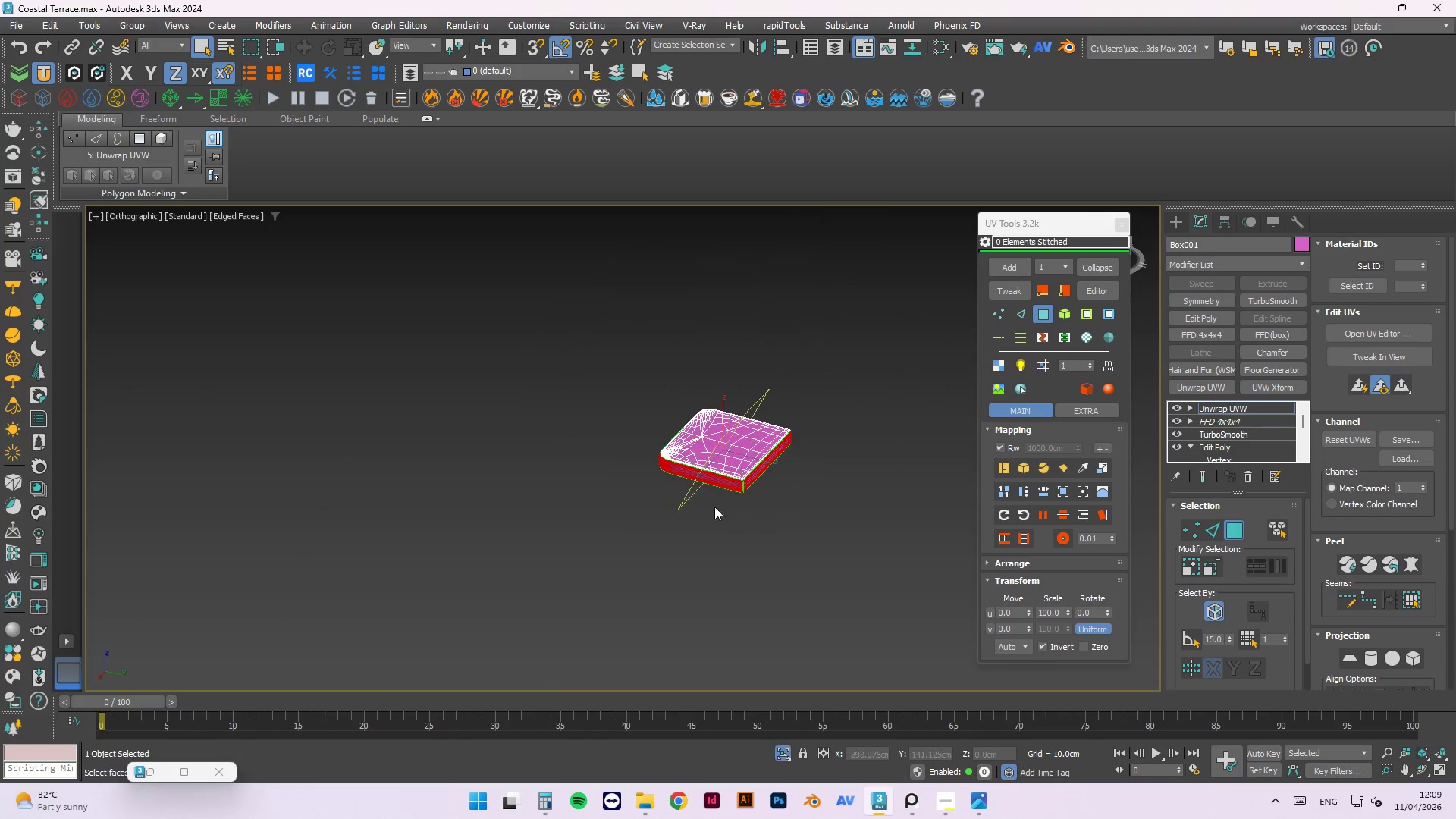 
hold_key(key=AltLeft, duration=0.84)
 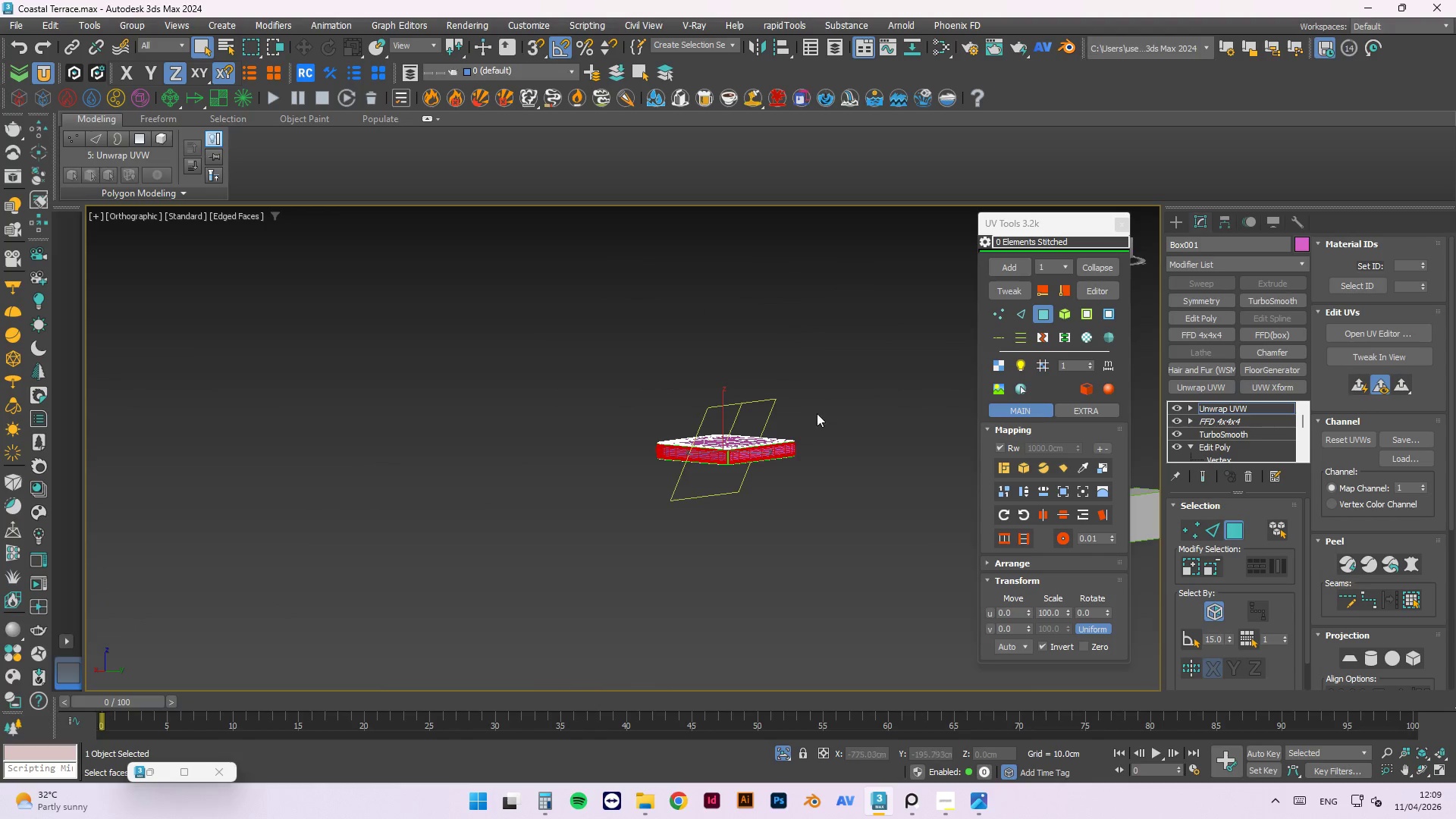 
scroll: coordinate [799, 390], scroll_direction: up, amount: 6.0
 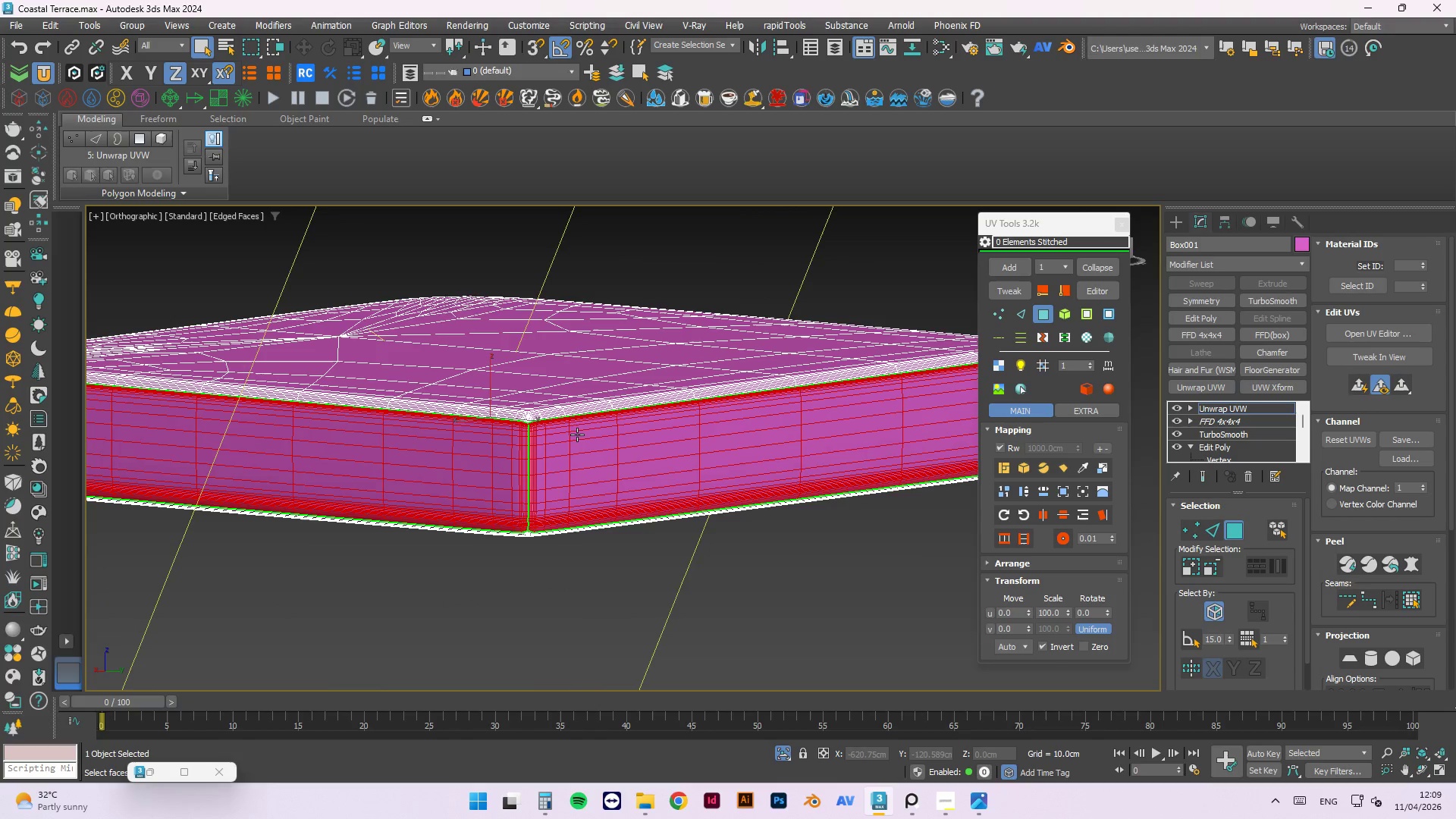 
hold_key(key=AltLeft, duration=1.5)
 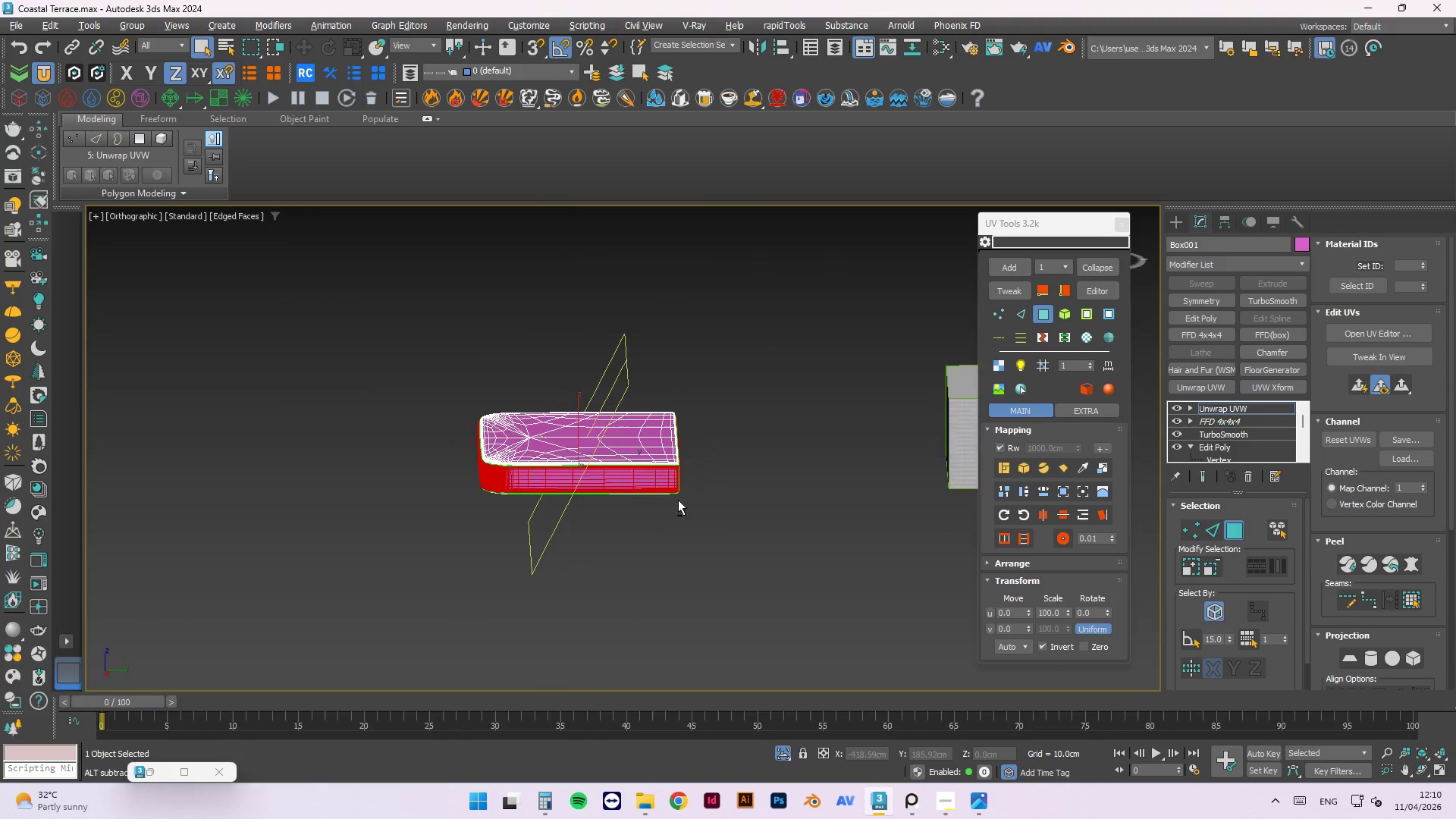 
scroll: coordinate [602, 479], scroll_direction: down, amount: 4.0
 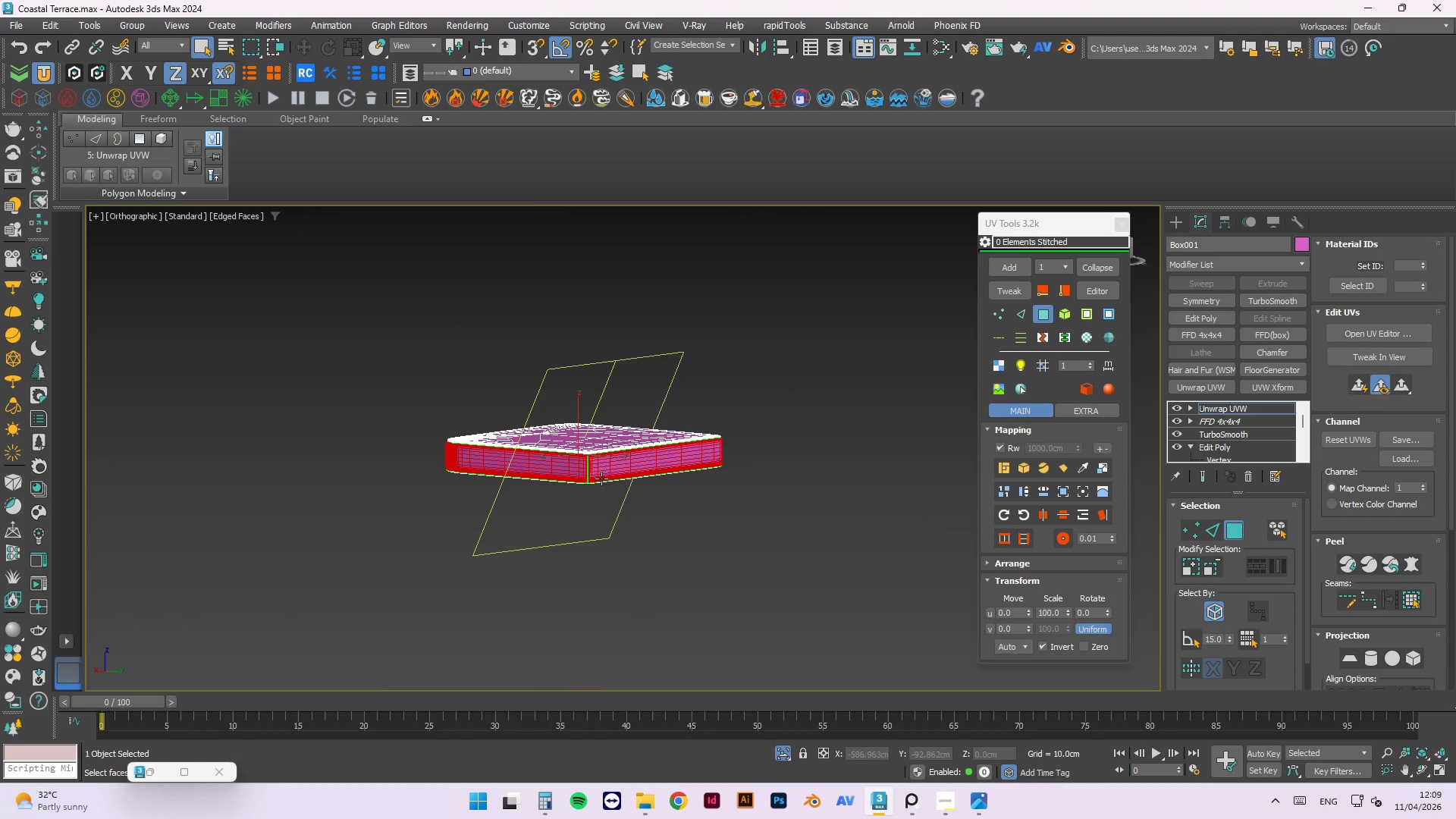 
hold_key(key=AltLeft, duration=1.5)
 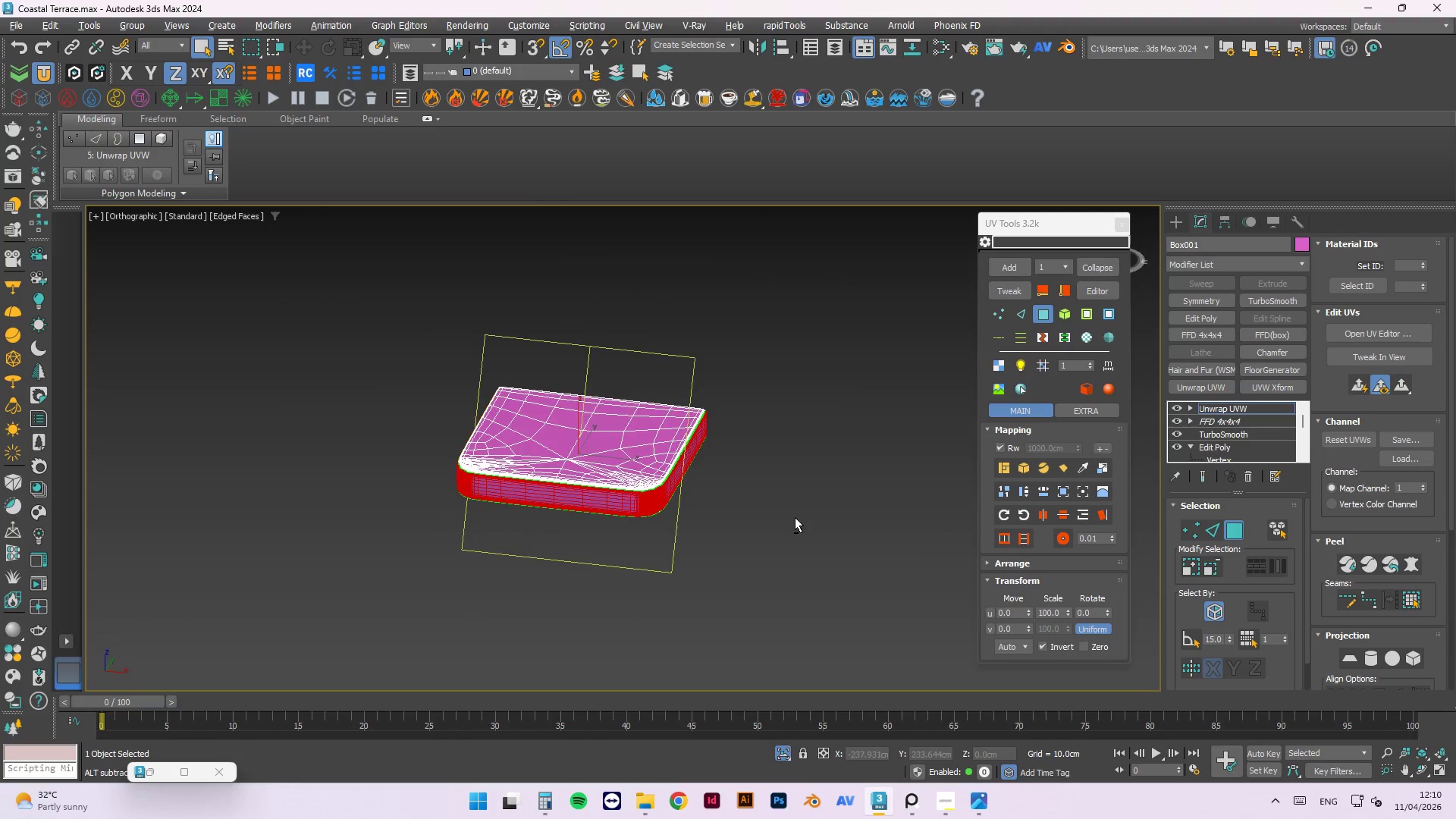 
hold_key(key=AltLeft, duration=1.5)
 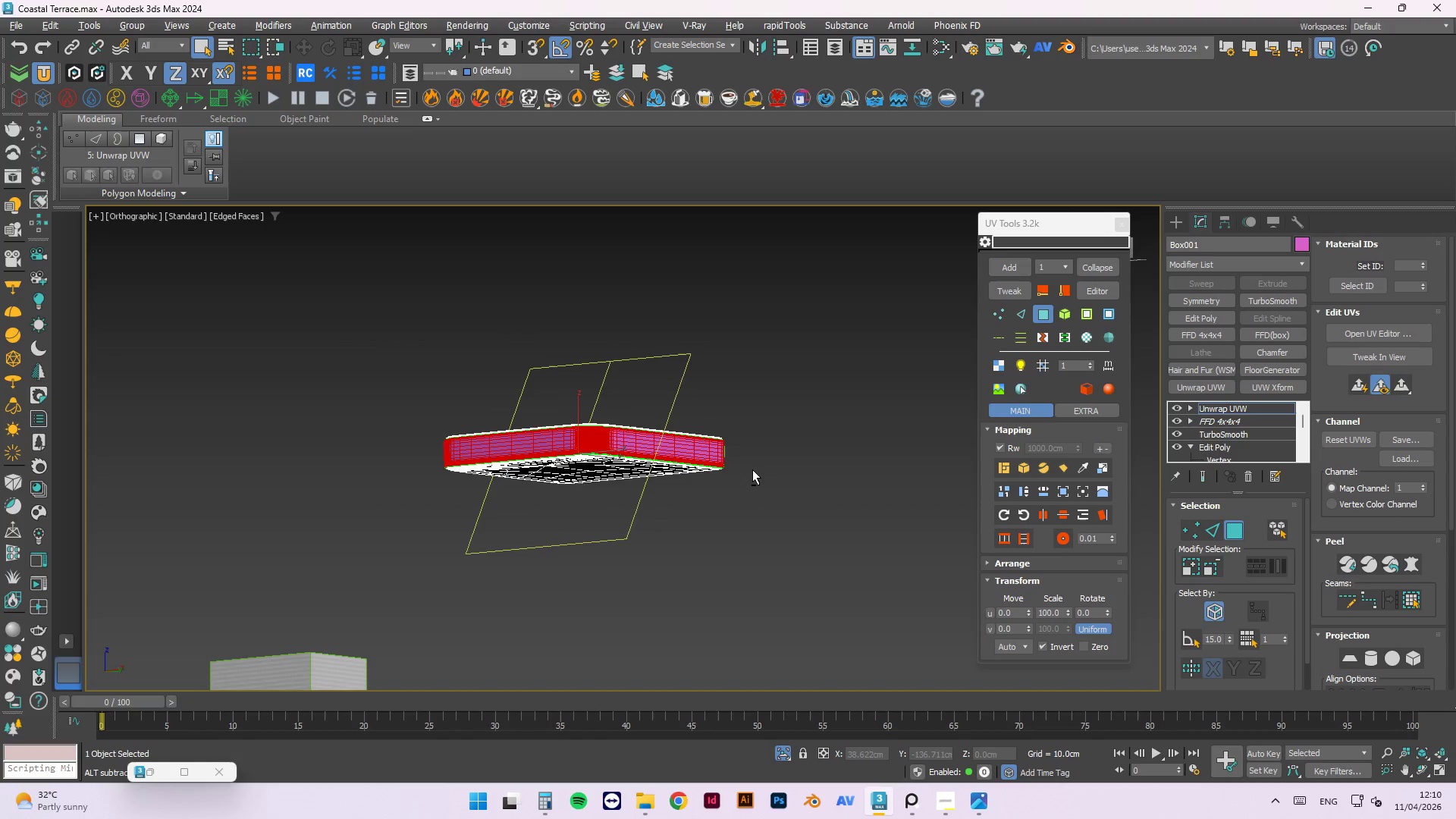 
hold_key(key=AltLeft, duration=1.5)
 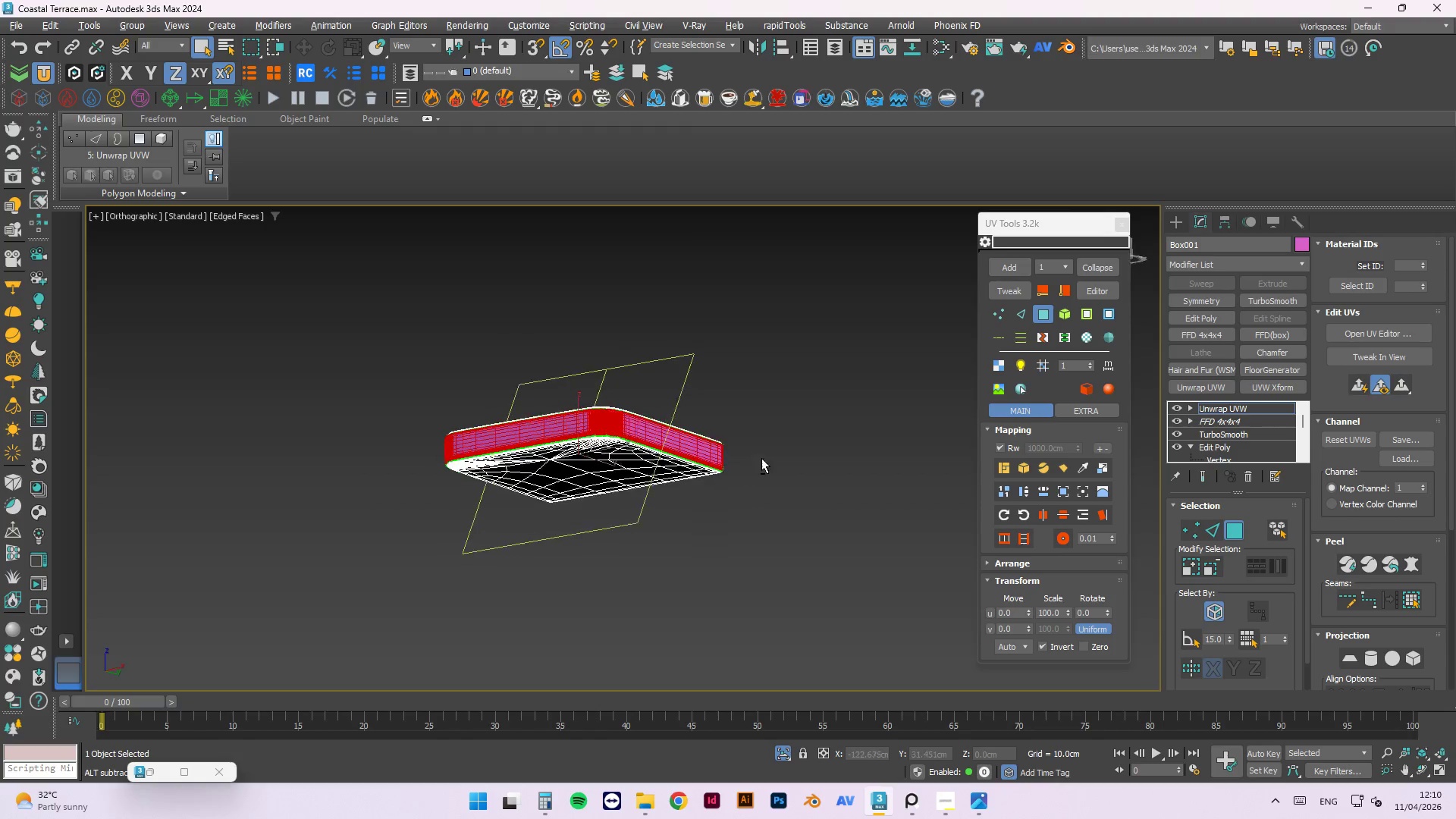 
hold_key(key=AltLeft, duration=1.5)
 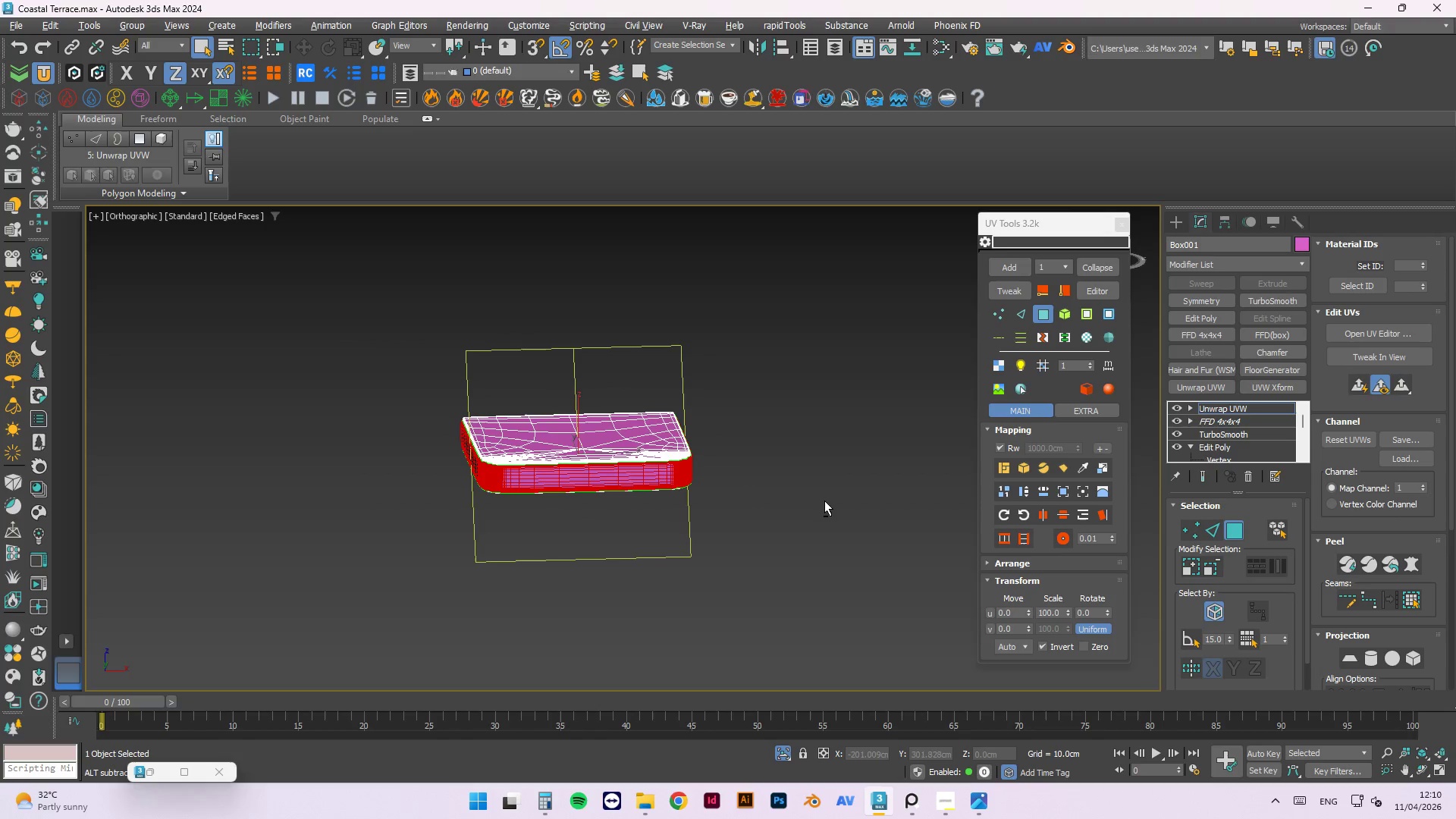 
hold_key(key=AltLeft, duration=1.41)
 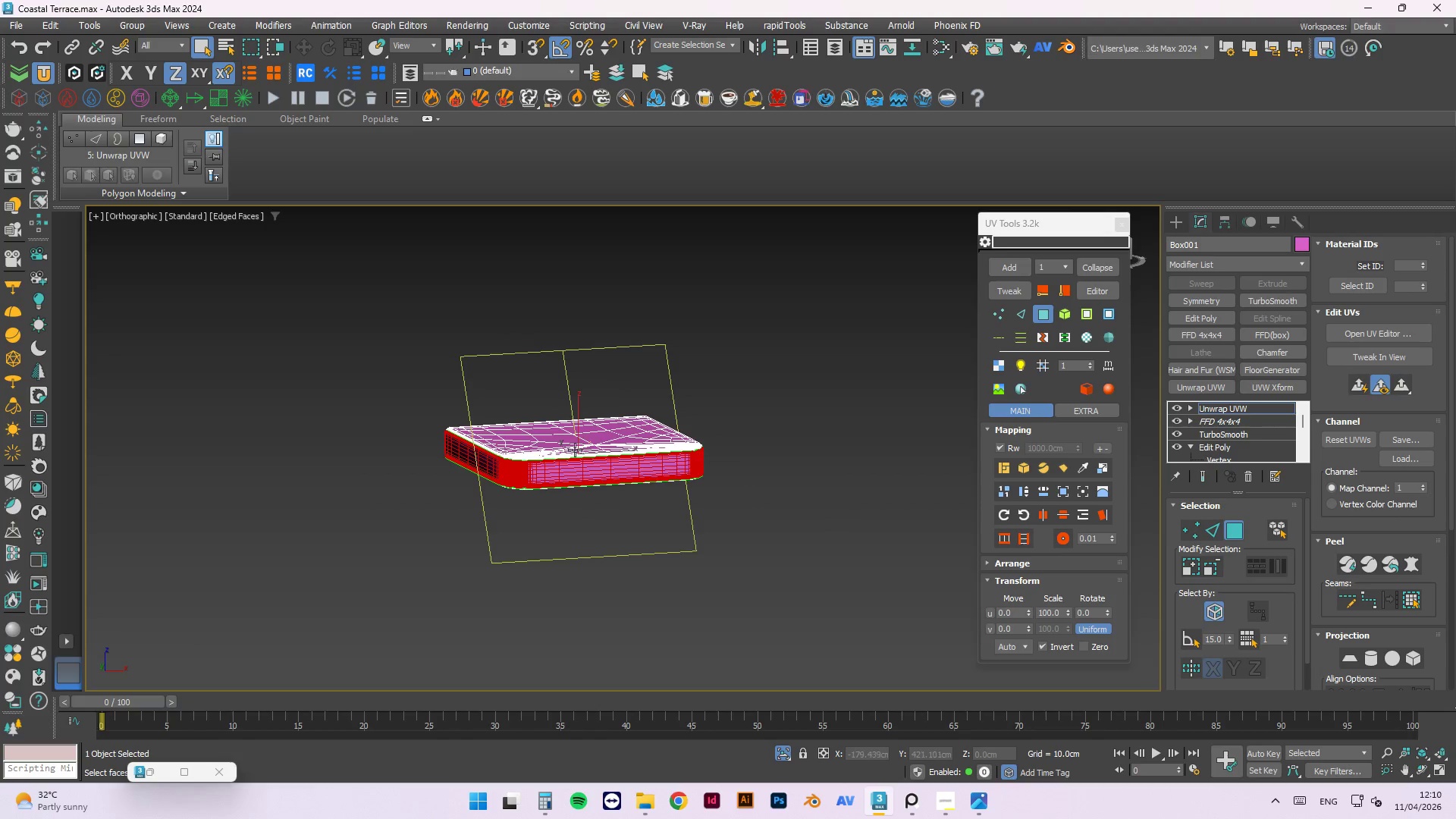 
scroll: coordinate [660, 467], scroll_direction: up, amount: 4.0
 